 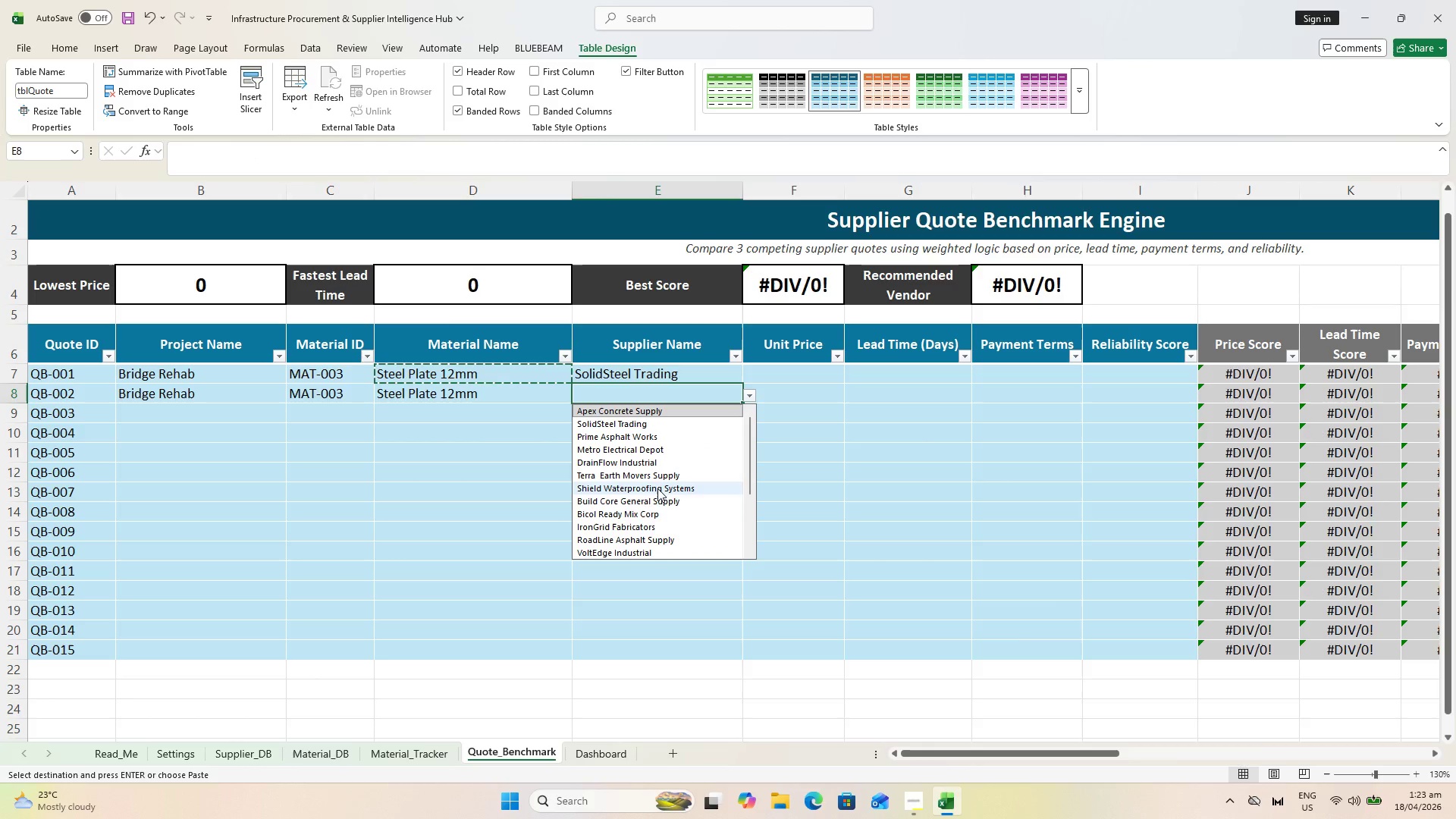 
left_click_drag(start_coordinate=[165, 386], to_coordinate=[435, 388])
 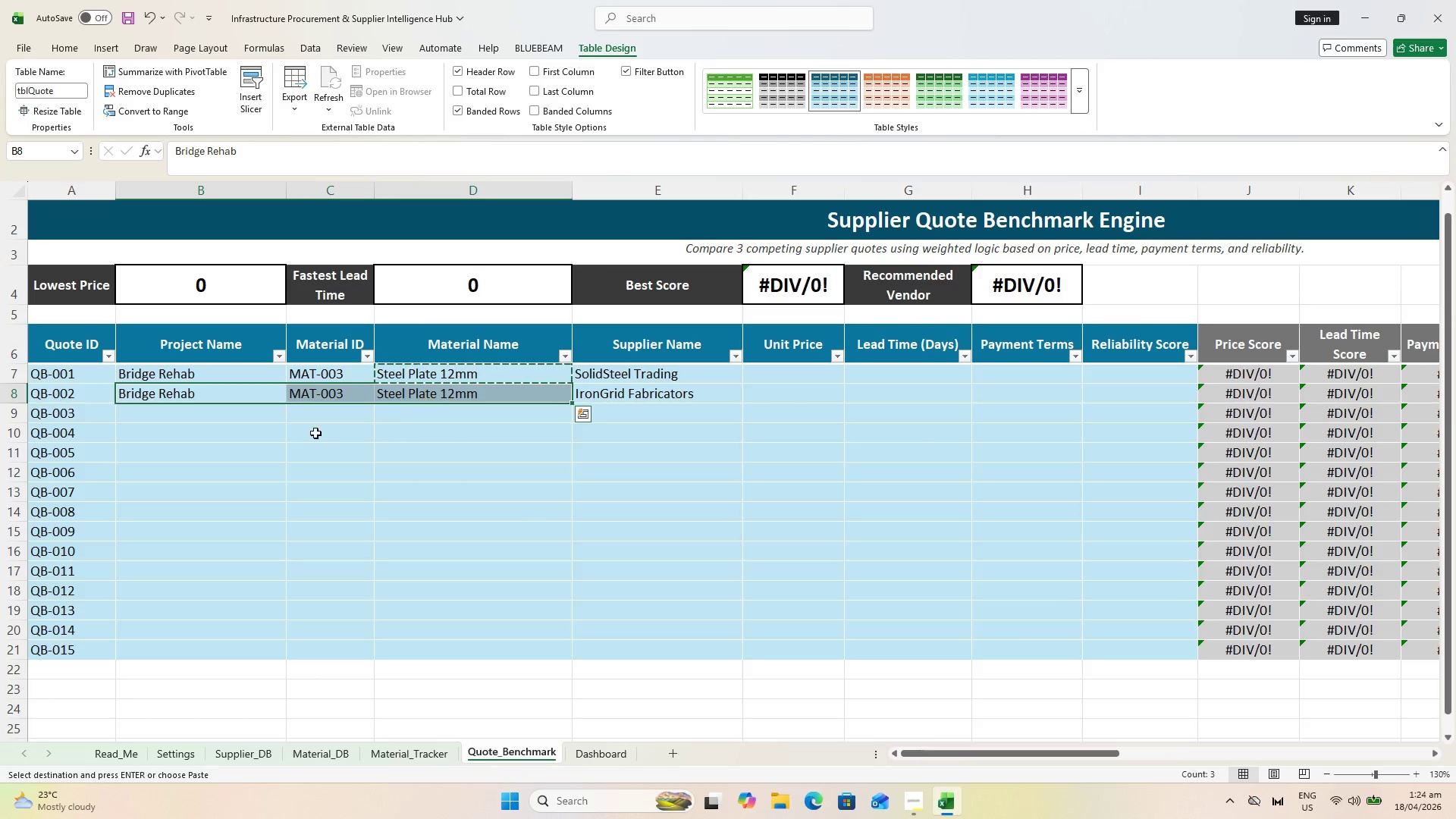 
key(Control+C)
 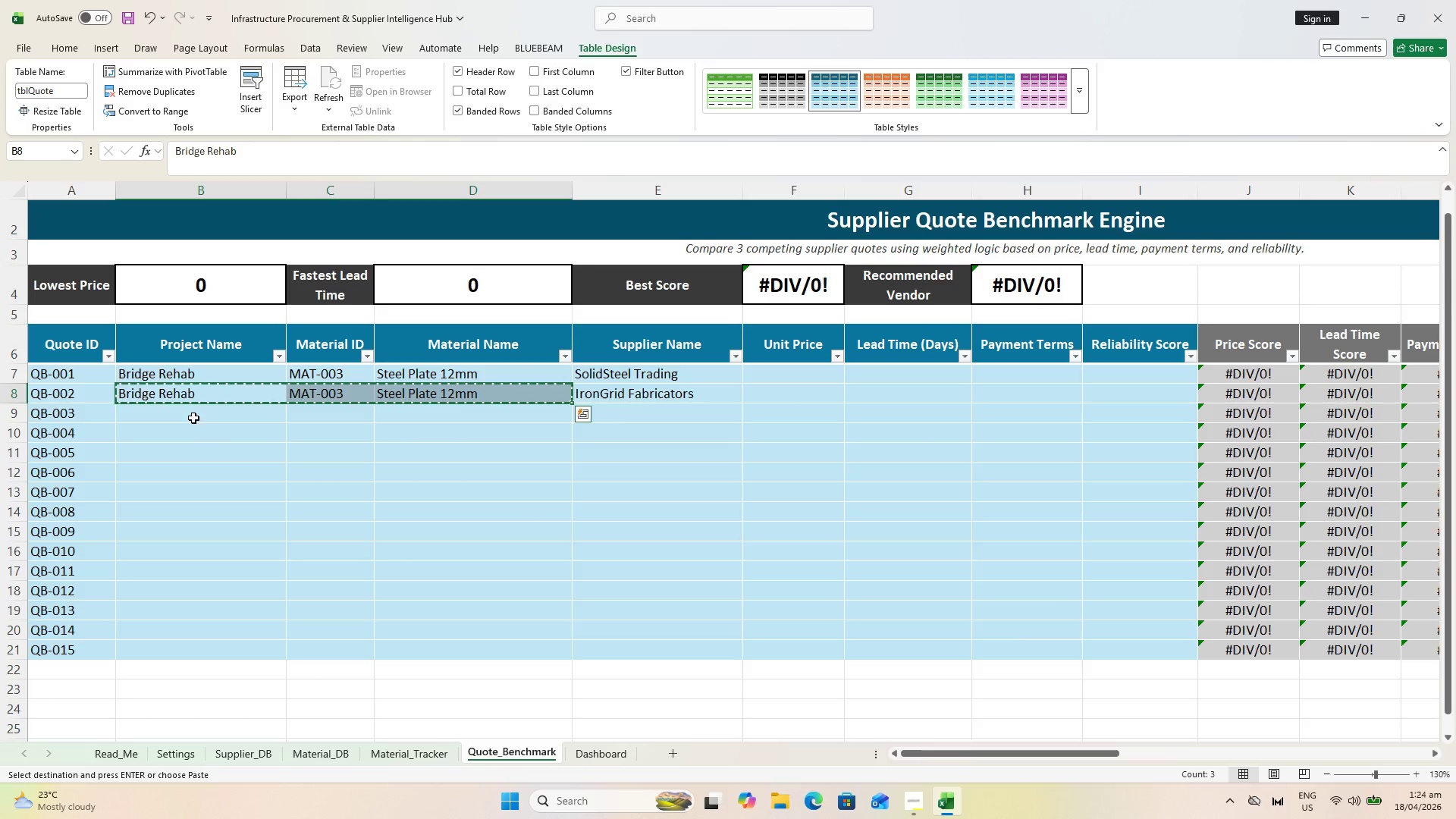 
left_click([184, 408])
 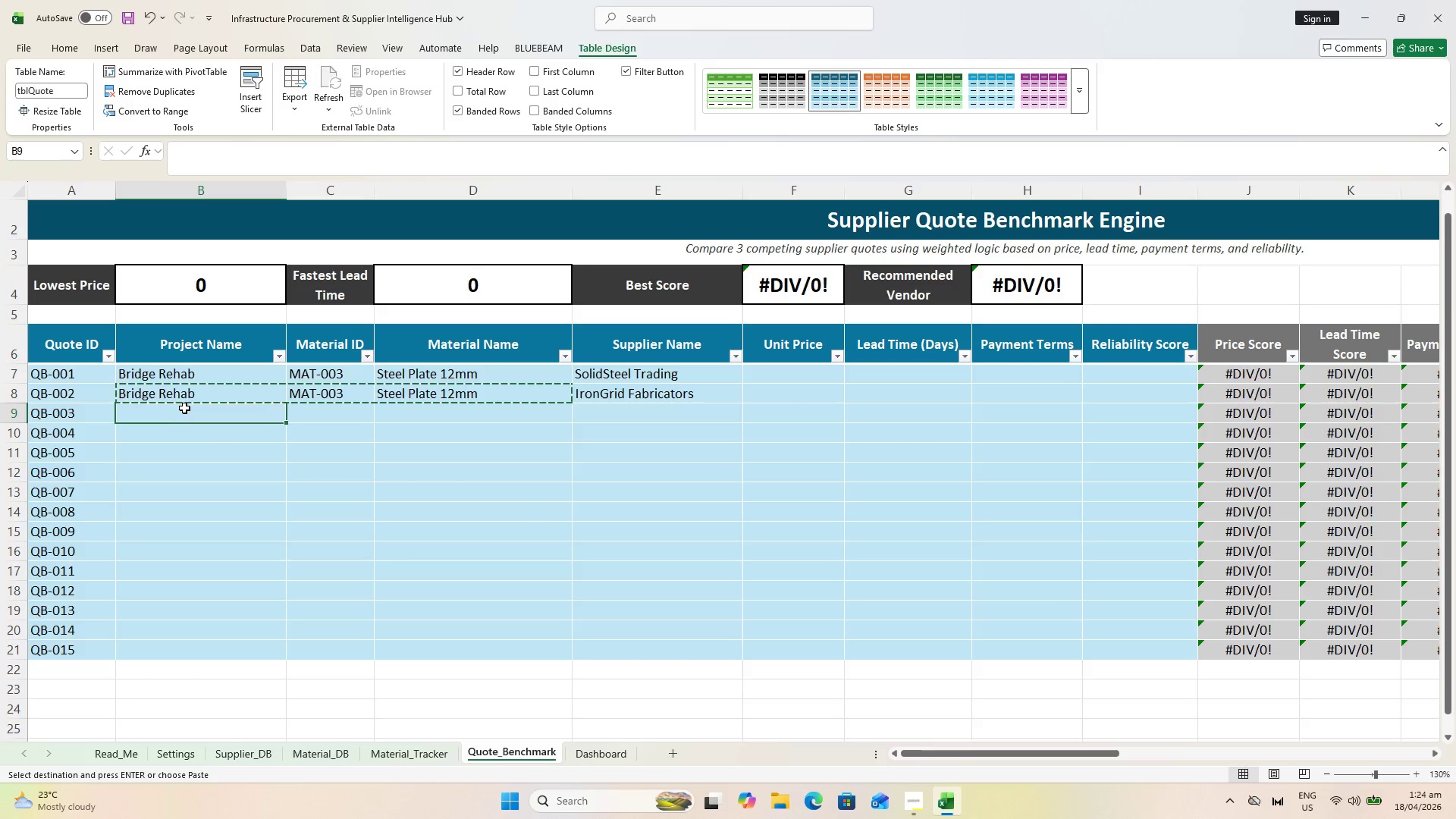 
key(Control+V)
 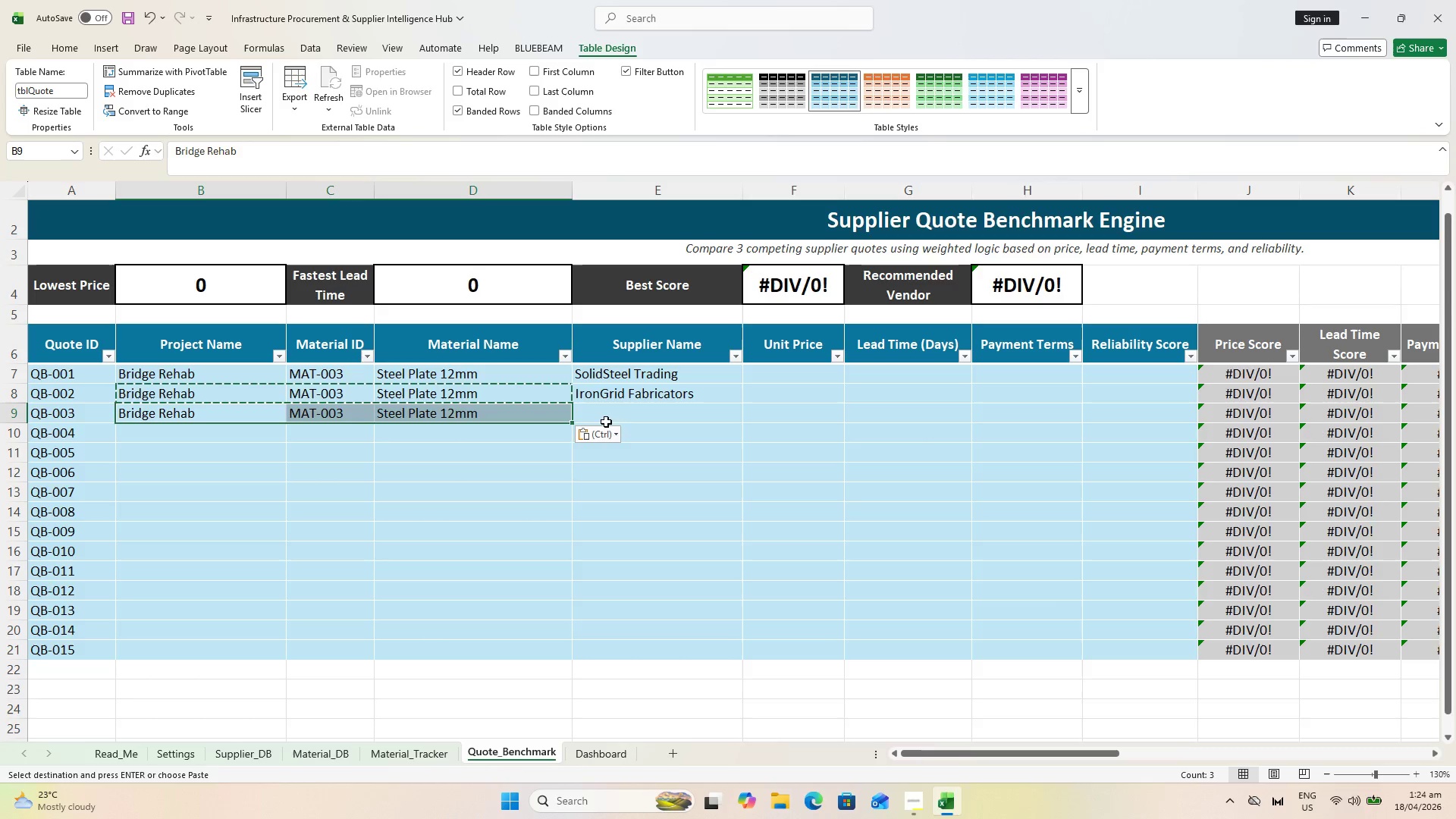 
left_click_drag(start_coordinate=[627, 415], to_coordinate=[632, 413])
 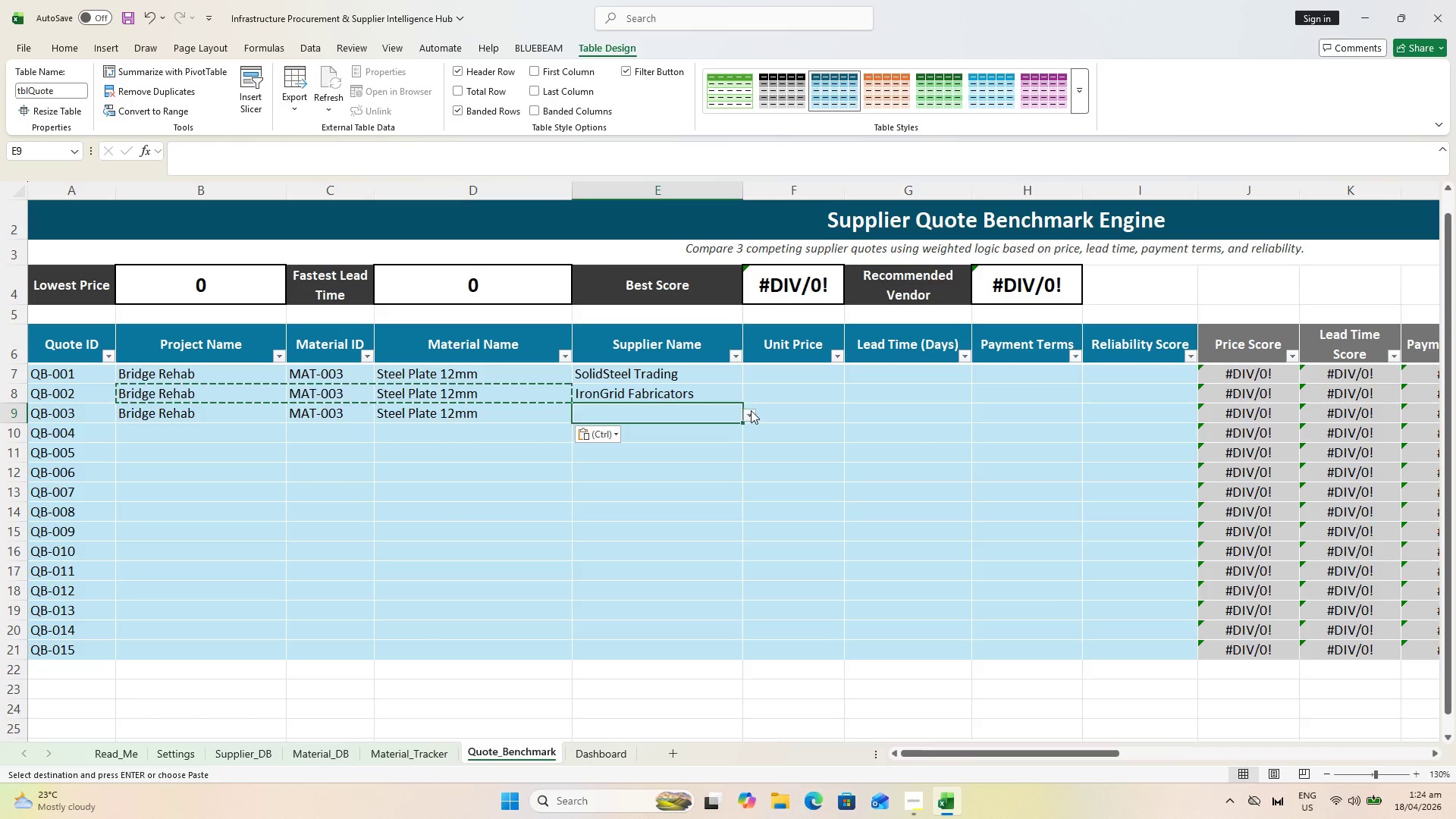 
left_click([751, 410])
 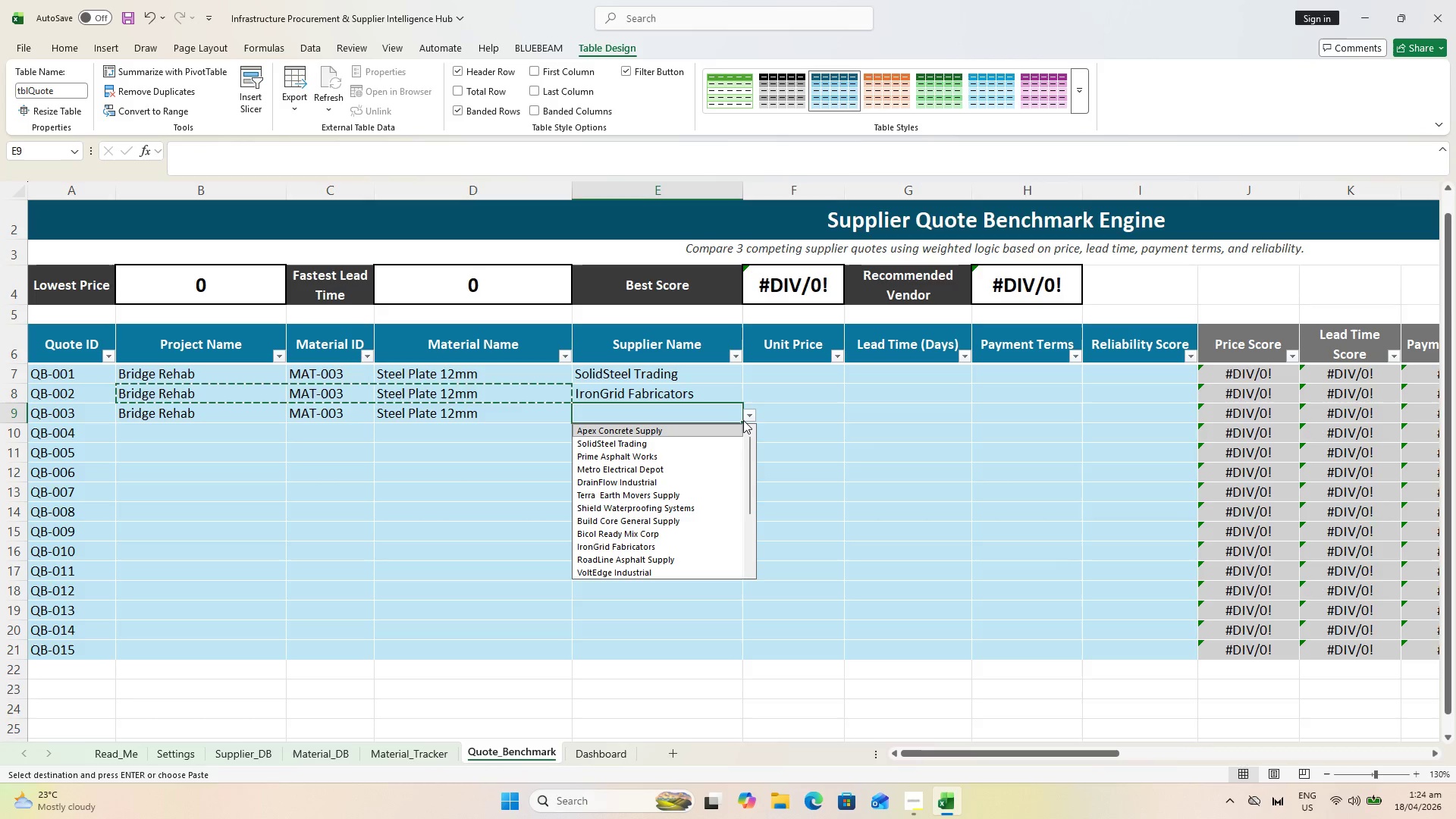 
scroll: coordinate [679, 473], scroll_direction: down, amount: 5.0
 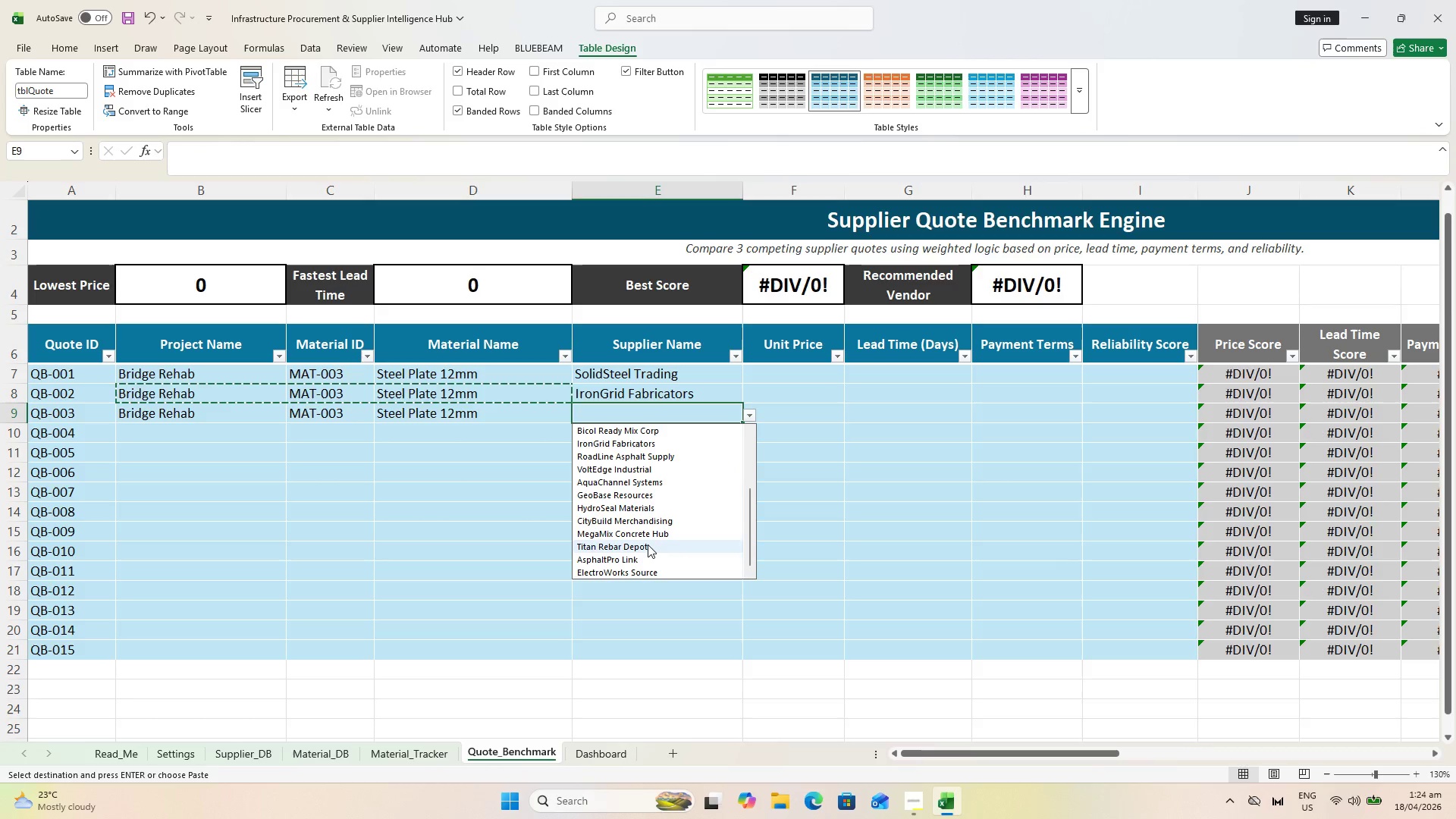 
left_click([648, 548])
 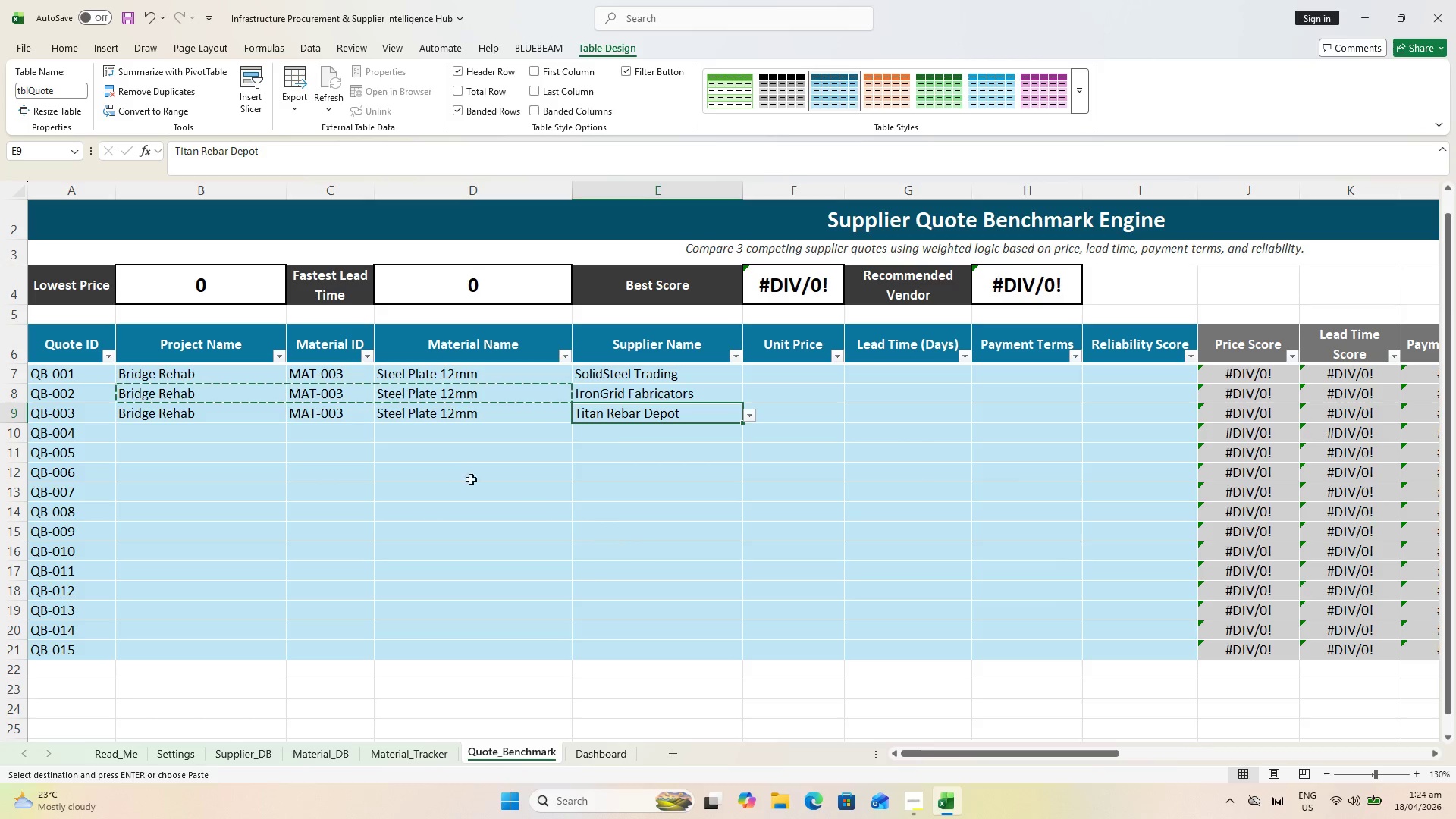 
key(Control+S)
 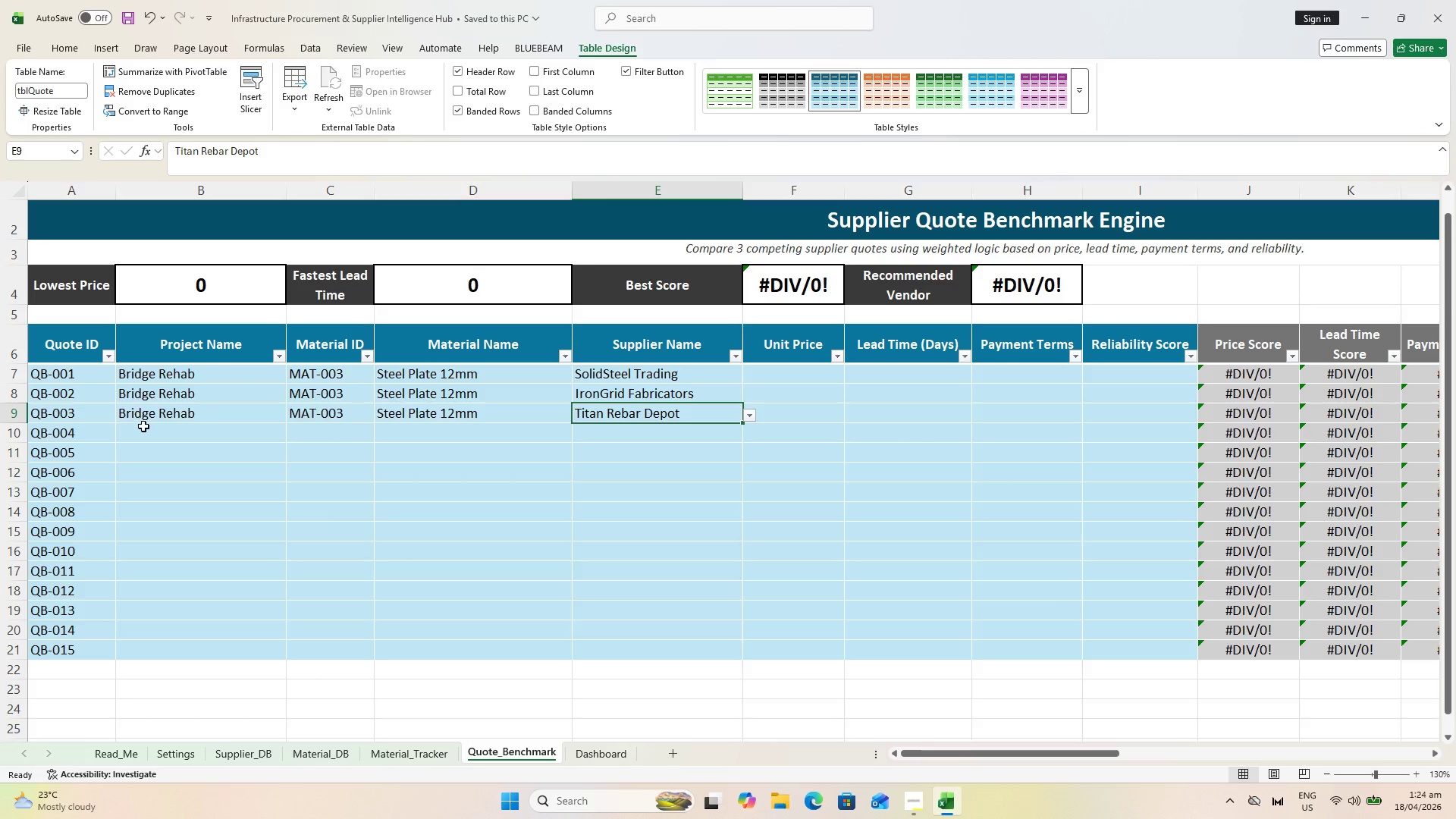 
left_click([150, 429])
 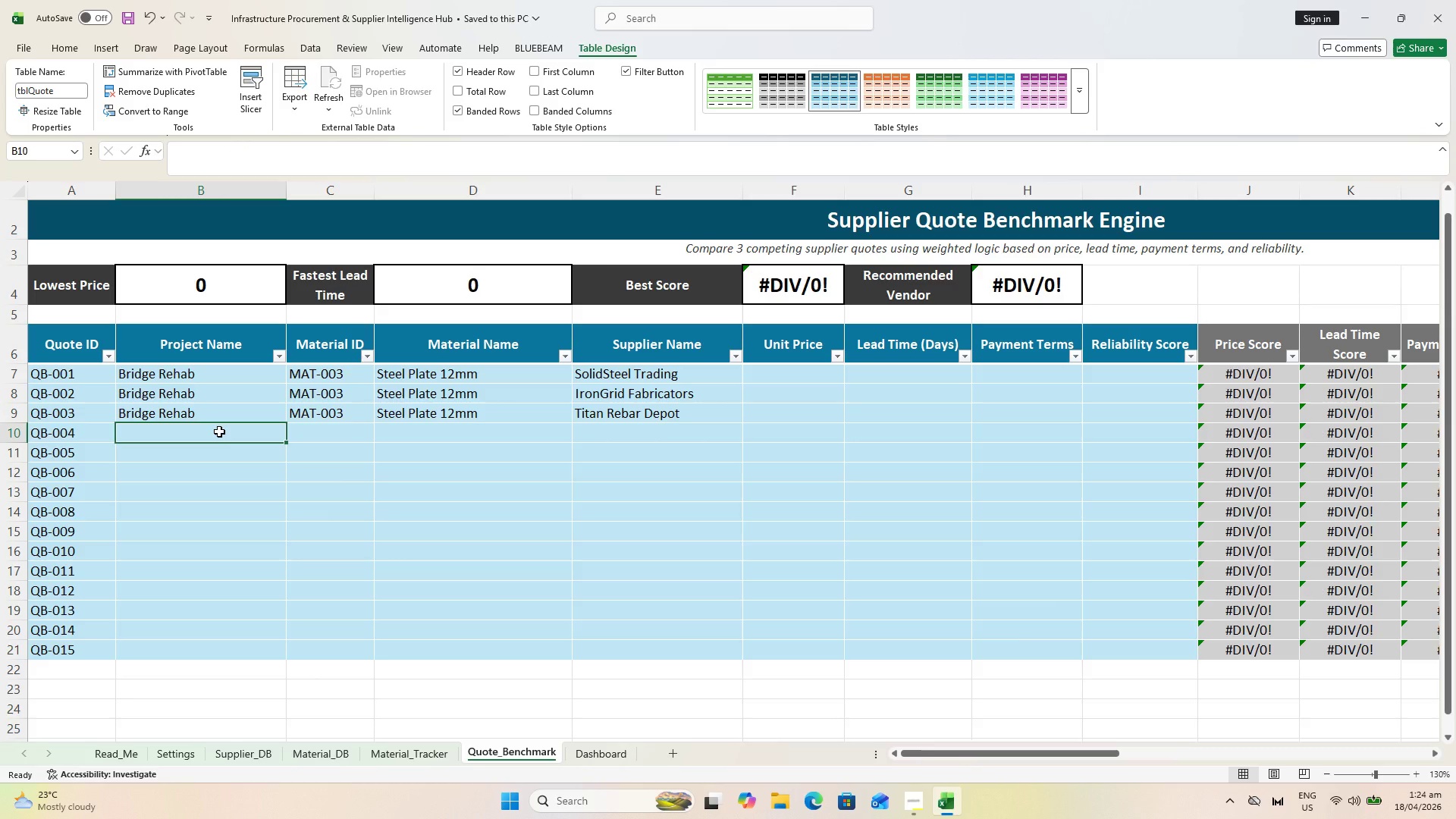 
wait(6.33)
 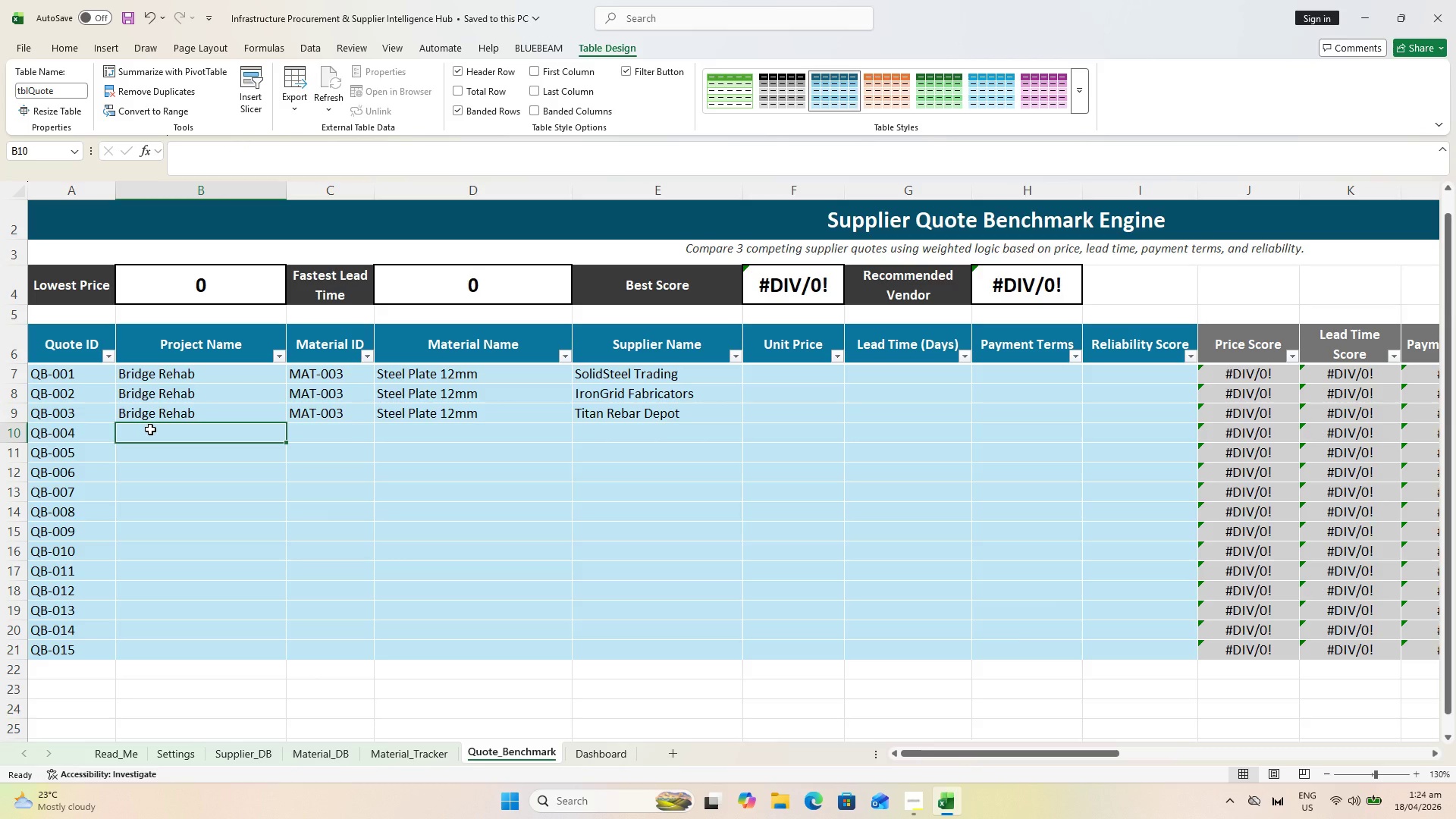 
key(Control+S)
 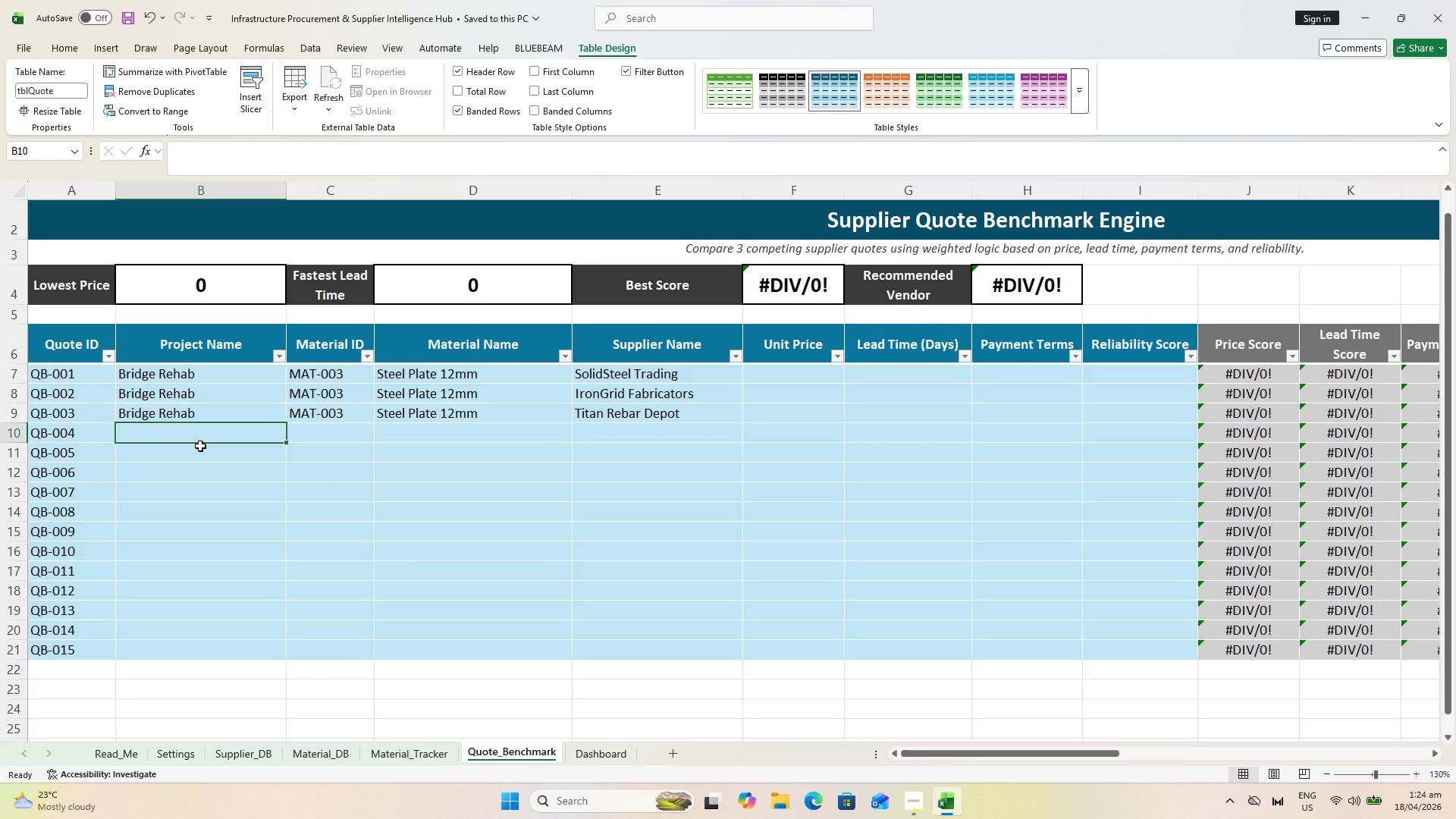 
type(Flood Control)
 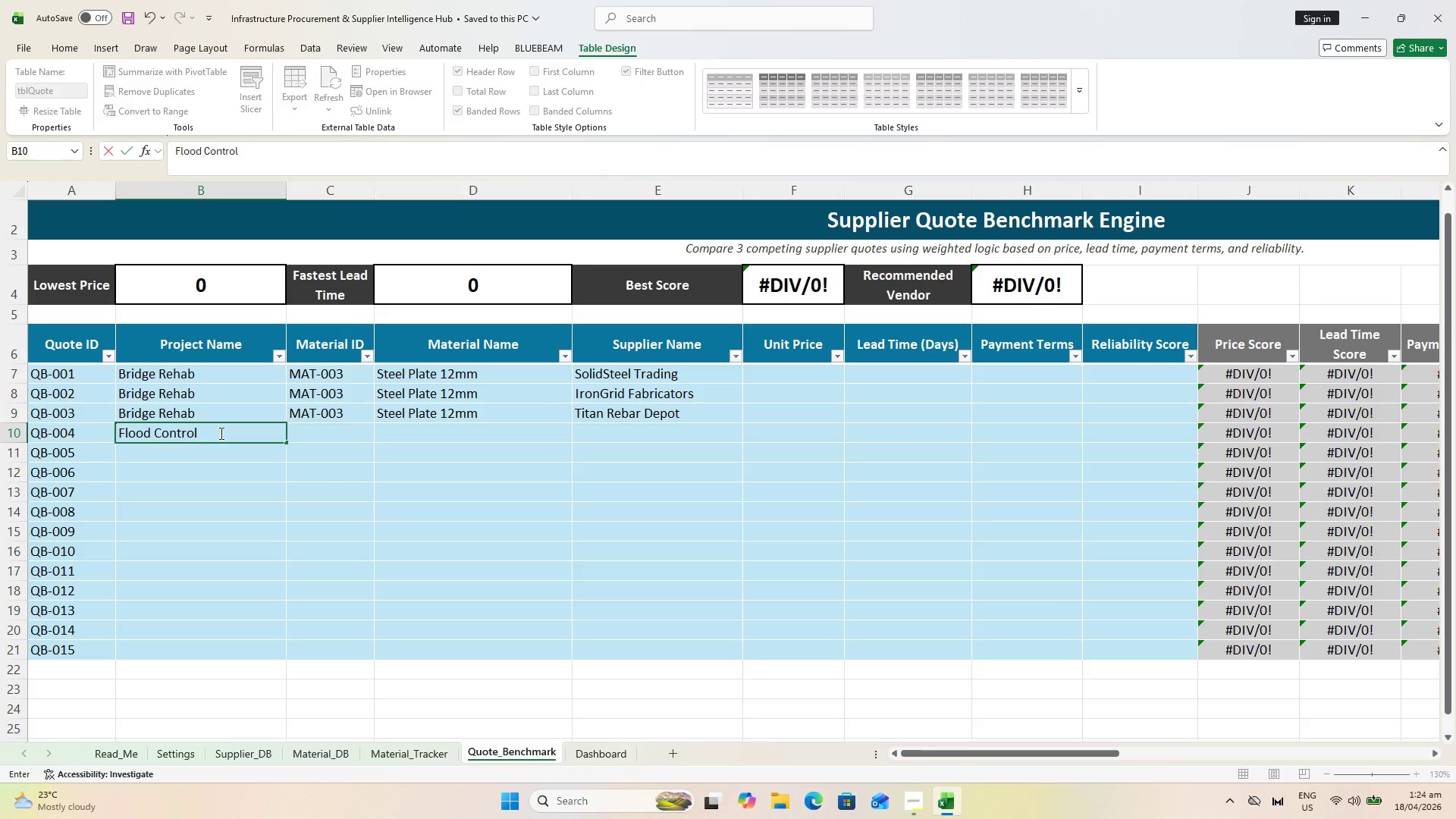 
key(ArrowRight)
 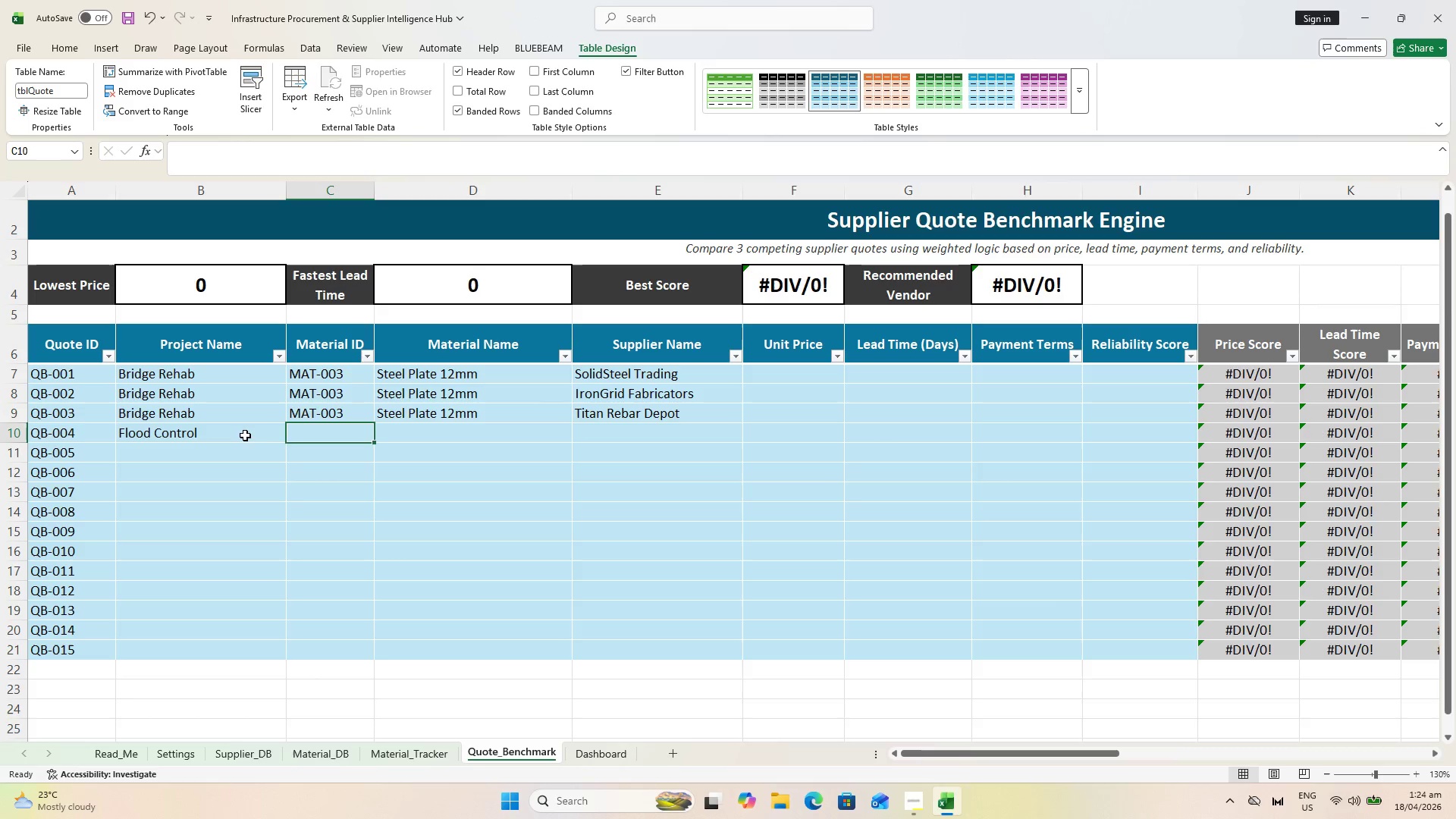 
type(MAT )
key(Backspace)
type(-001)
 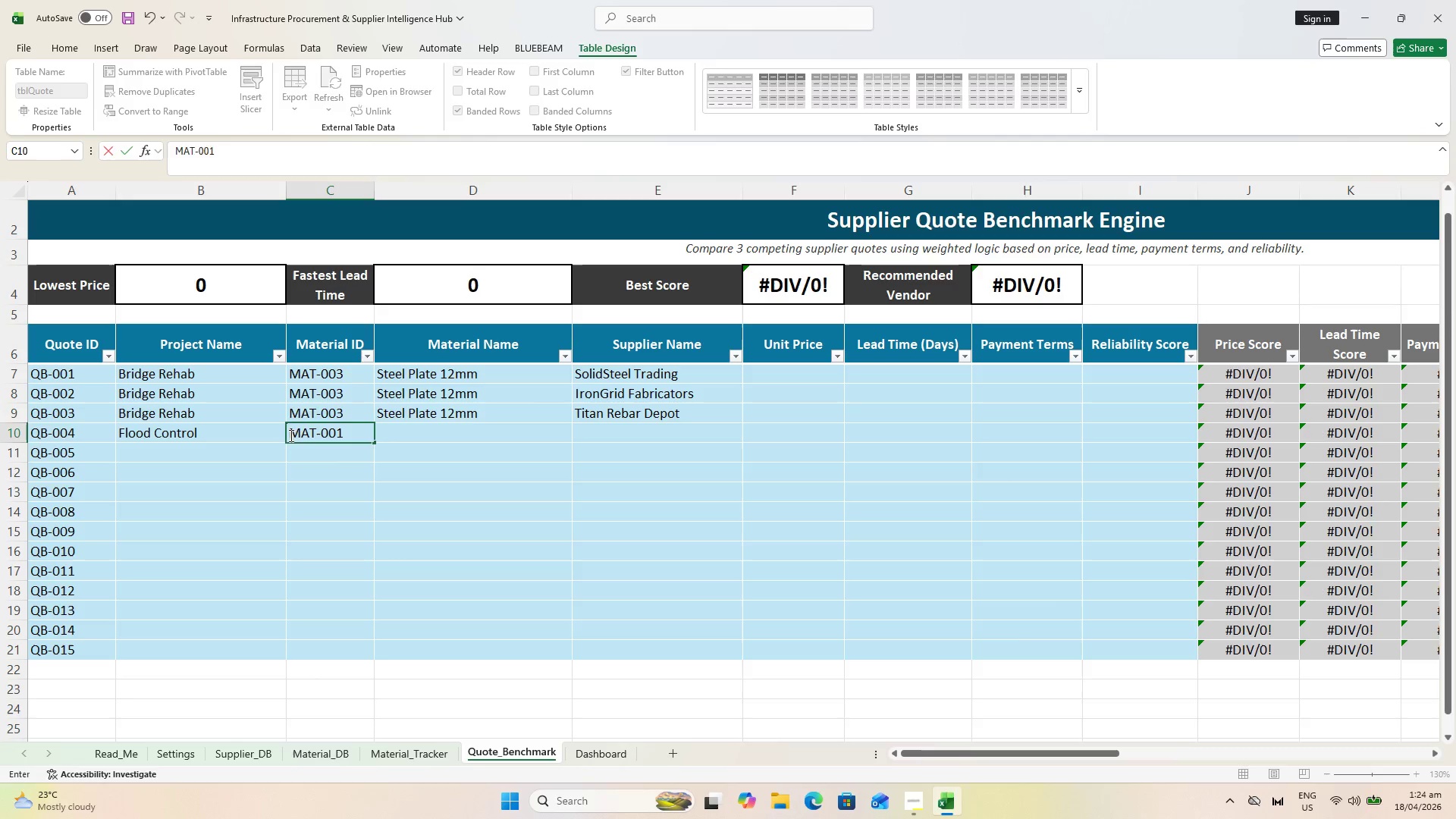 
key(Enter)
 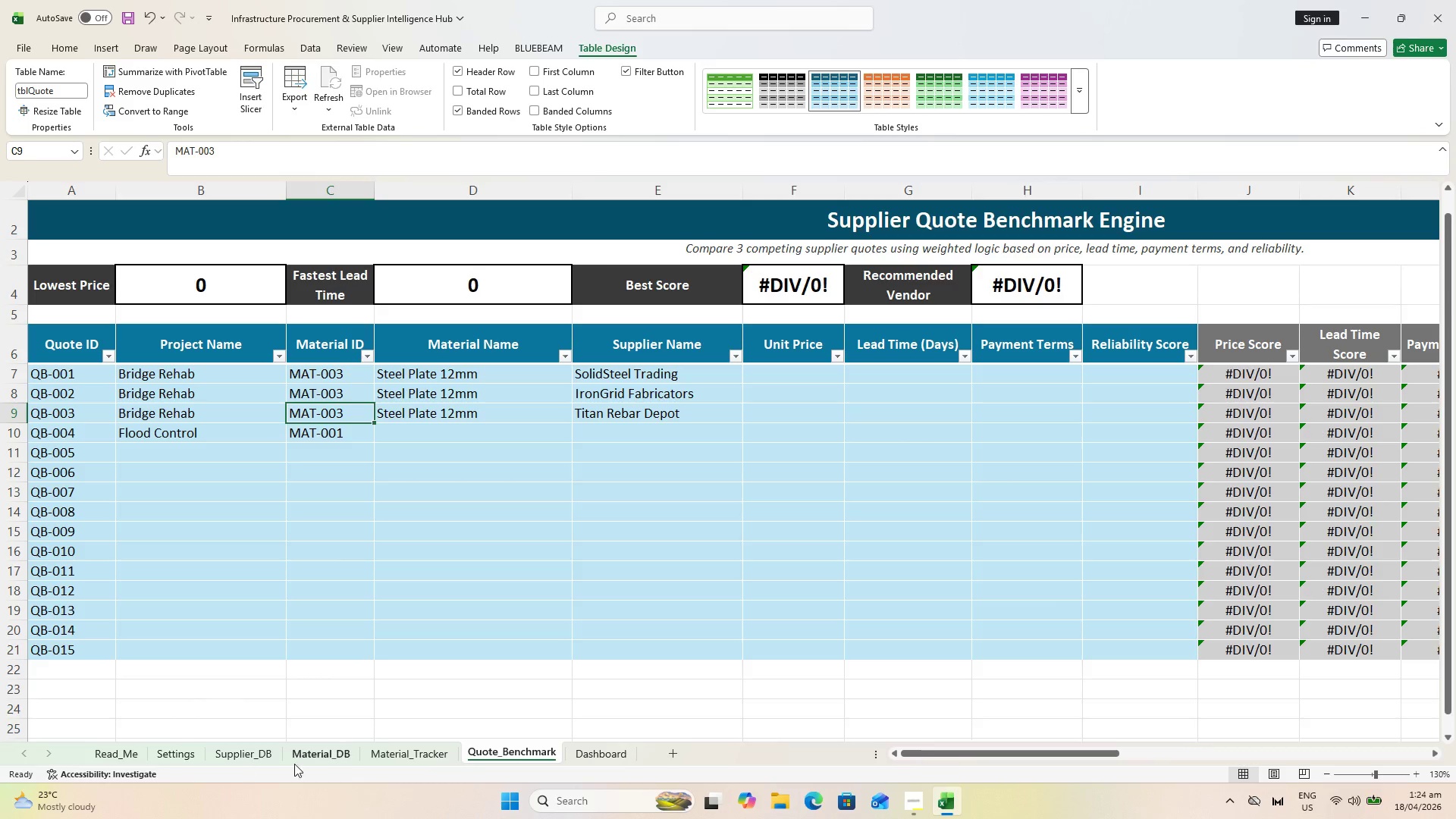 
left_click([422, 762])
 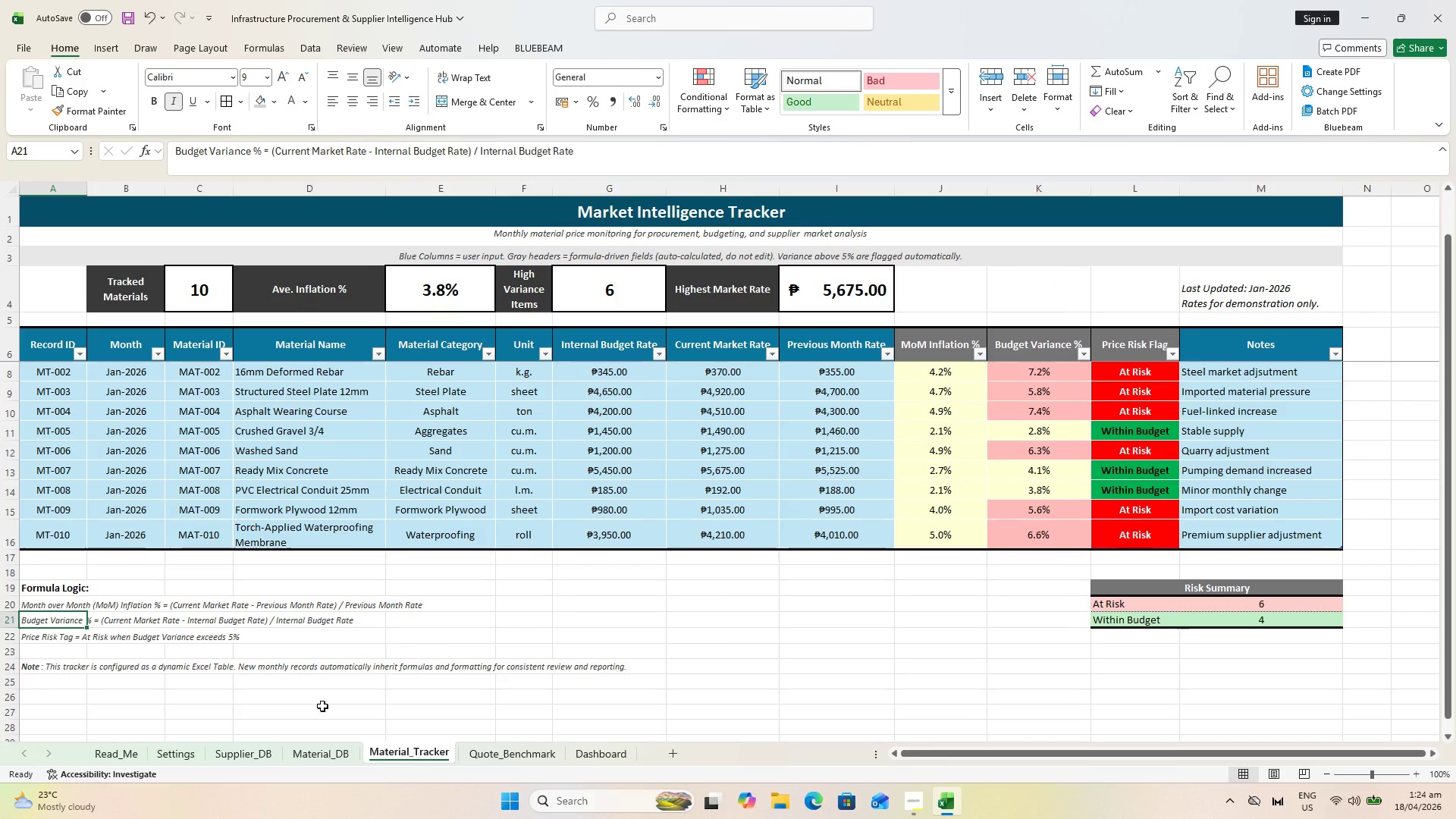 
scroll: coordinate [43, 484], scroll_direction: up, amount: 3.0
 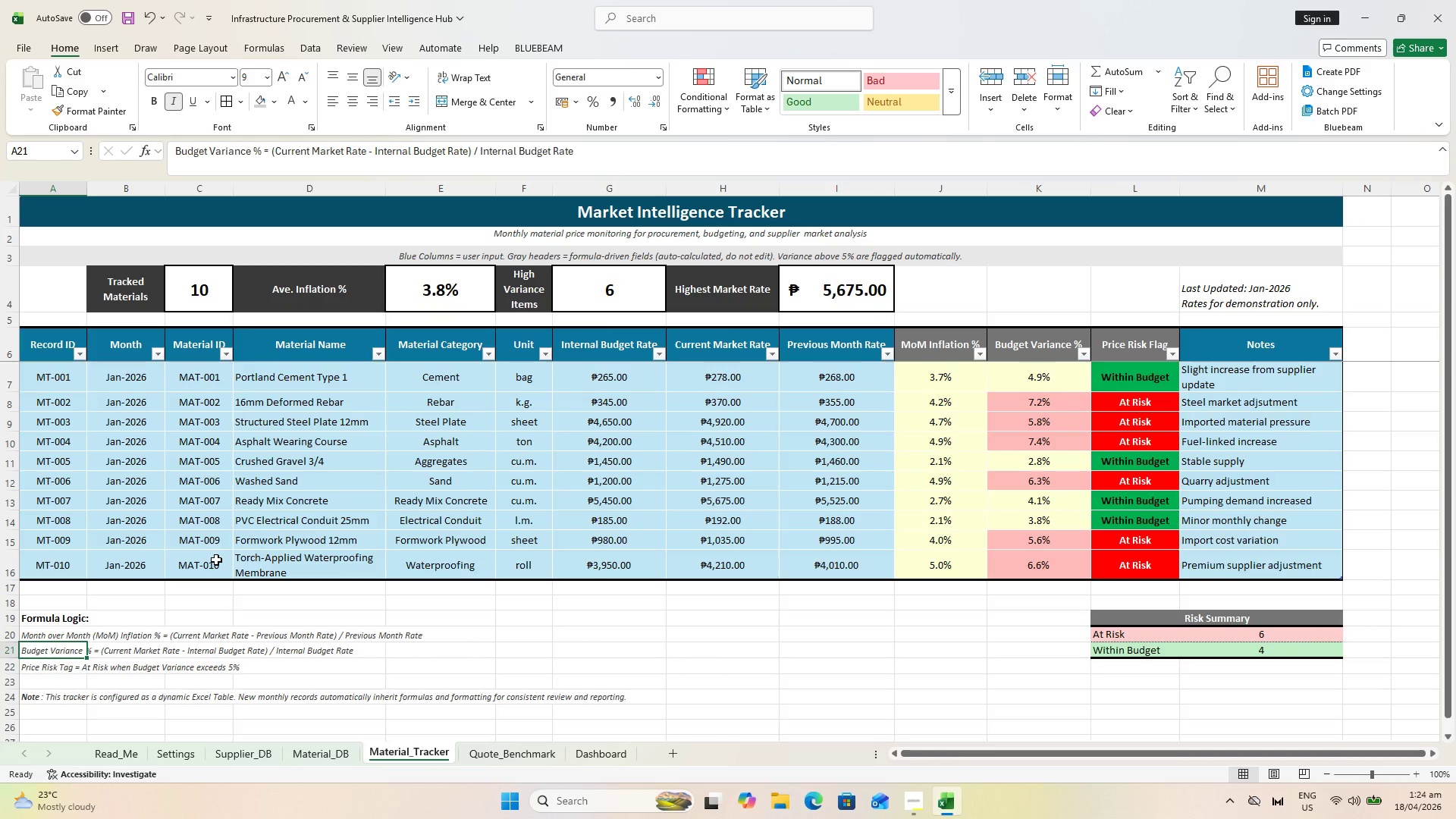 
wait(8.98)
 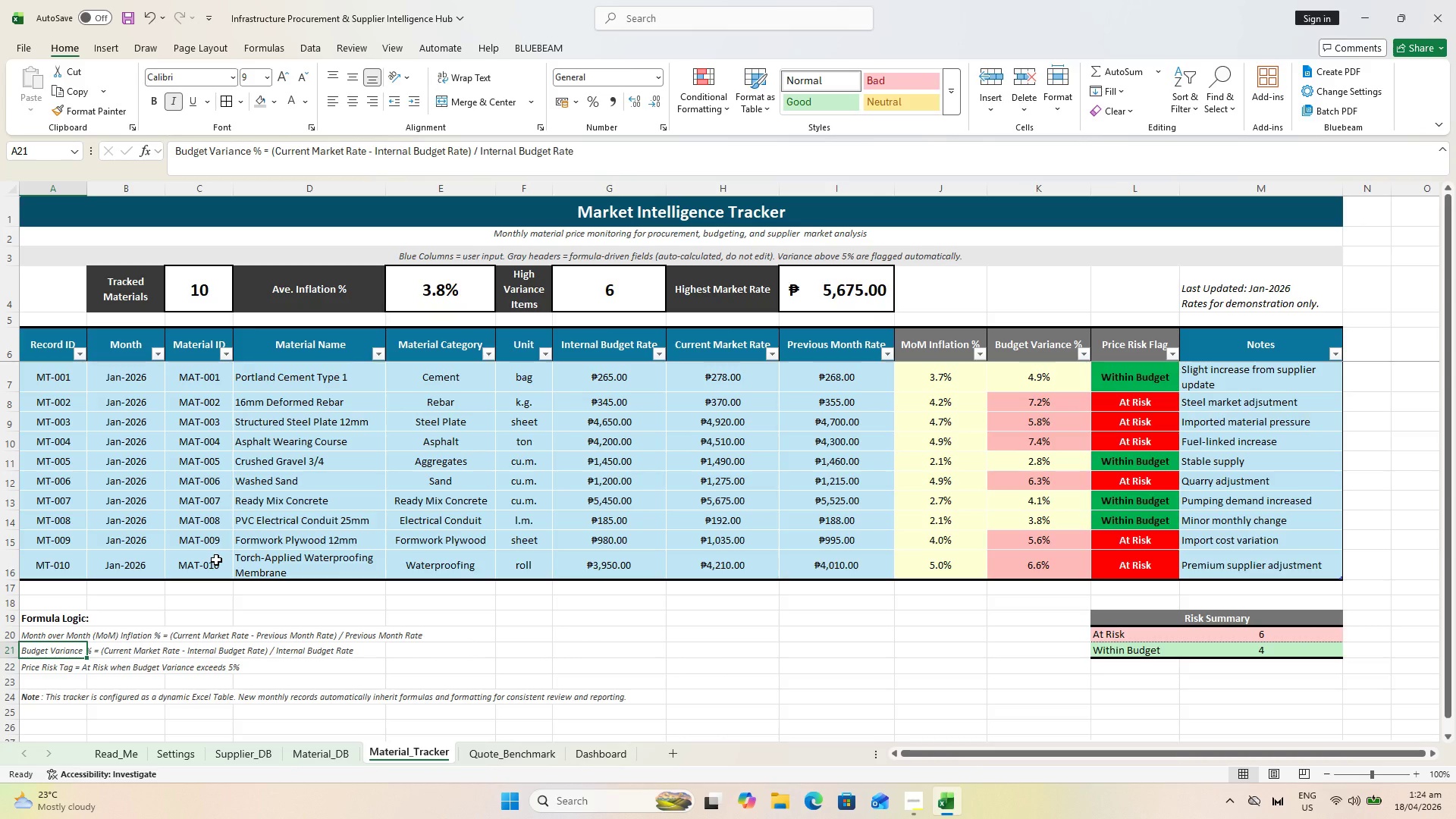 
left_click([530, 759])
 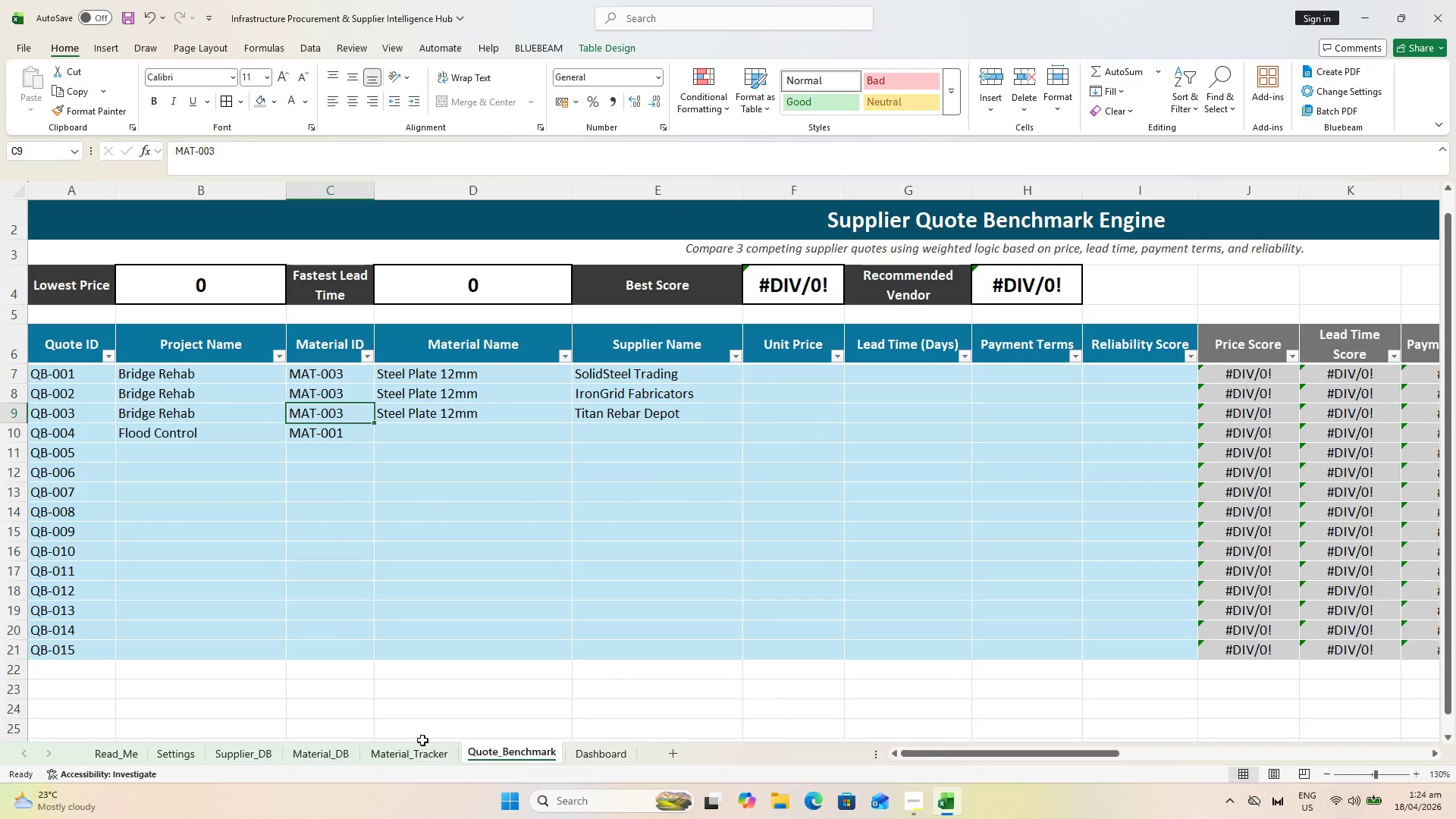 
left_click([418, 764])
 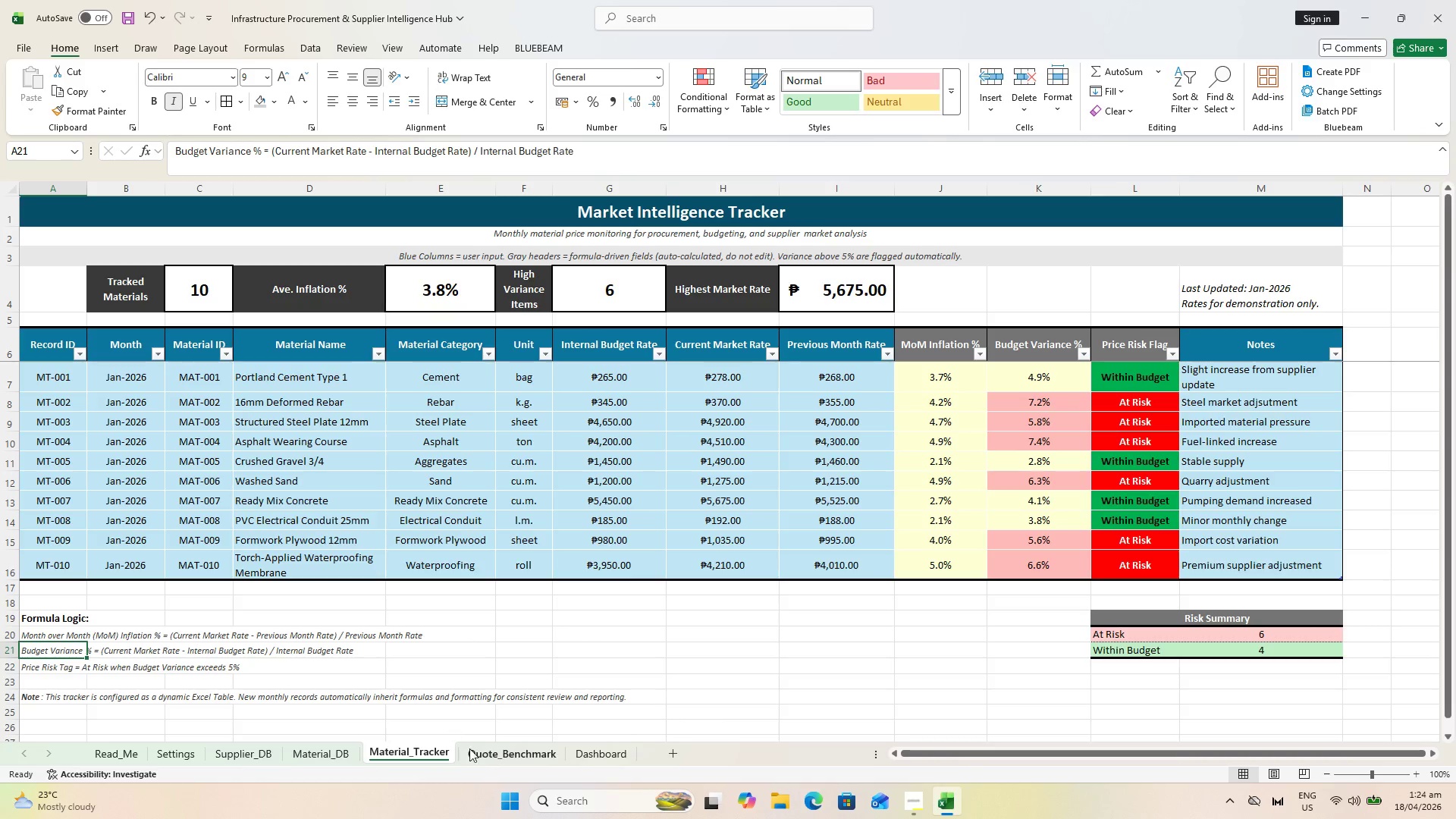 
wait(8.23)
 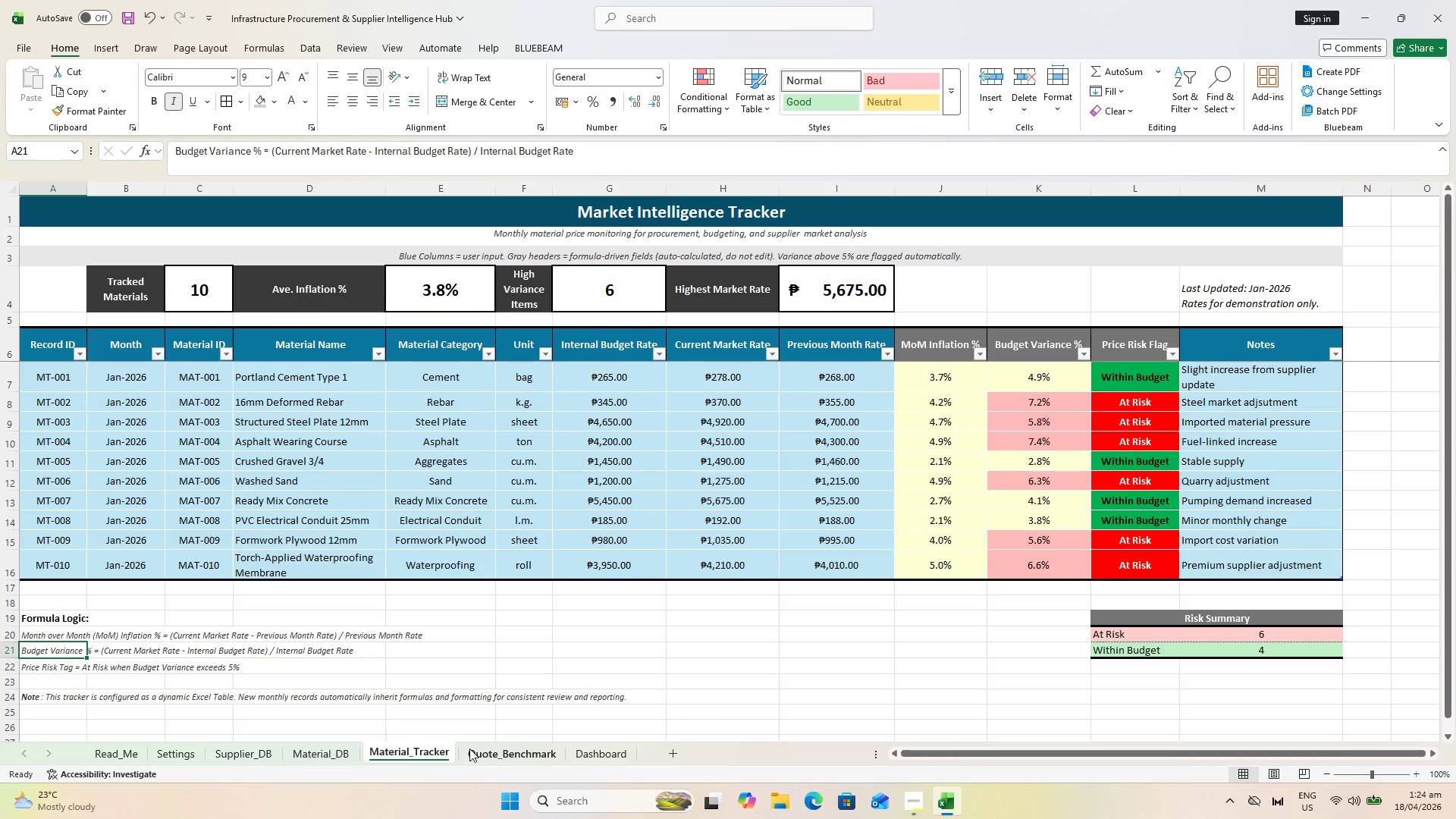 
left_click([477, 761])
 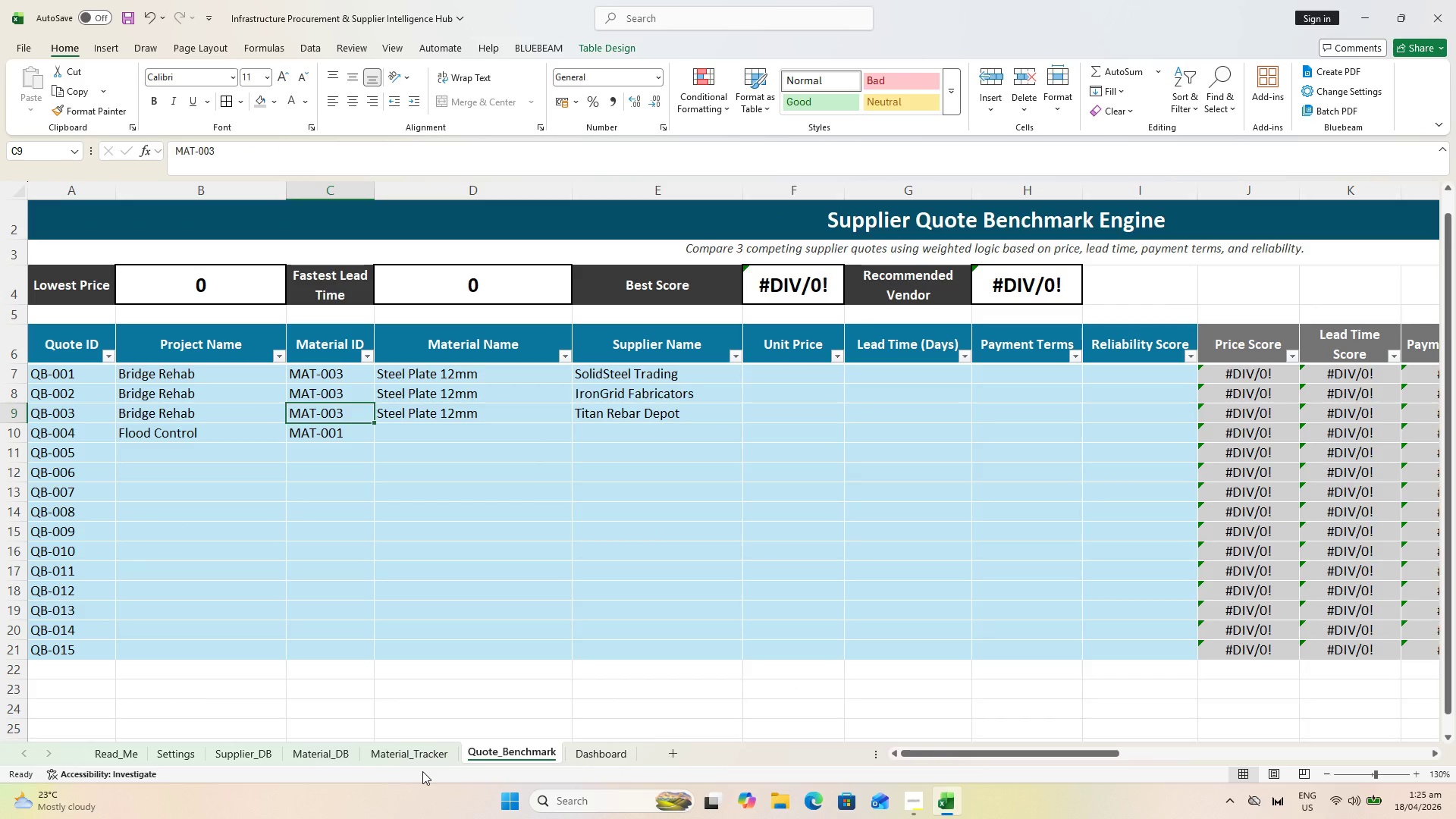 
left_click([424, 750])
 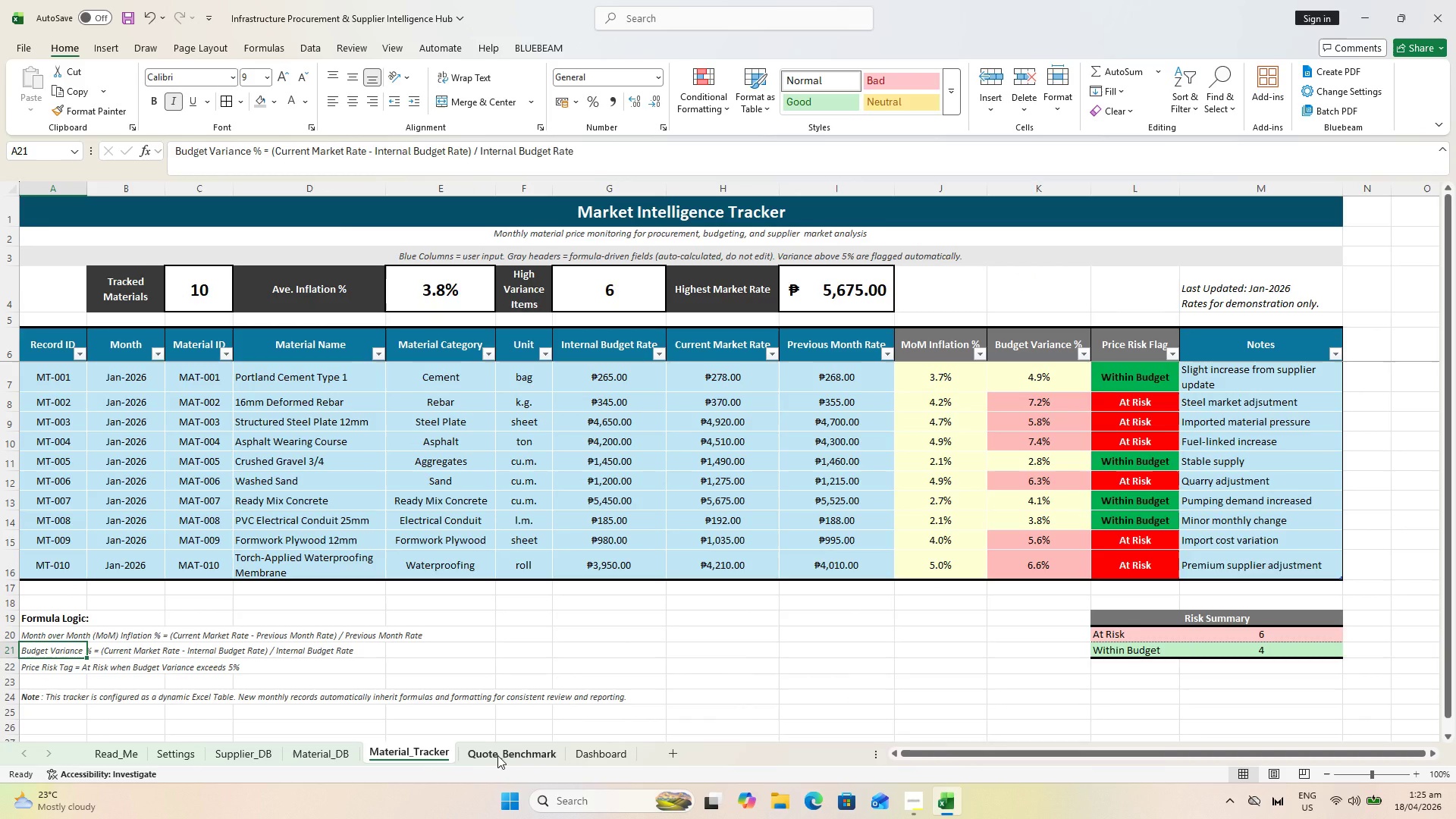 
left_click([497, 755])
 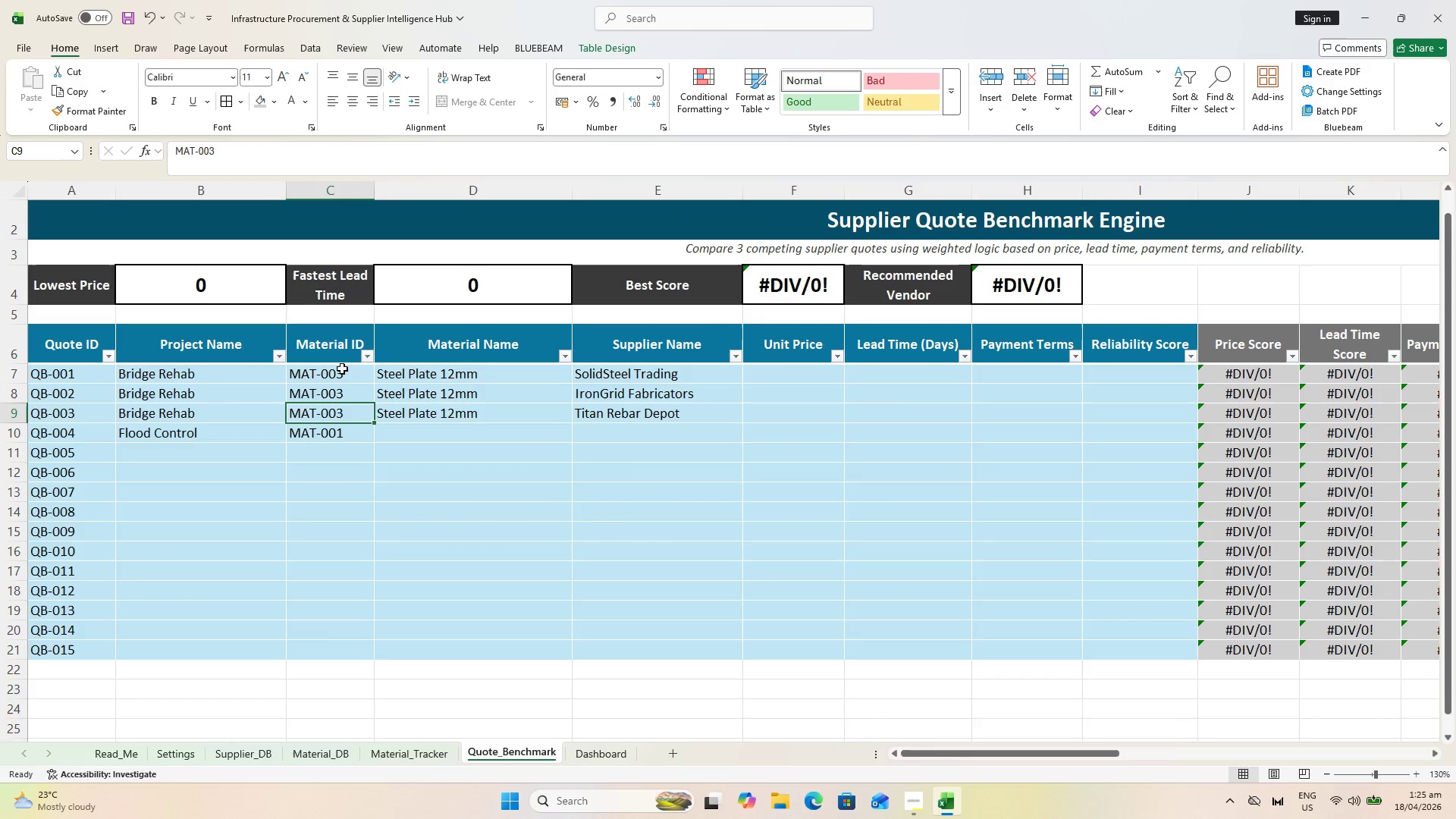 
left_click_drag(start_coordinate=[338, 375], to_coordinate=[350, 654])
 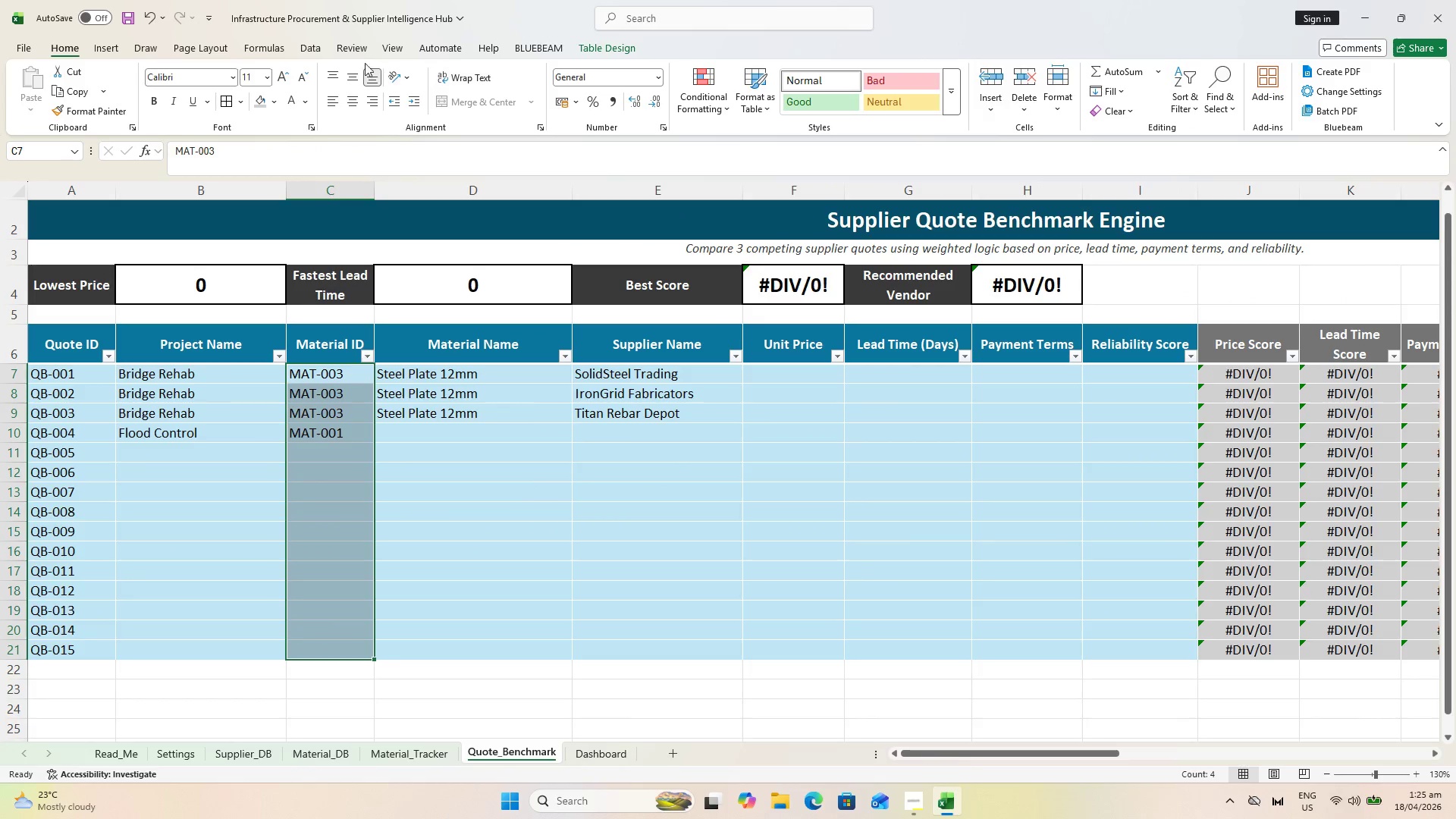 
left_click([303, 53])
 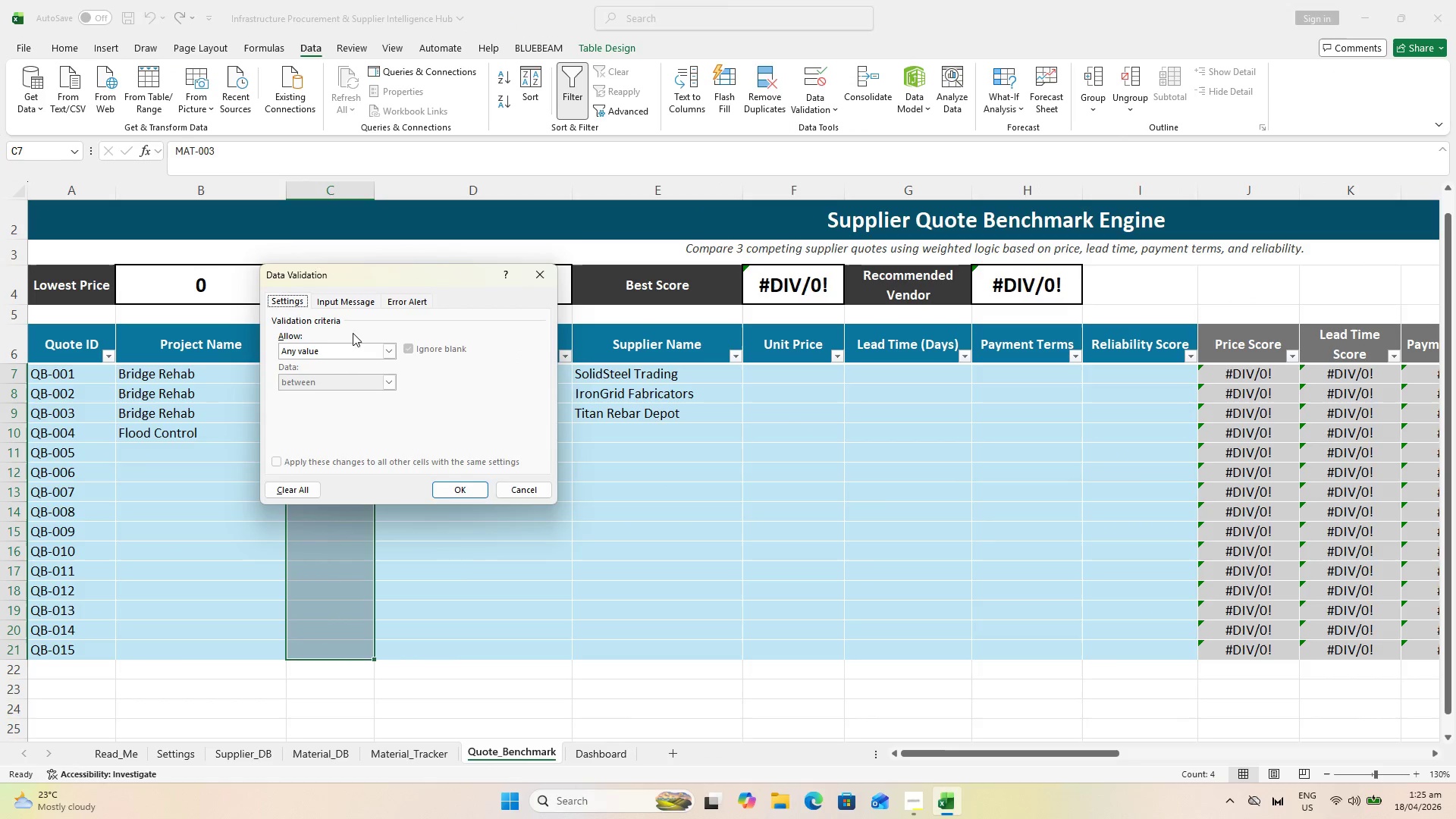 
left_click([387, 353])
 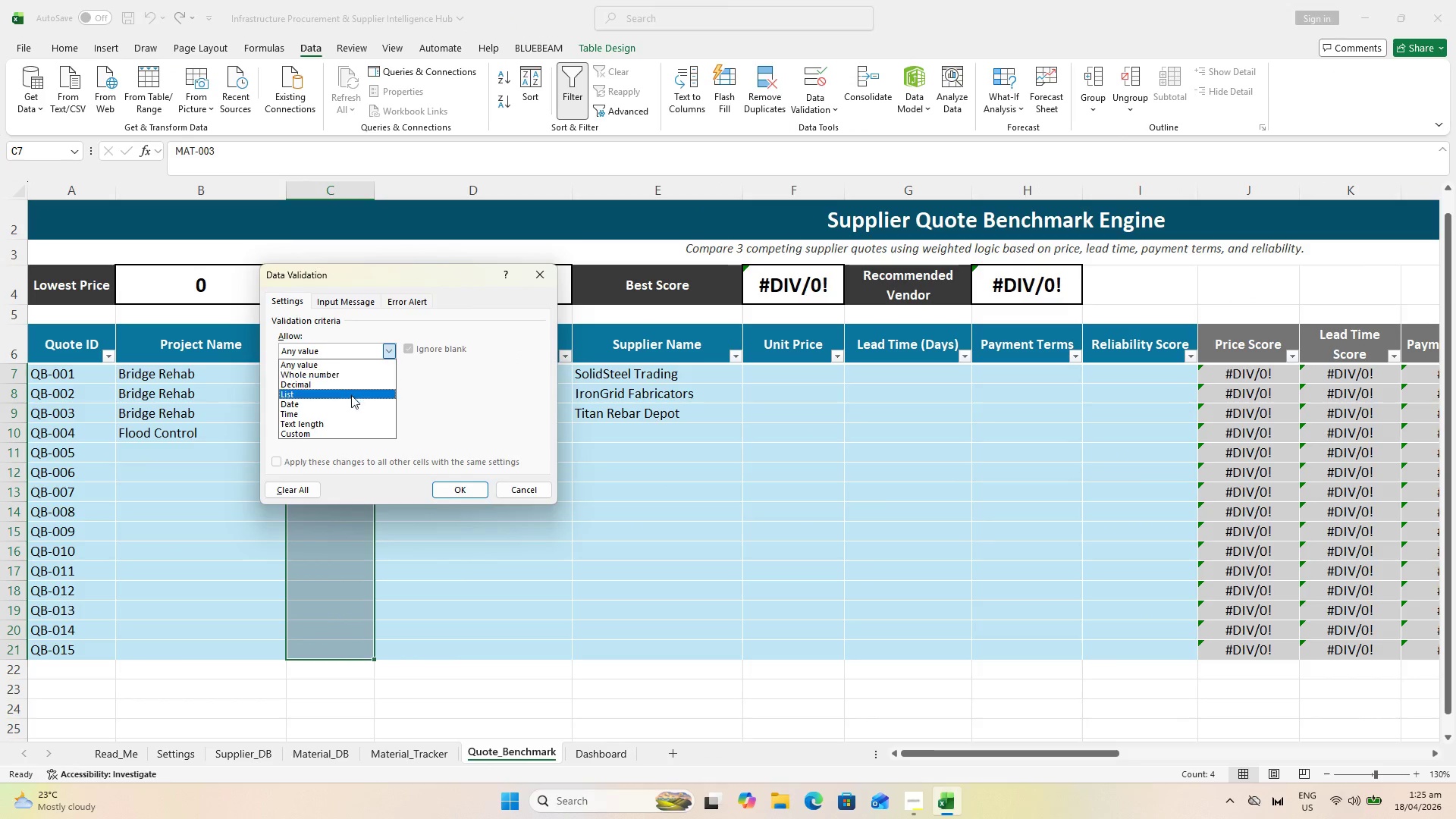 
left_click([350, 395])
 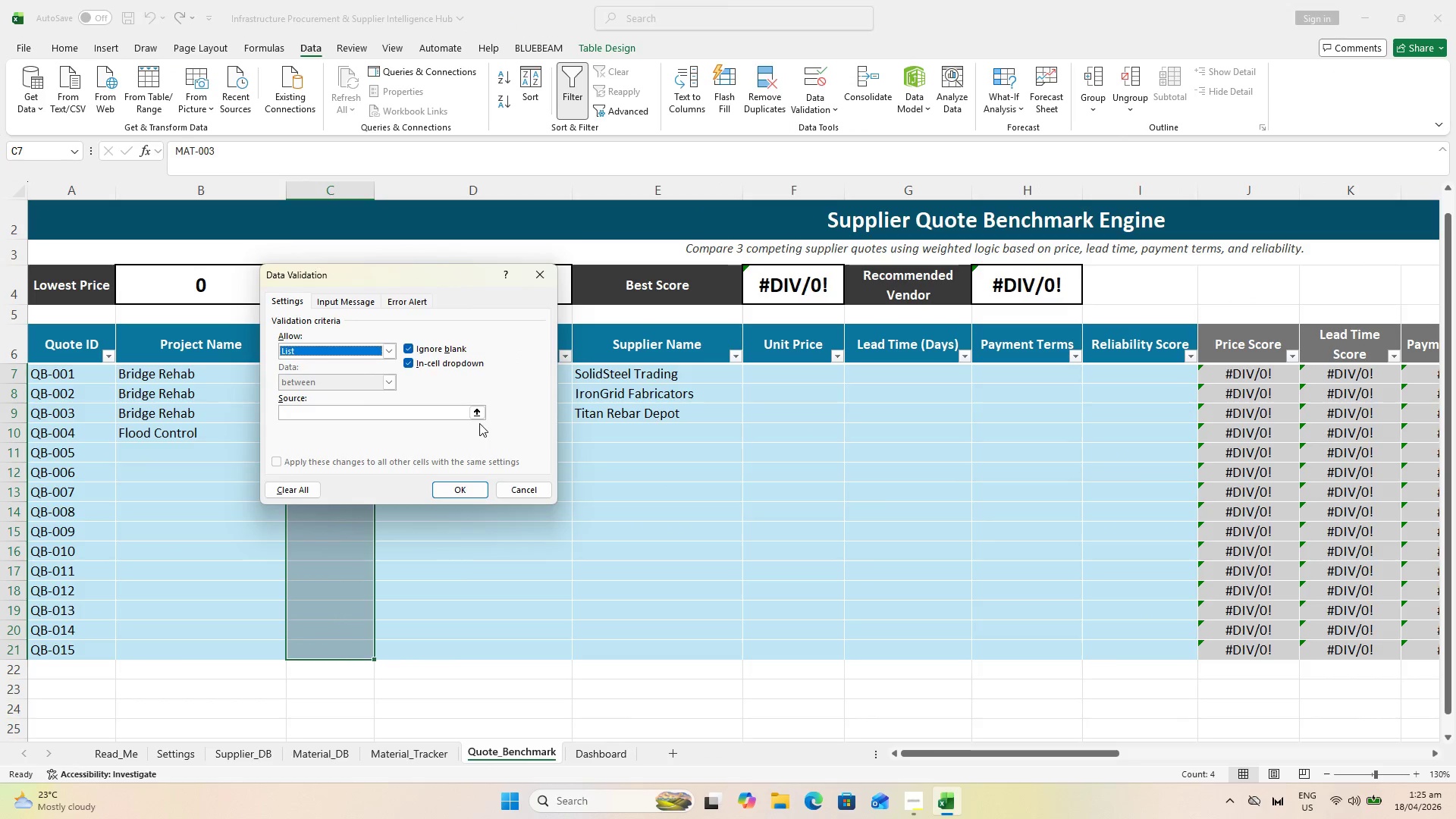 
left_click([480, 415])
 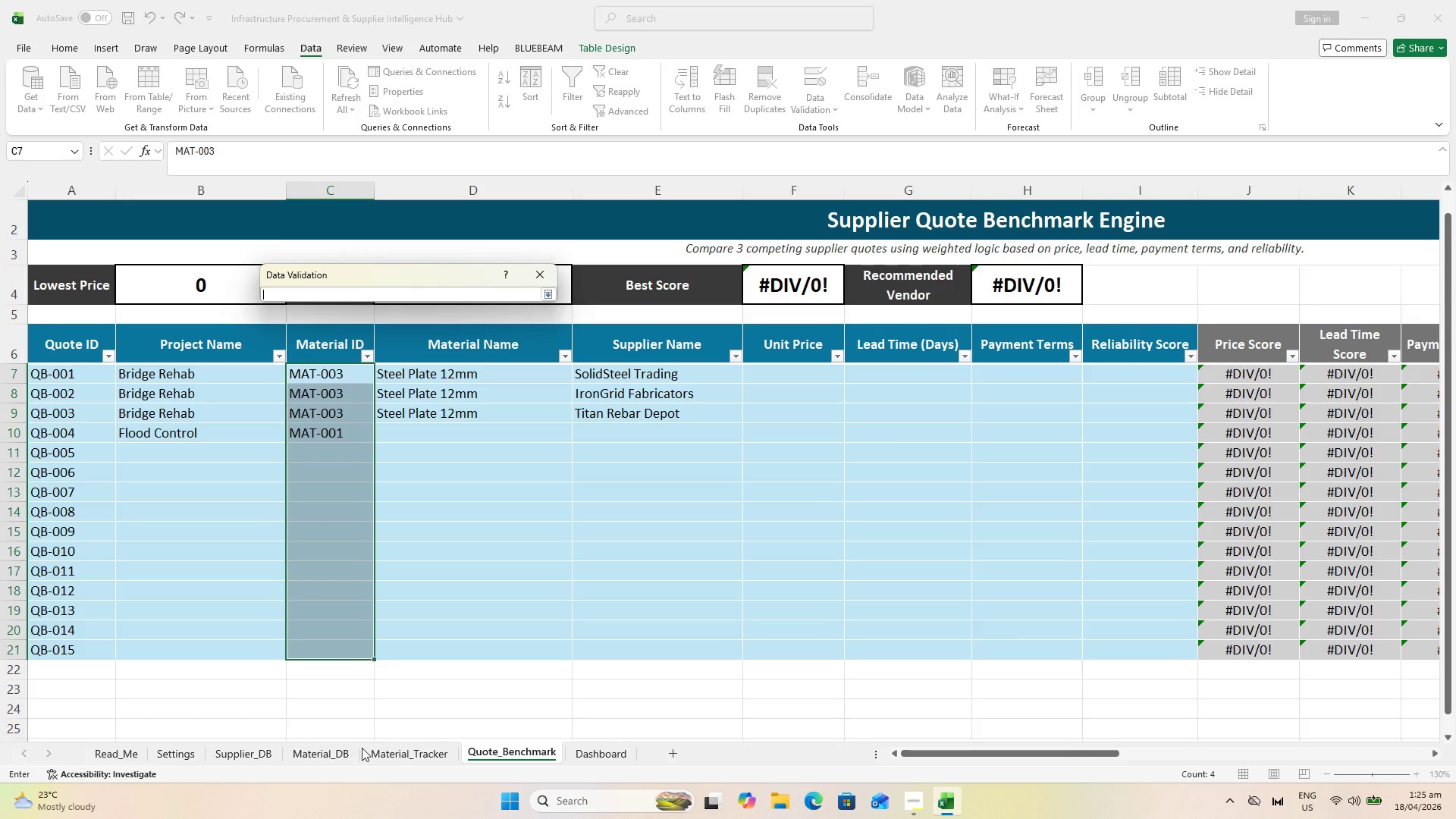 
left_click([382, 751])
 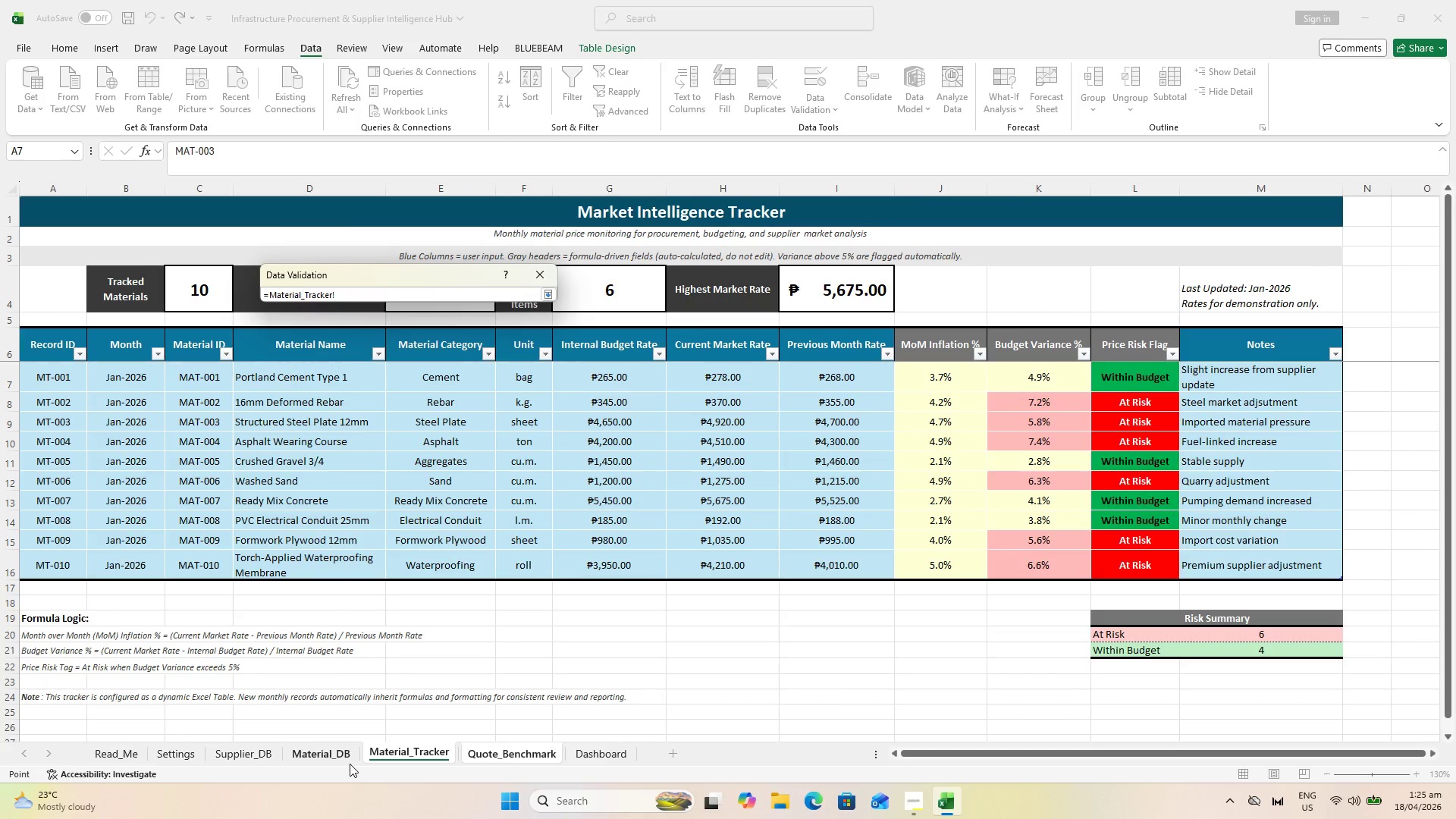 
left_click([350, 764])
 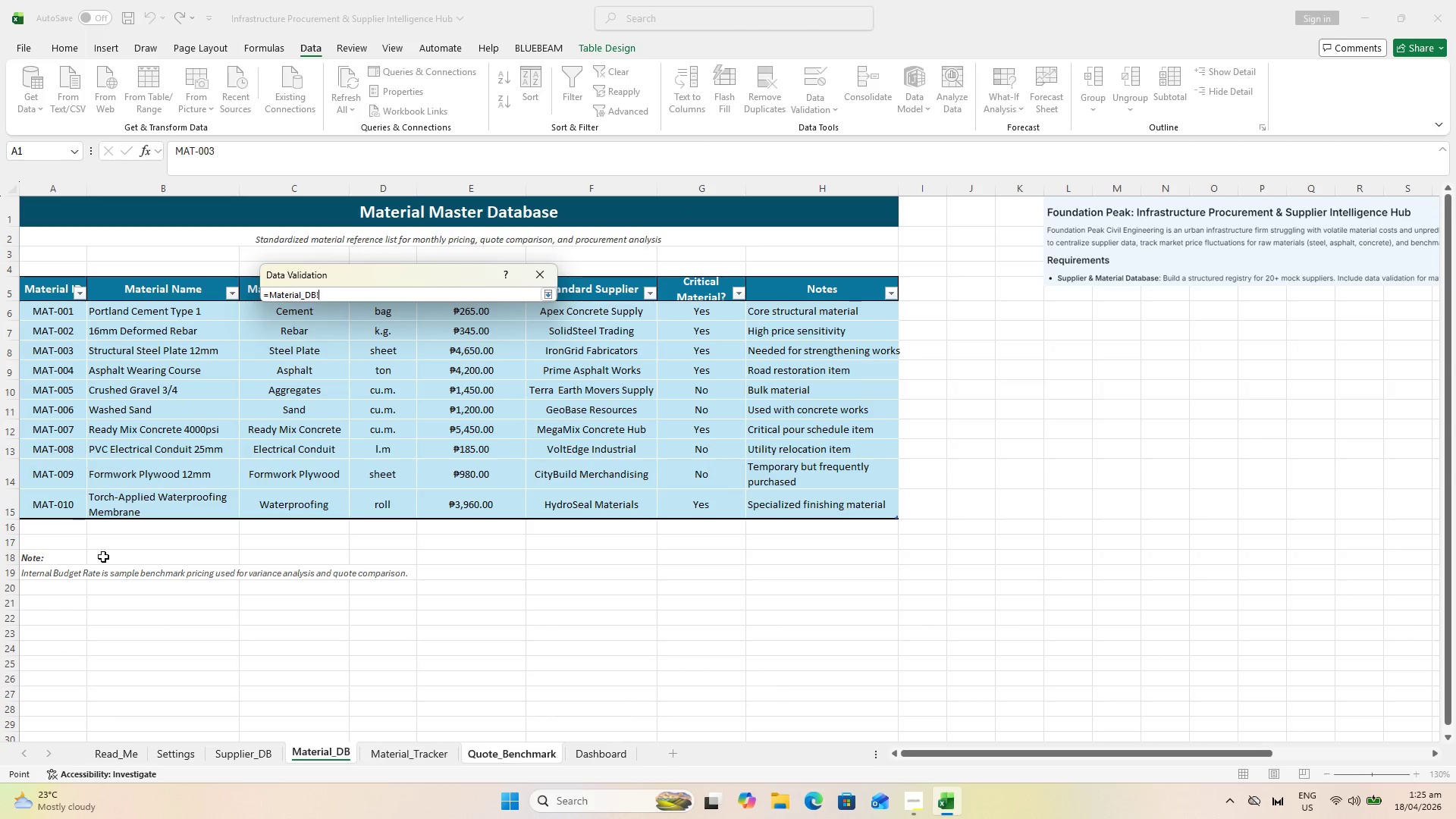 
left_click([396, 763])
 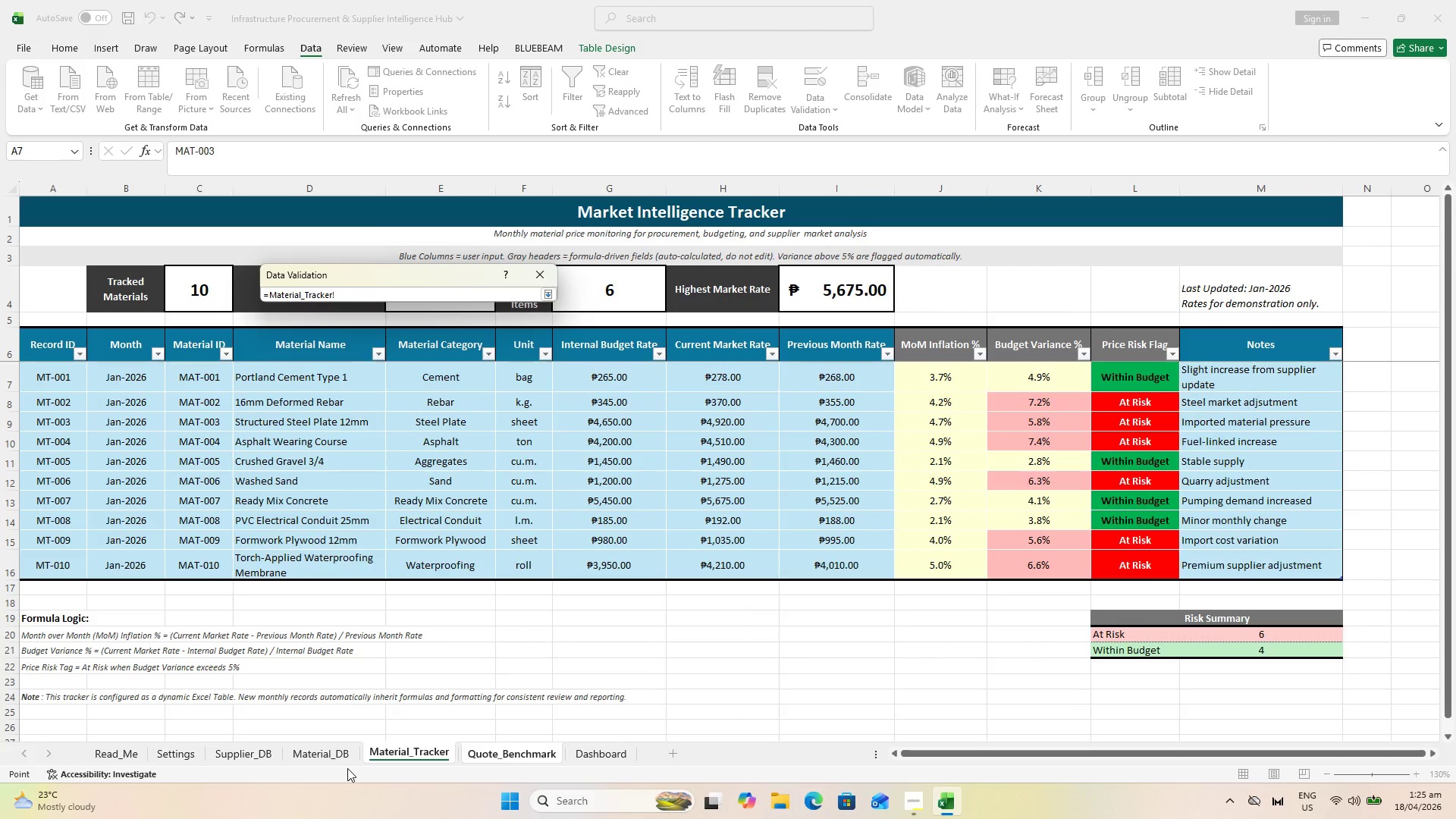 
left_click([331, 757])
 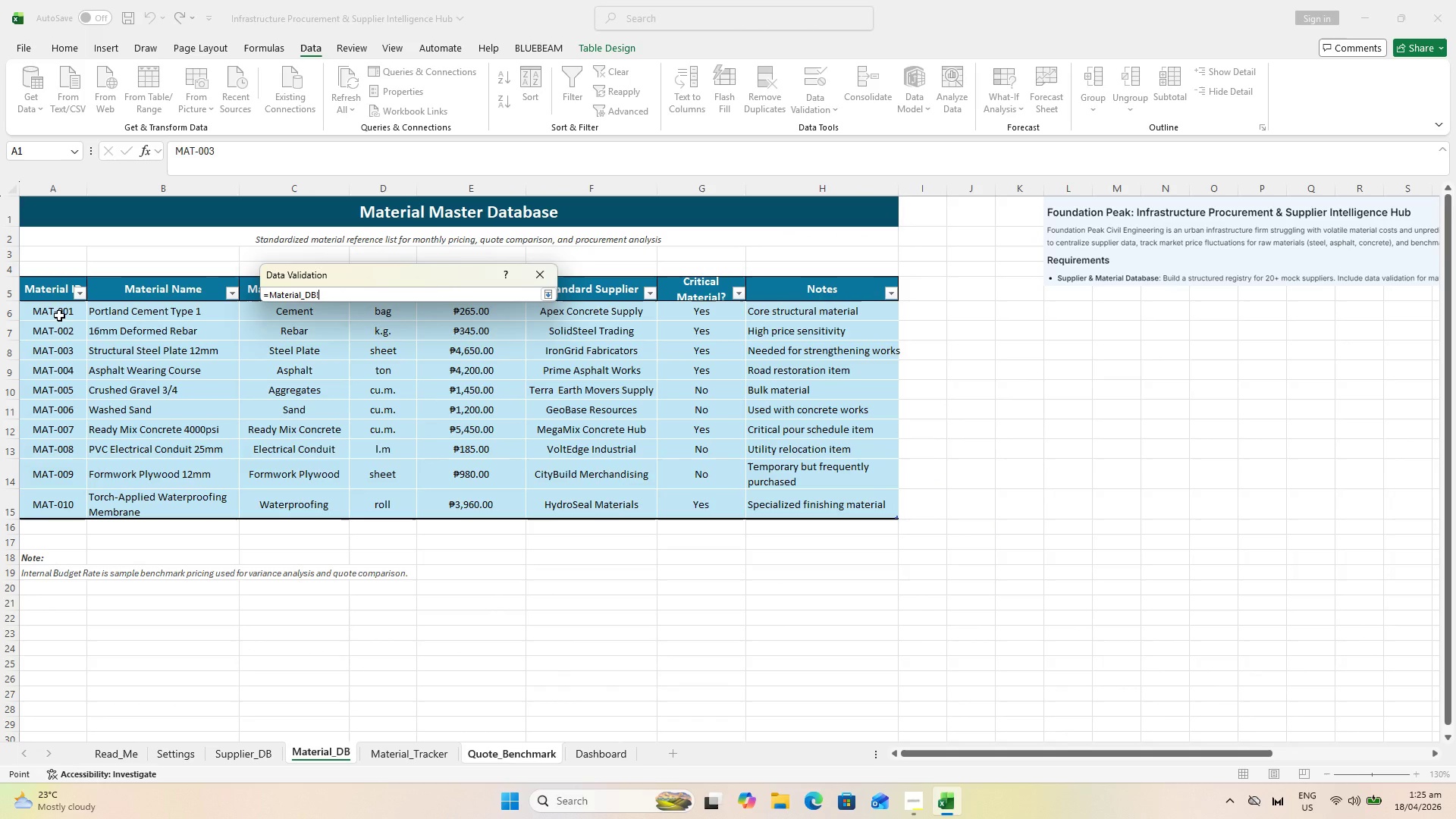 
left_click_drag(start_coordinate=[58, 315], to_coordinate=[65, 501])
 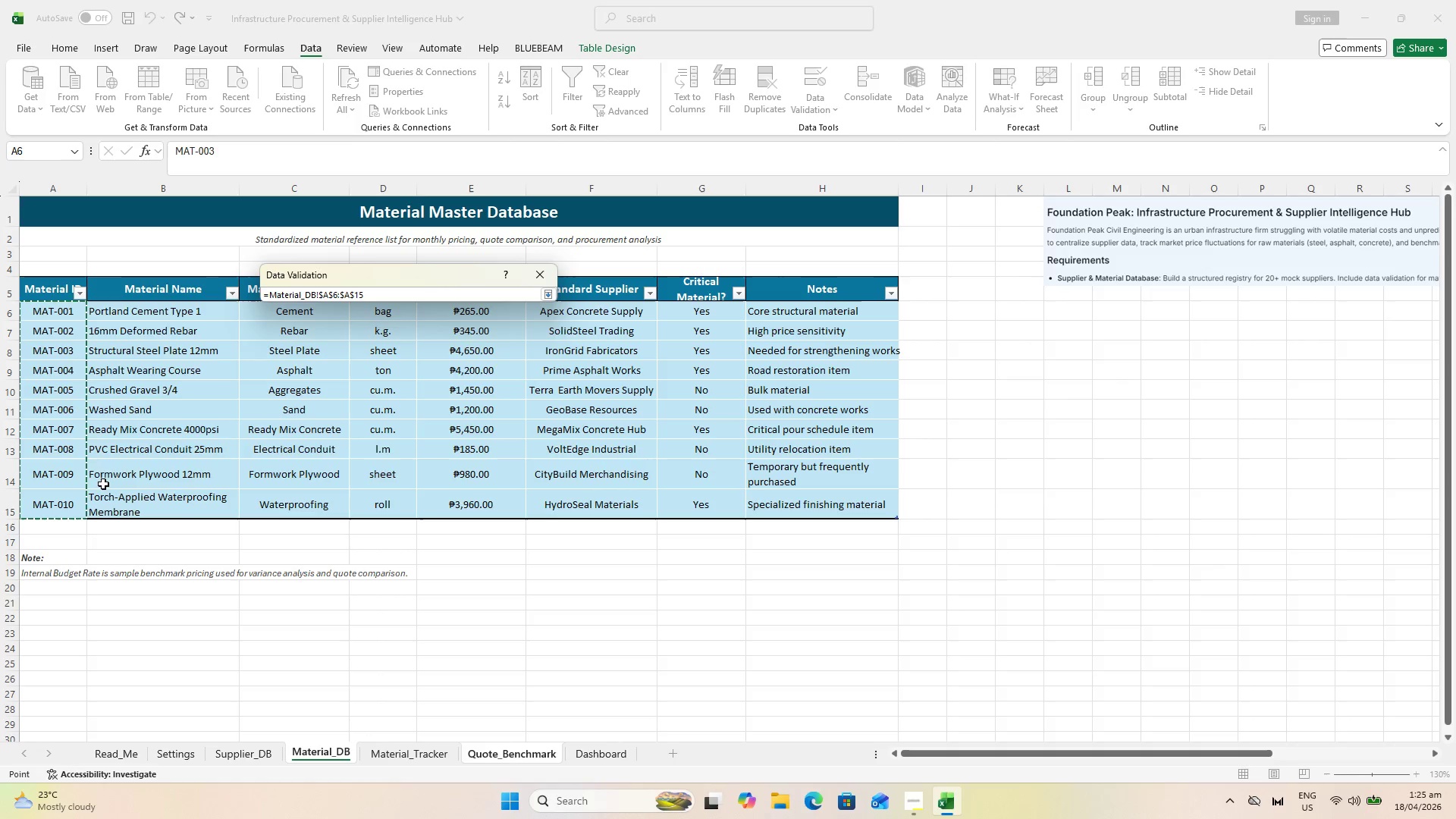 
key(Enter)
 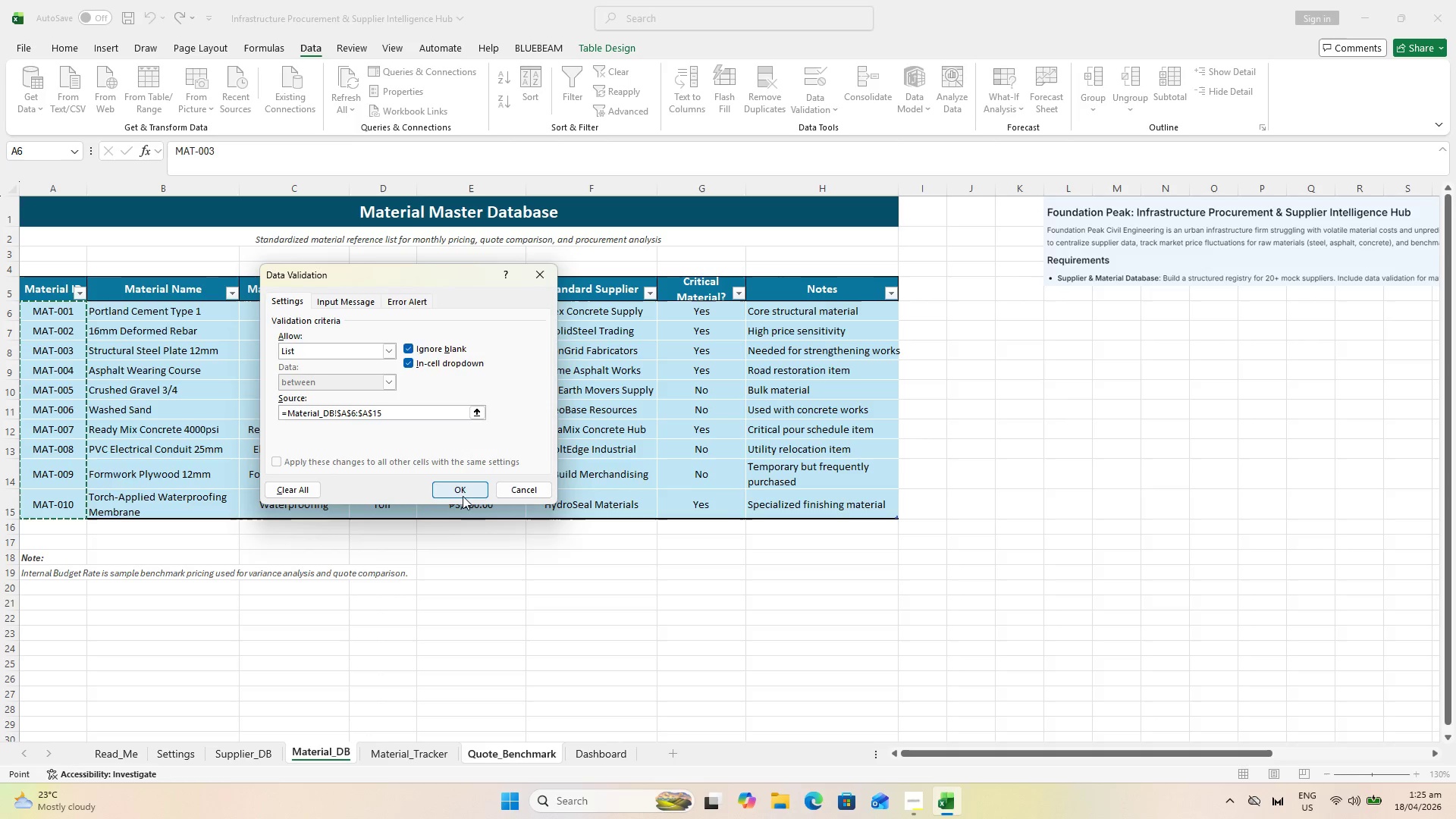 
left_click([461, 493])
 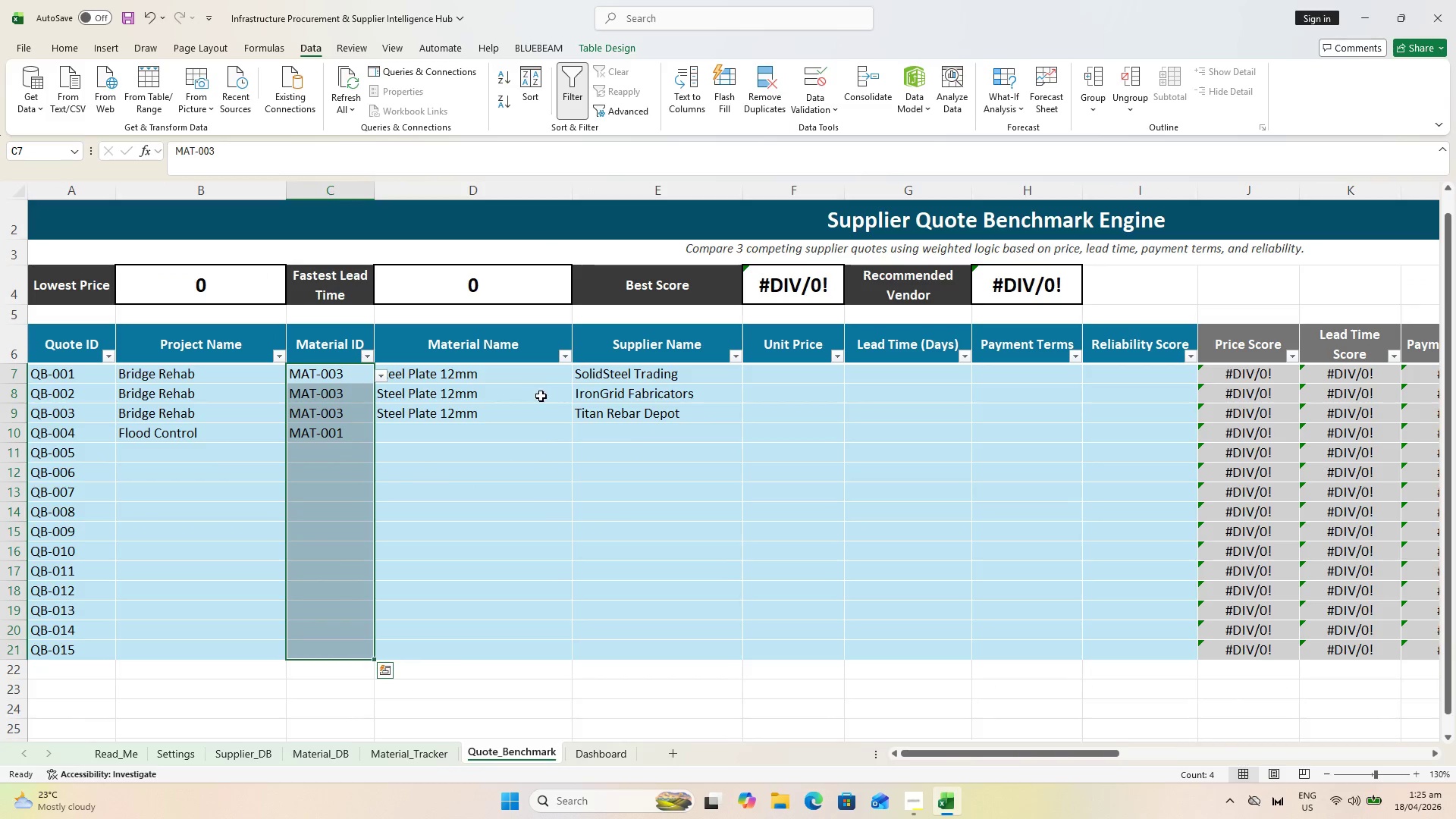 
left_click([544, 487])
 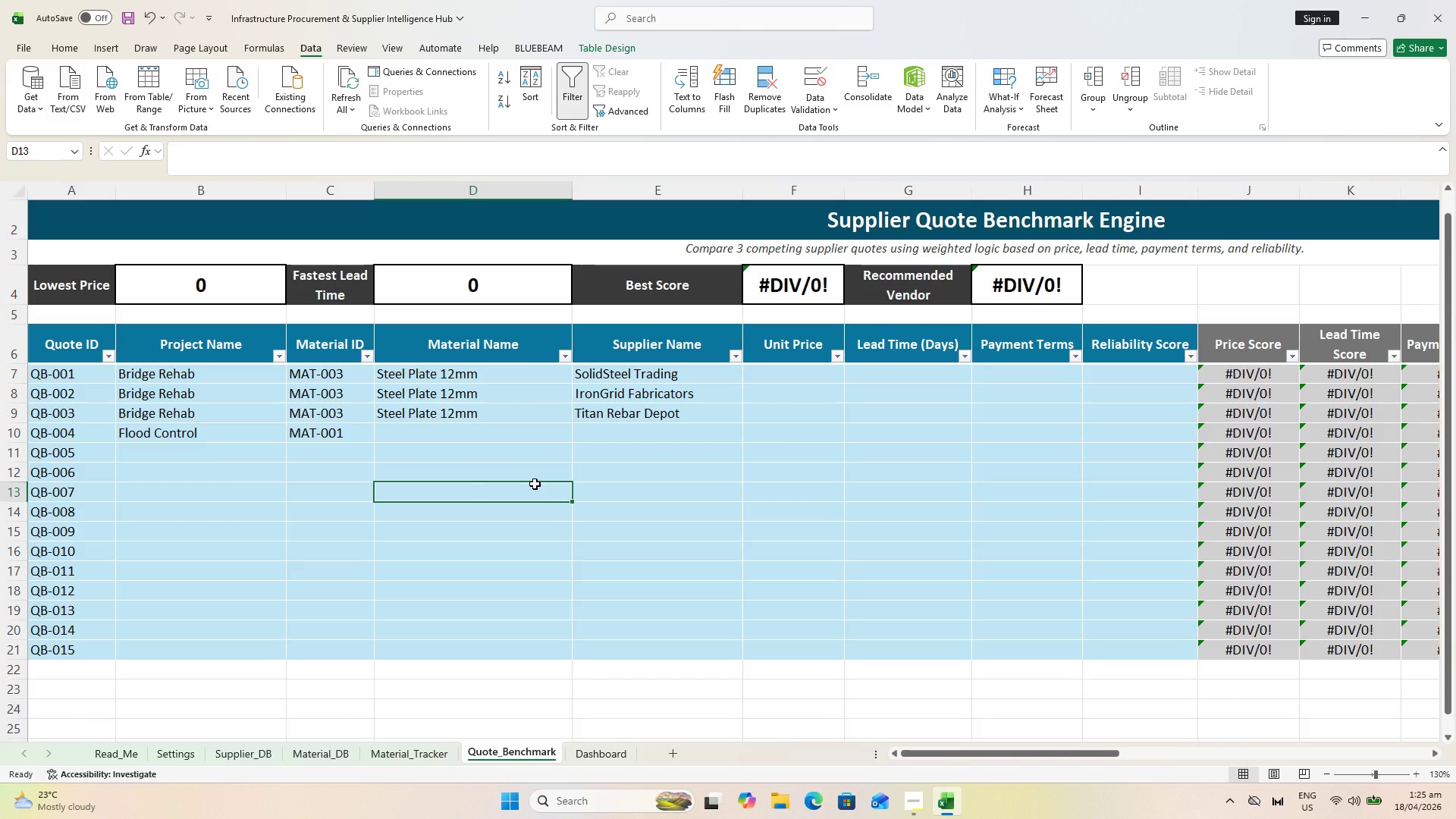 
wait(11.67)
 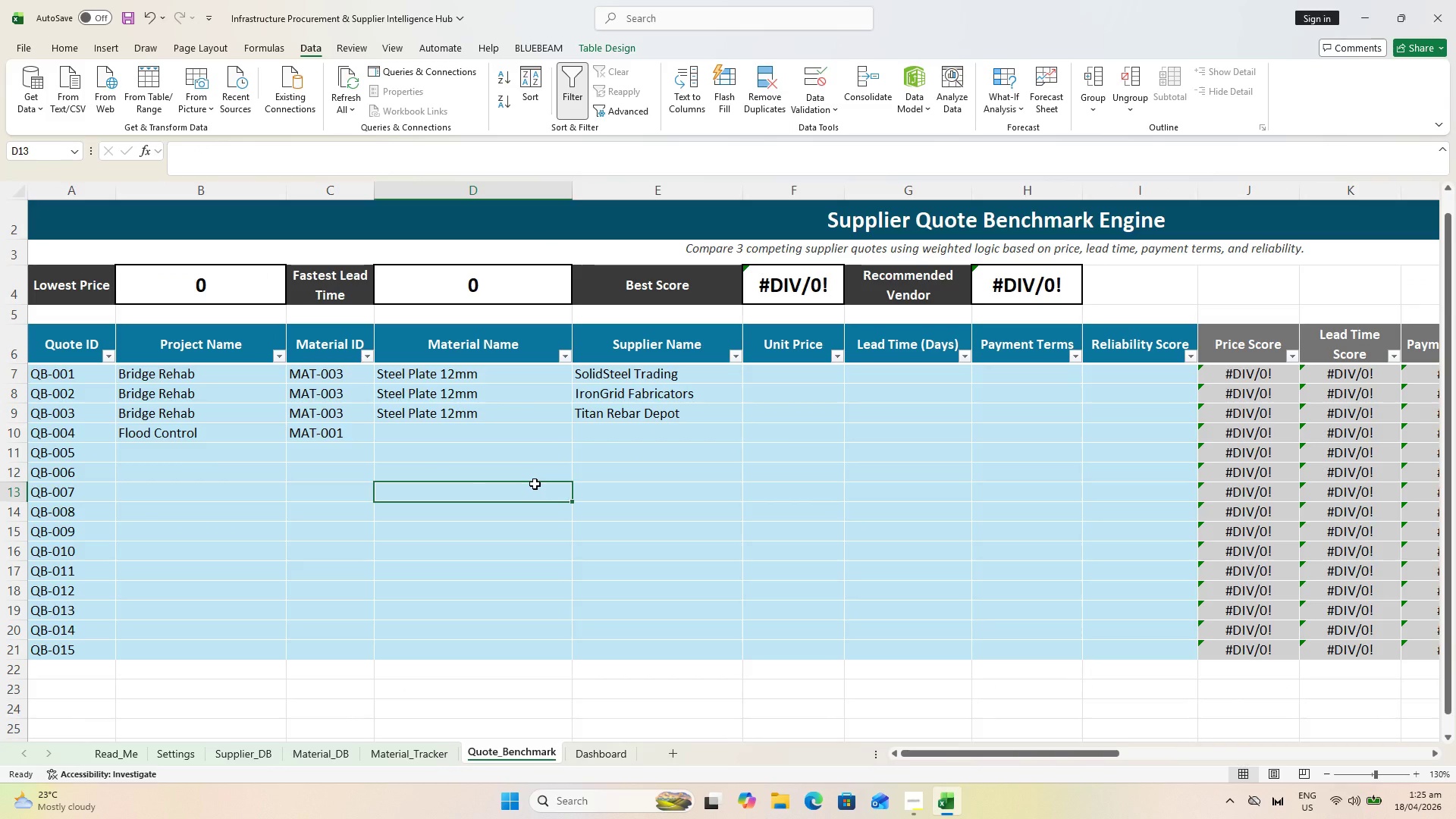 
left_click([435, 424])
 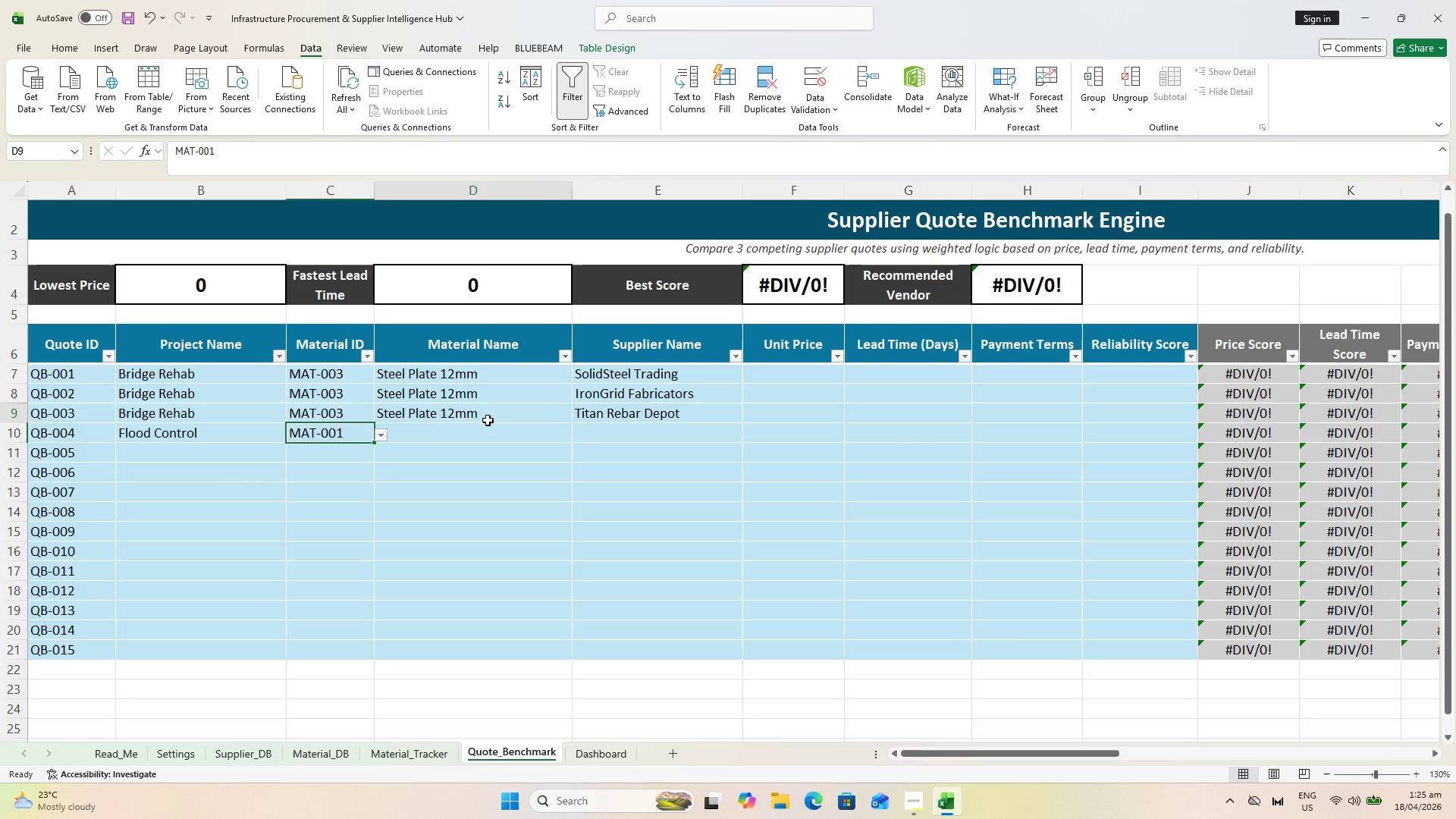 
double_click([492, 429])
 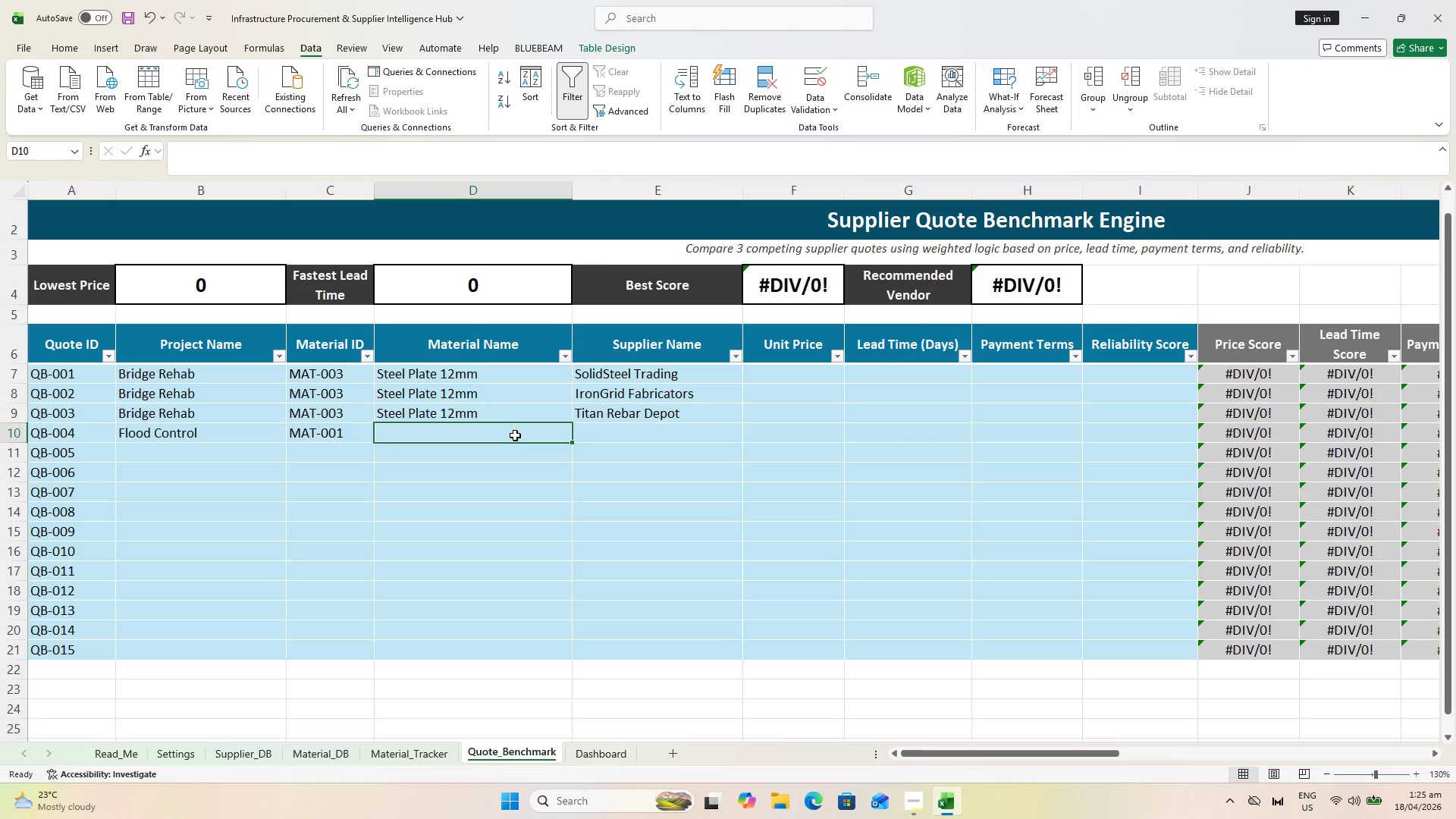 
wait(18.5)
 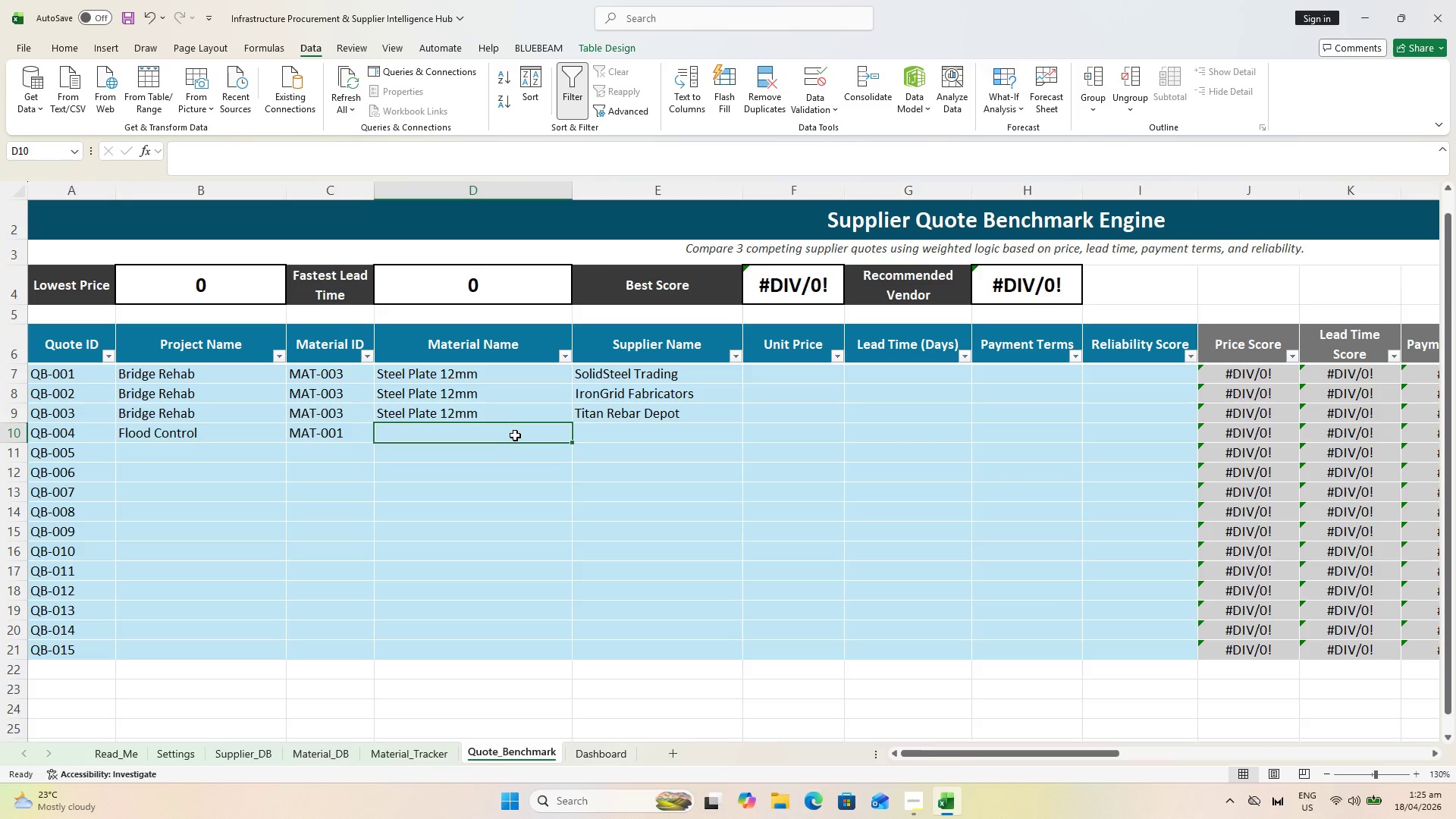 
left_click([548, 434])
 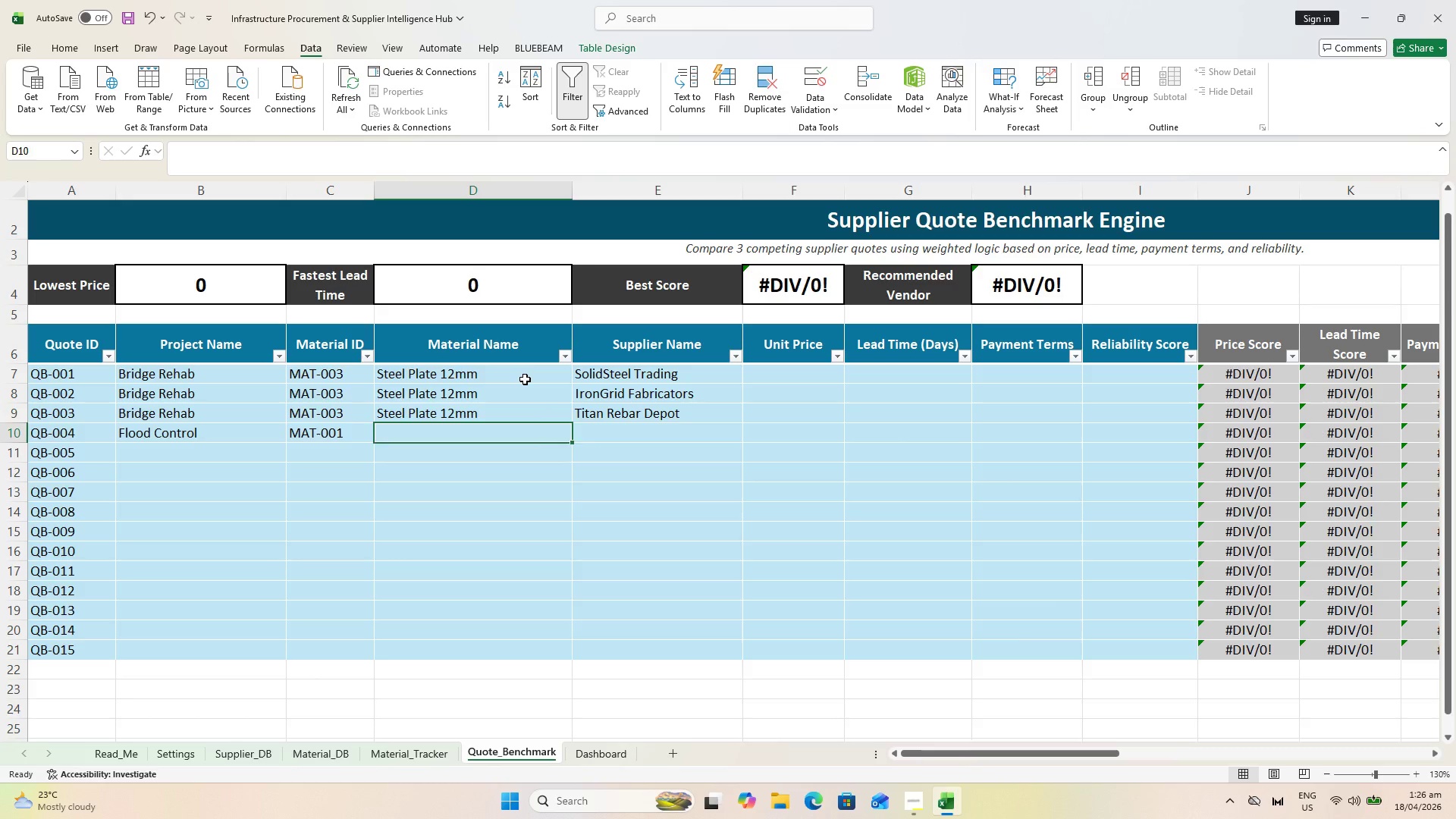 
left_click_drag(start_coordinate=[525, 379], to_coordinate=[541, 644])
 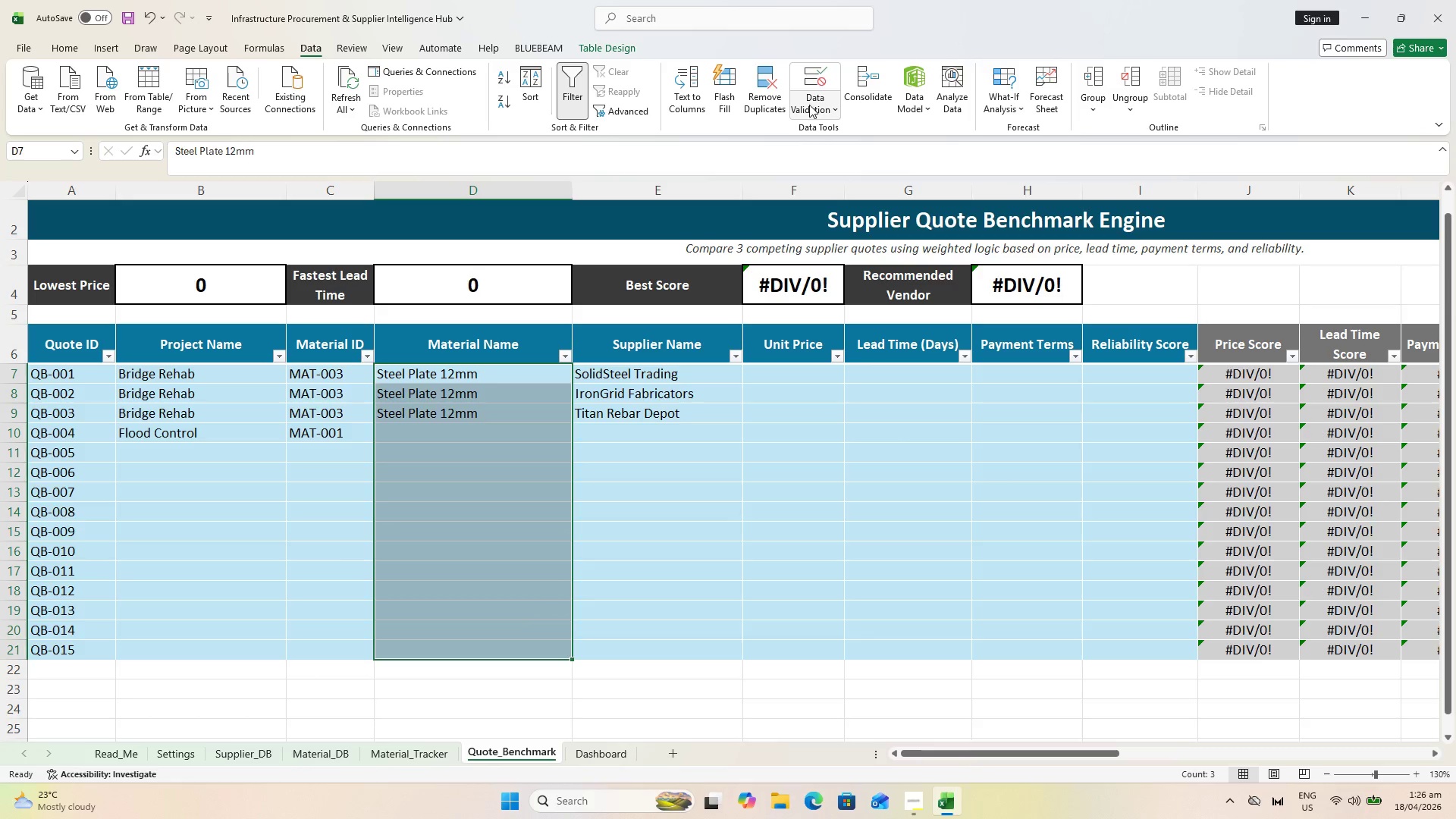 
left_click([839, 136])
 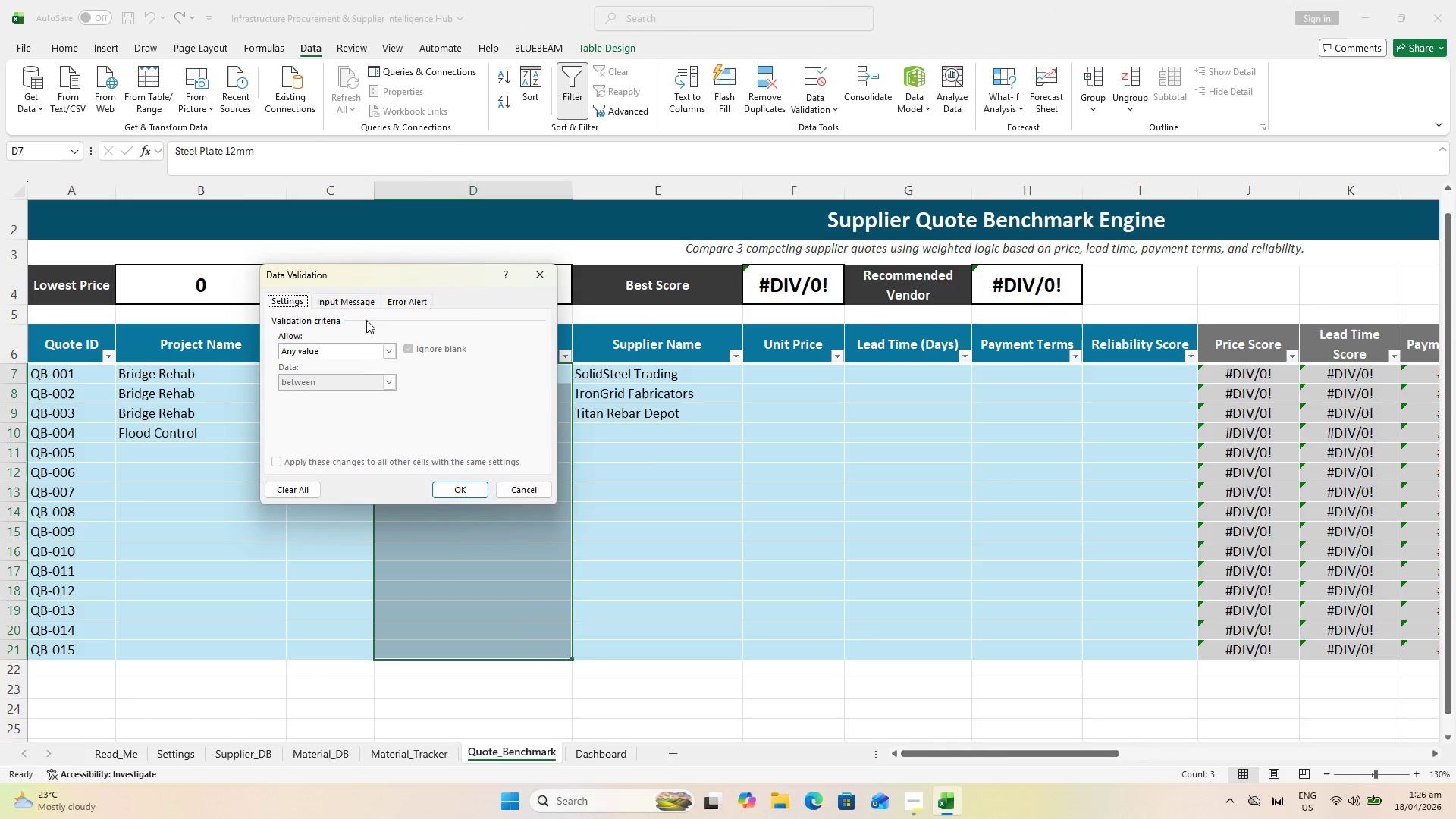 
mouse_move([372, 381])
 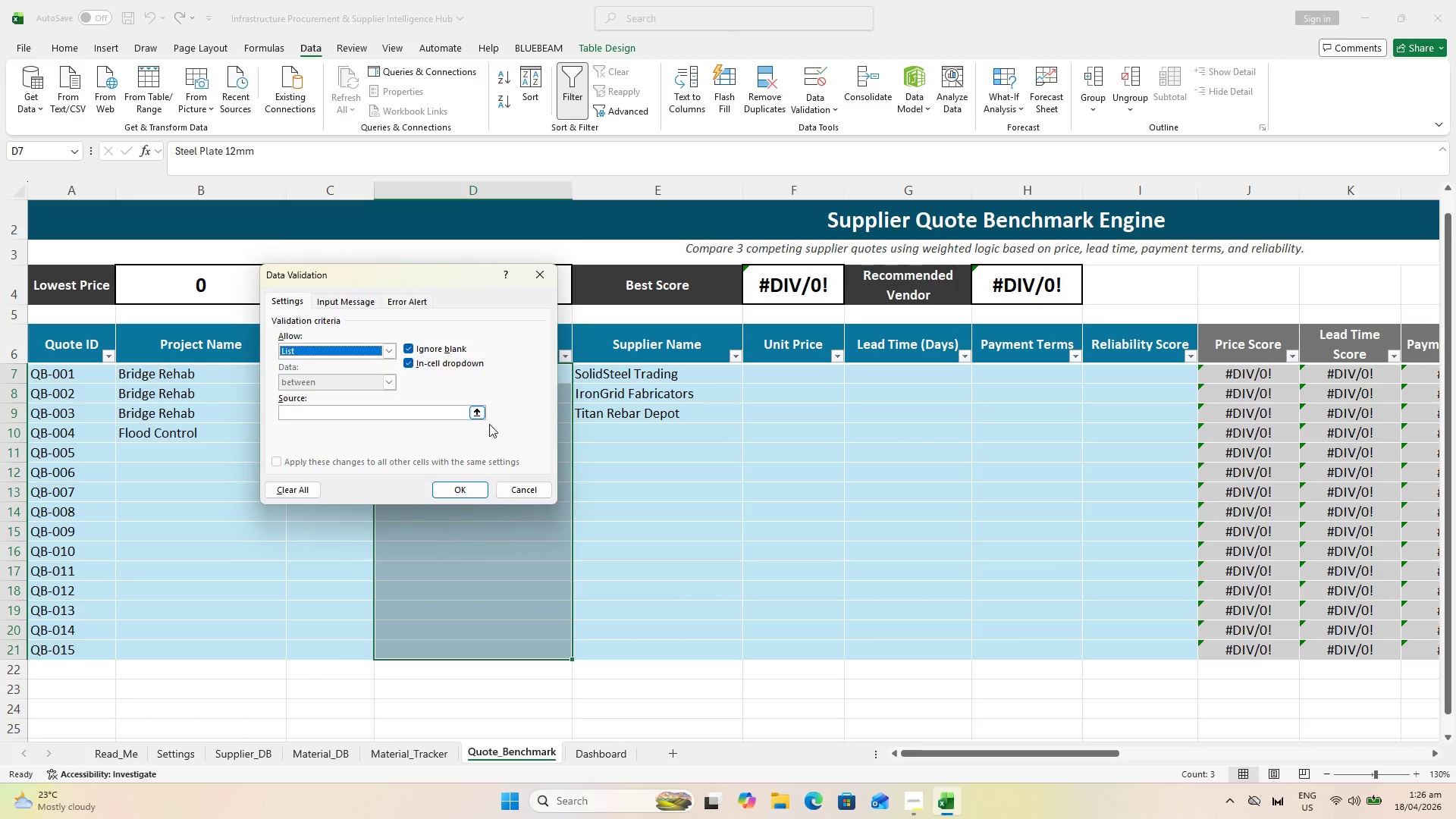 
left_click([480, 415])
 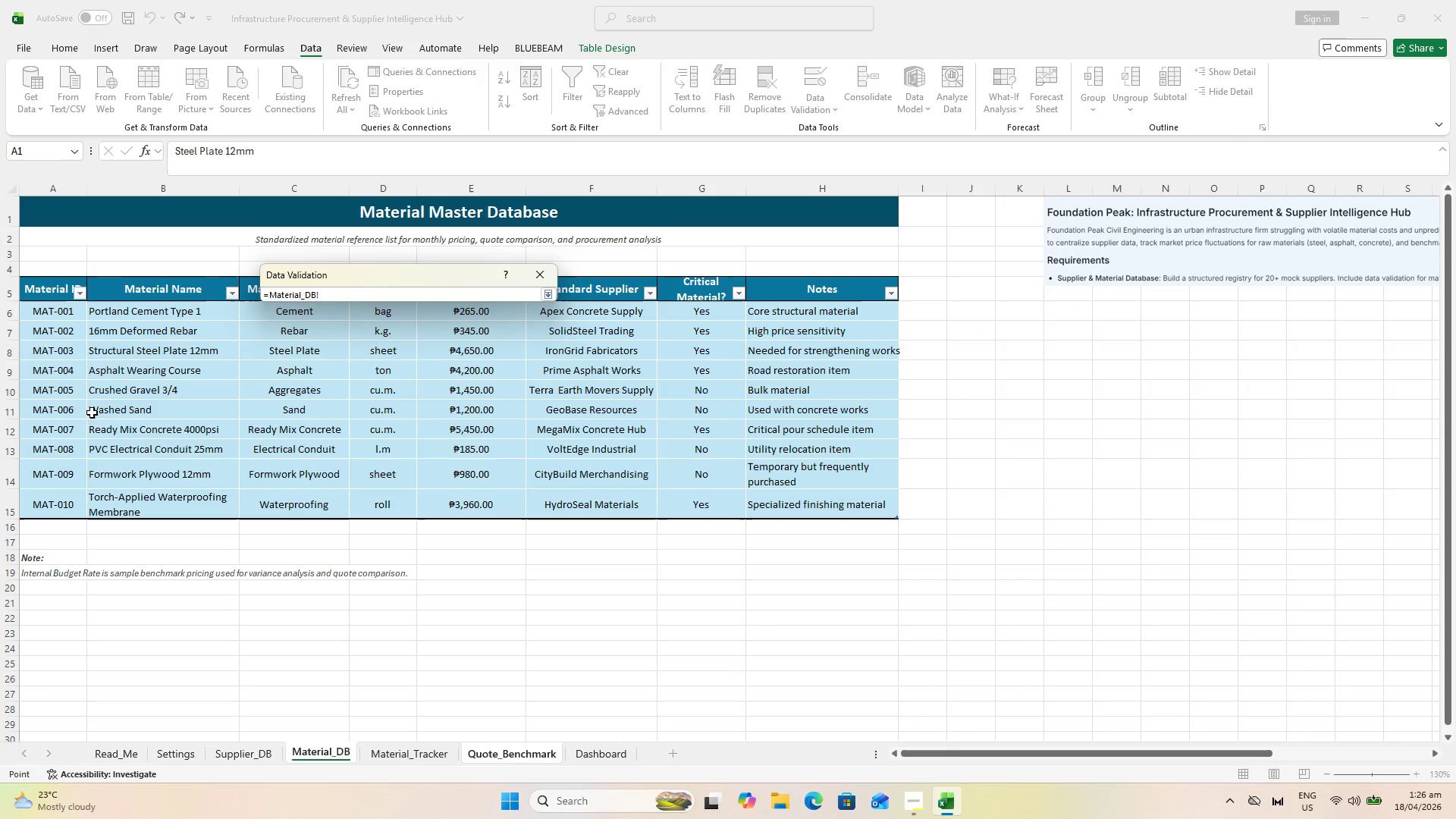 
scroll: coordinate [143, 320], scroll_direction: up, amount: 2.0
 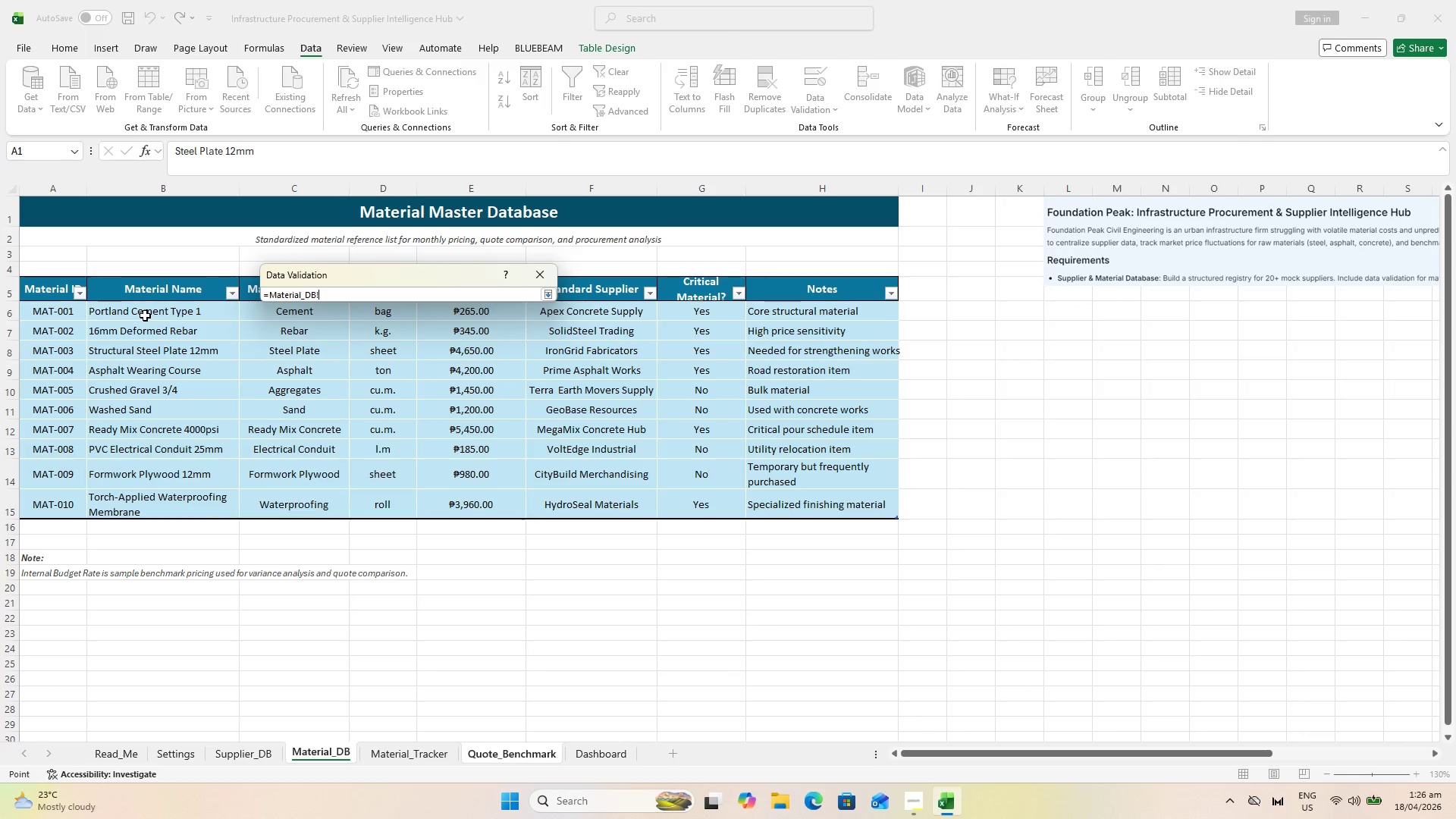 
left_click_drag(start_coordinate=[145, 315], to_coordinate=[153, 511])
 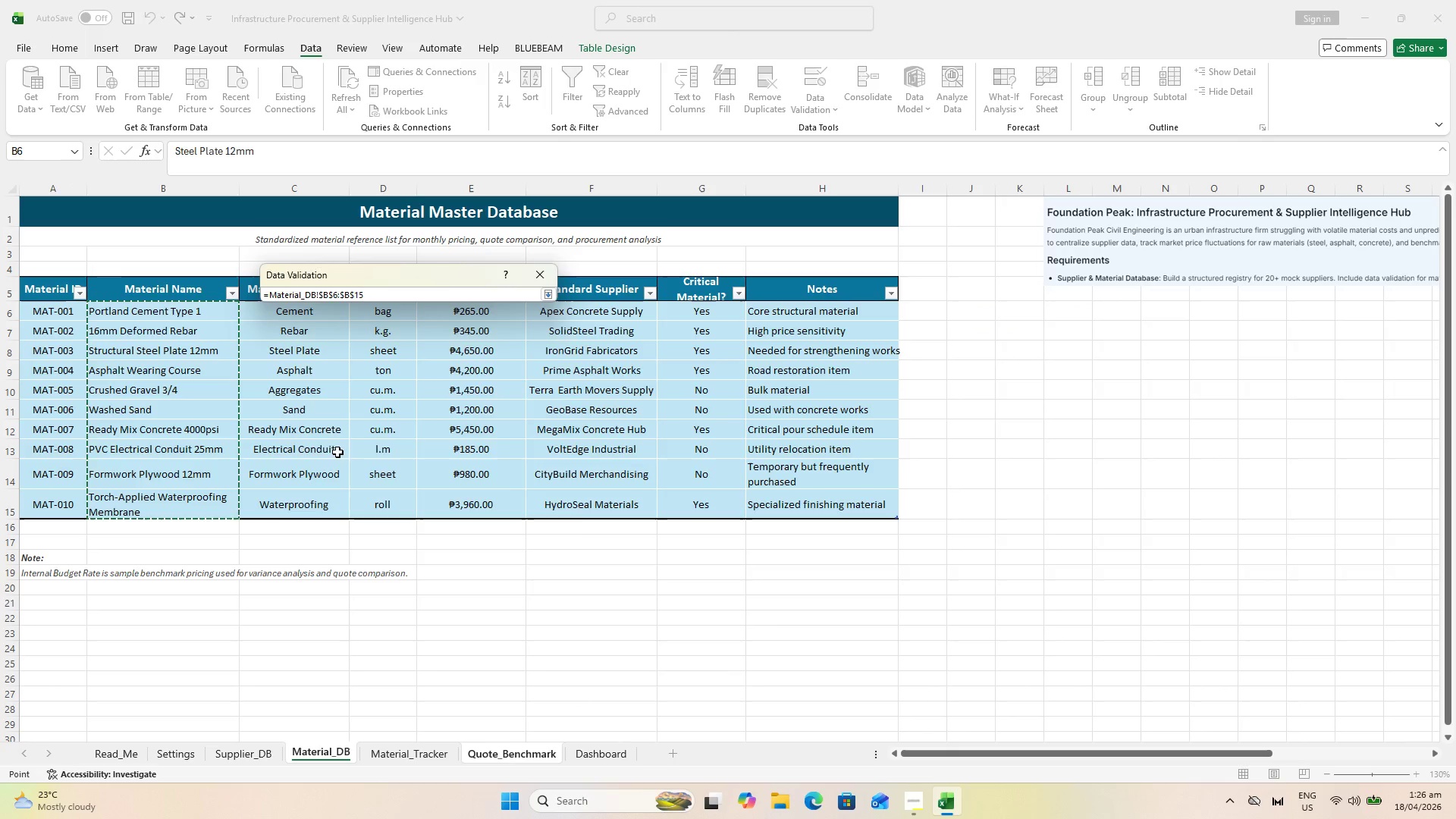 
key(Enter)
 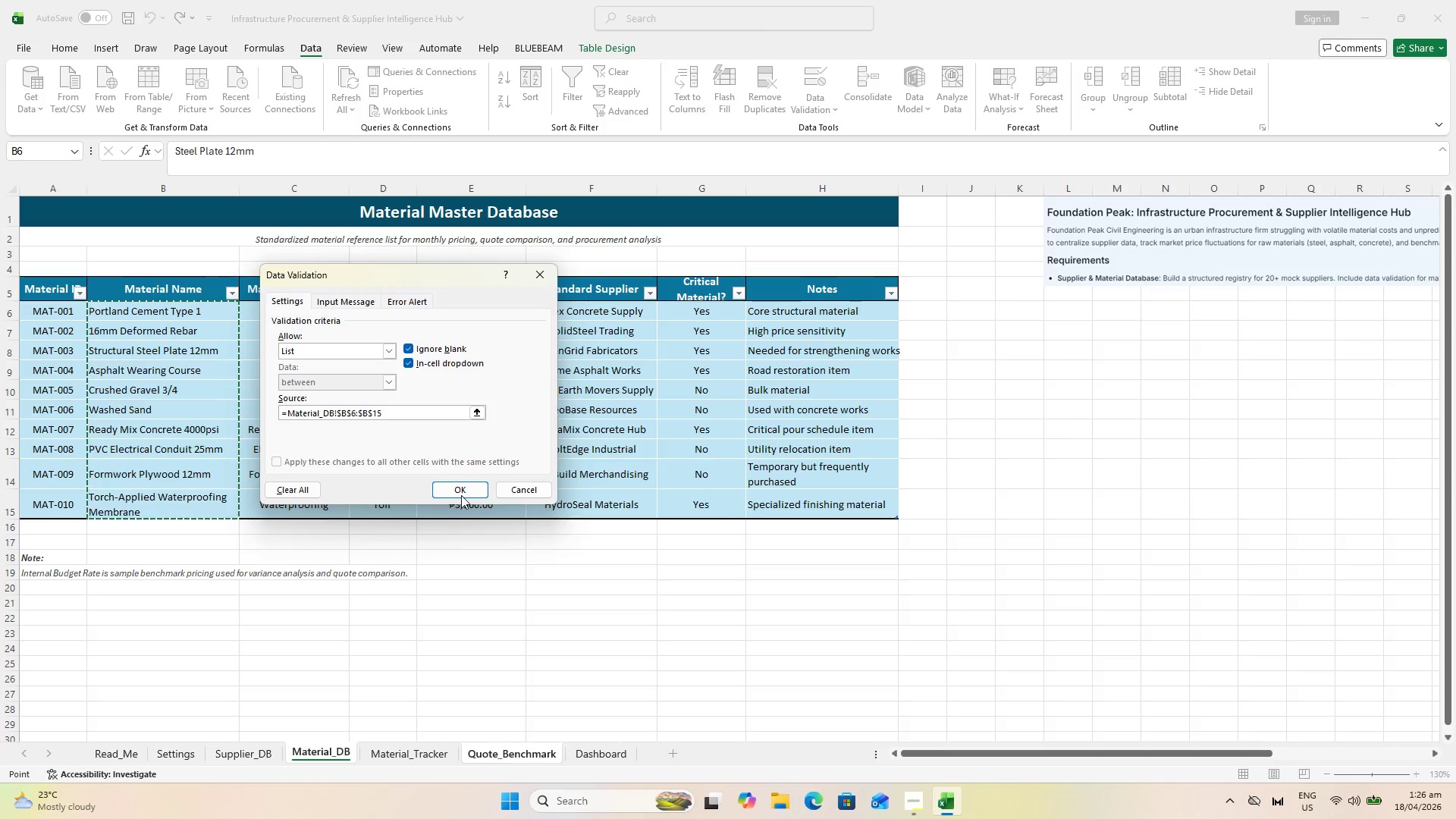 
left_click([461, 494])
 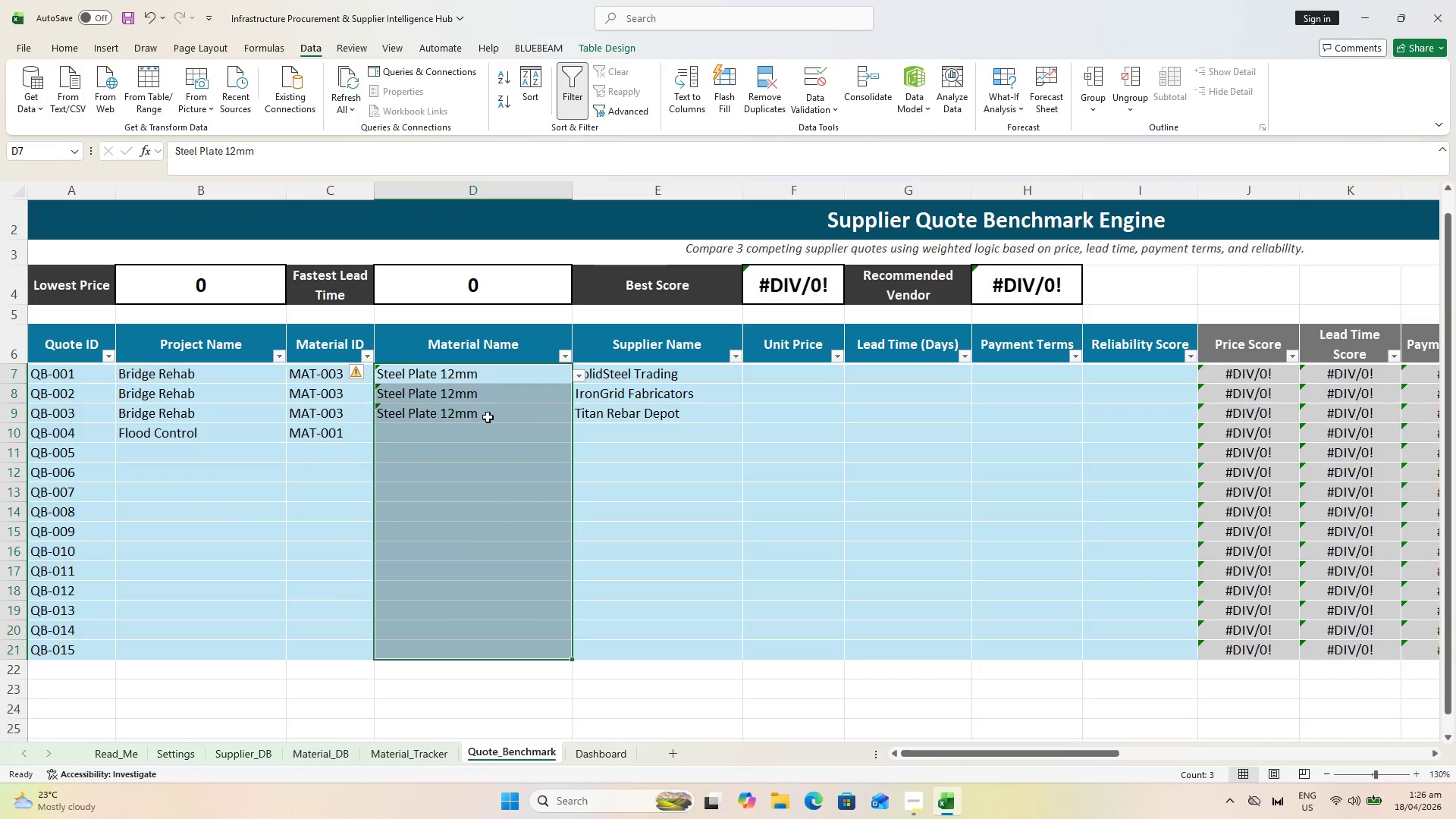 
left_click_drag(start_coordinate=[488, 434], to_coordinate=[489, 440])
 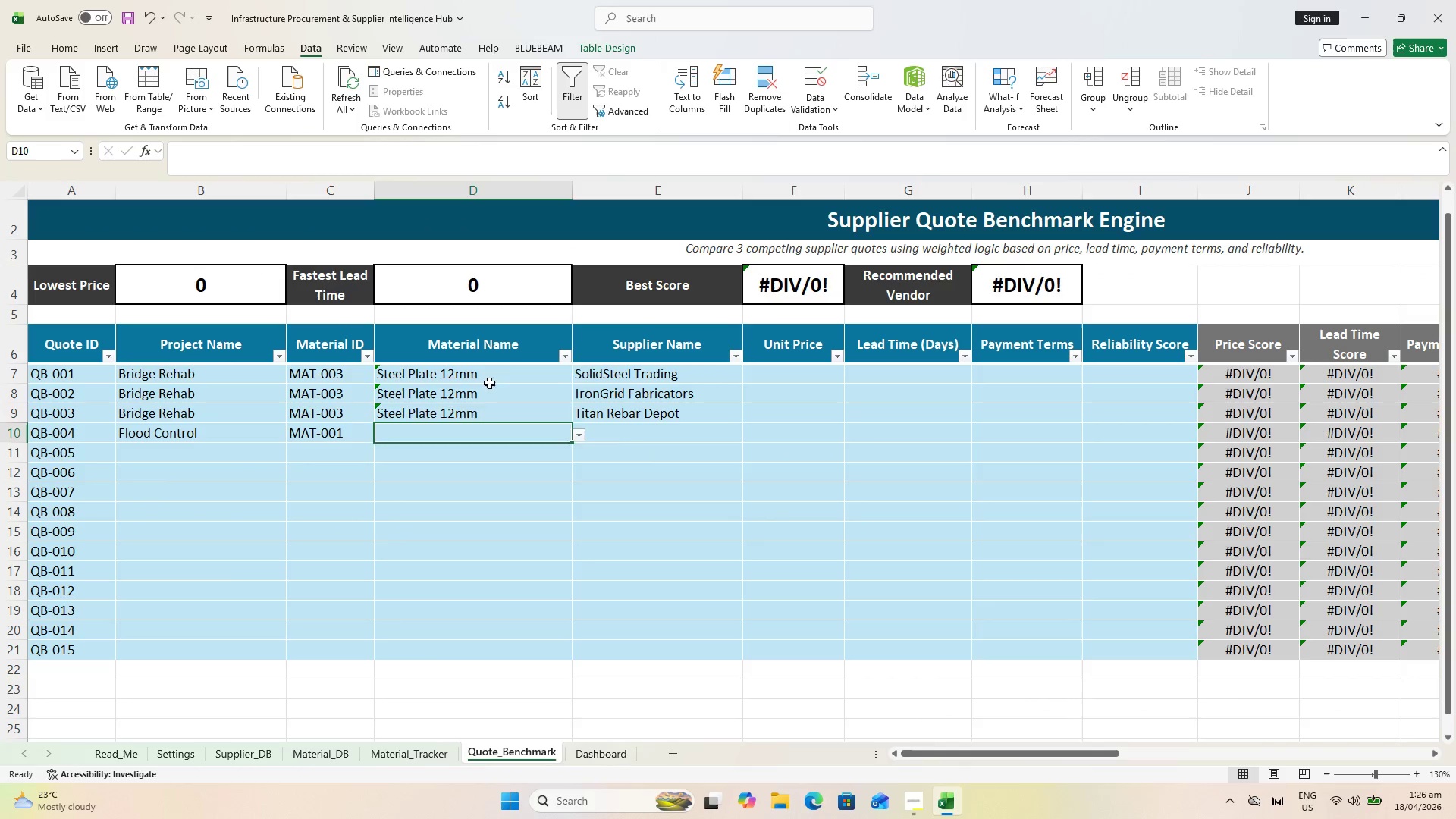 
left_click([489, 383])
 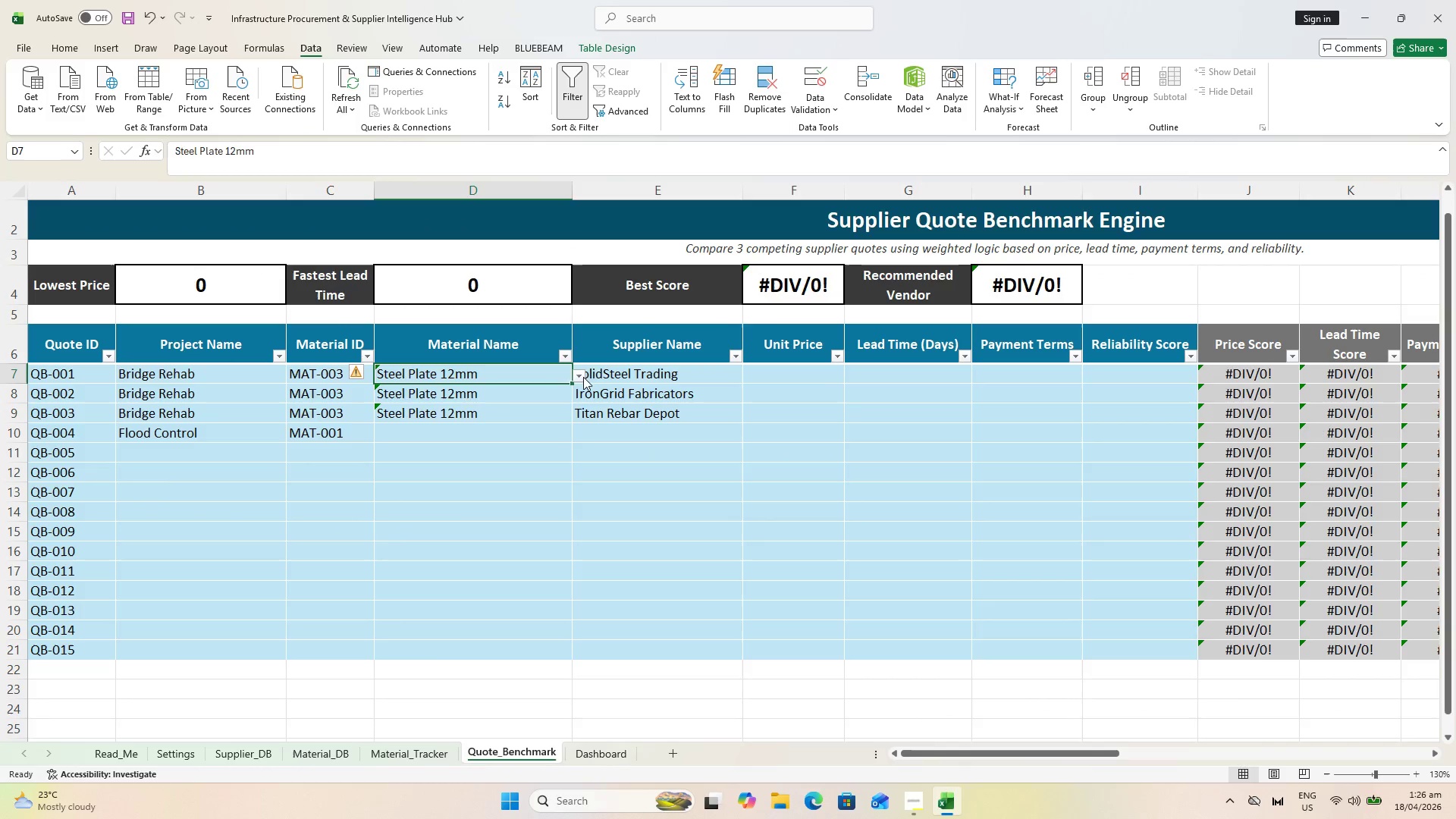 
left_click([582, 374])
 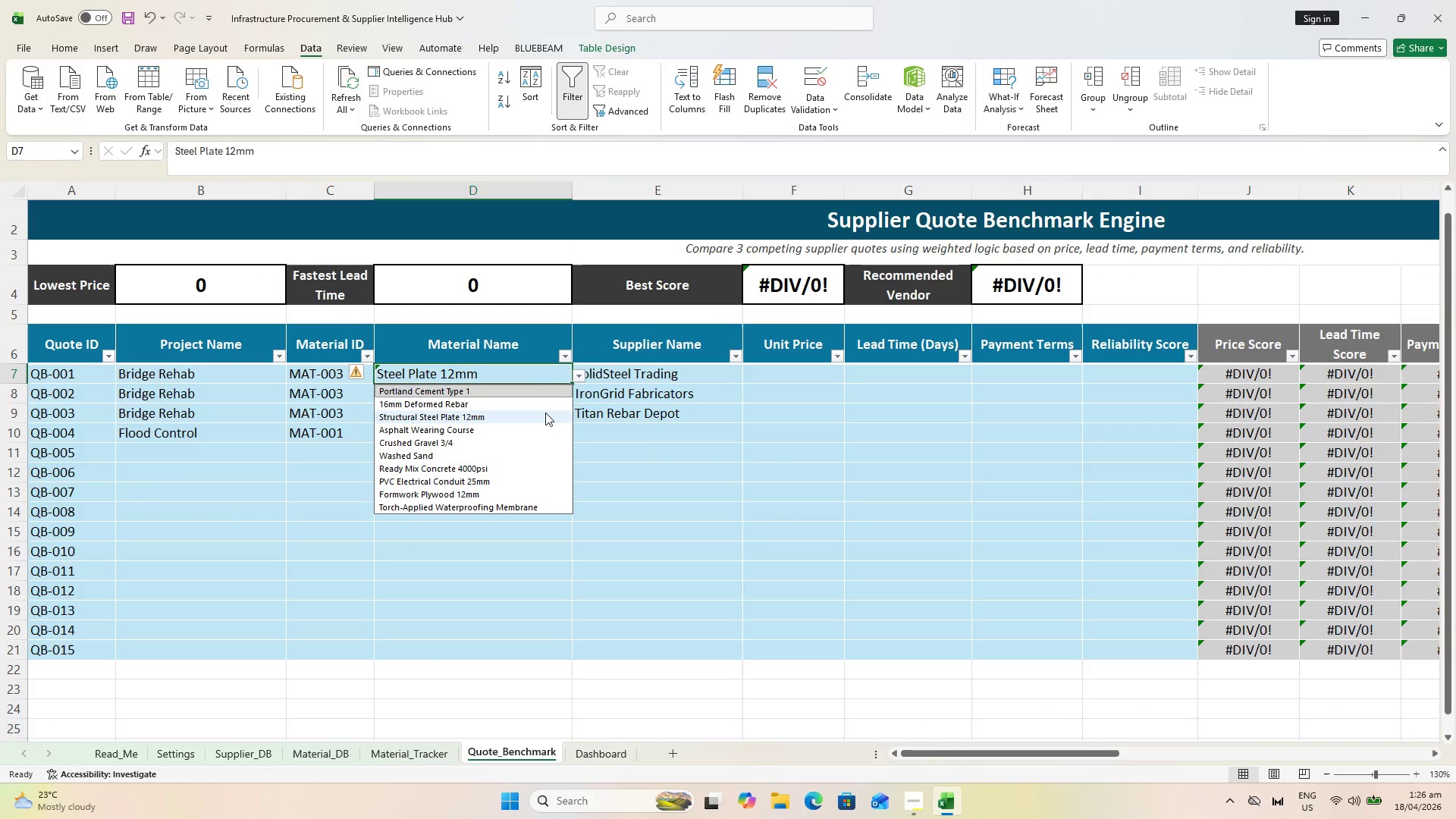 
left_click([545, 413])
 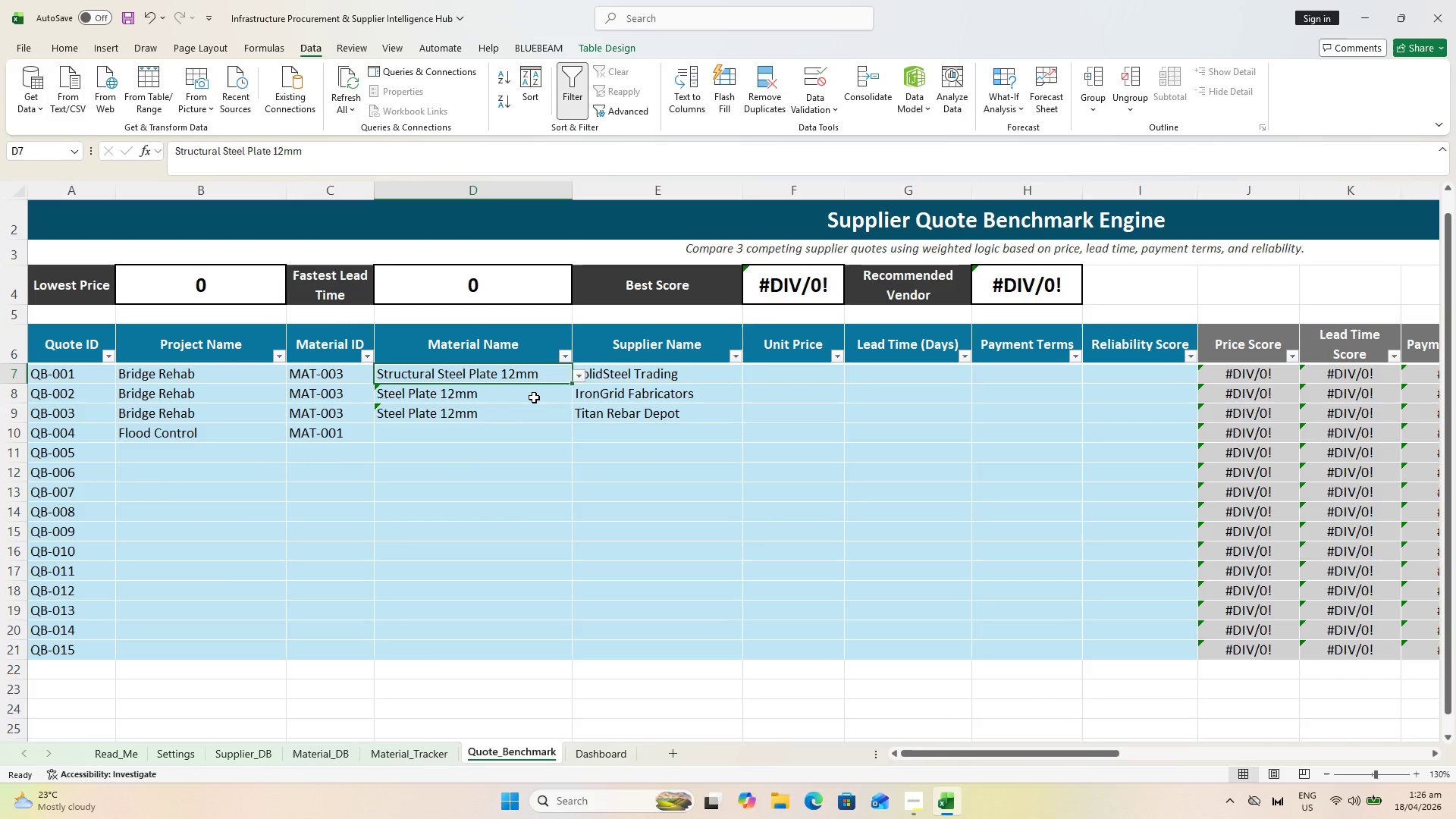 
left_click([534, 397])
 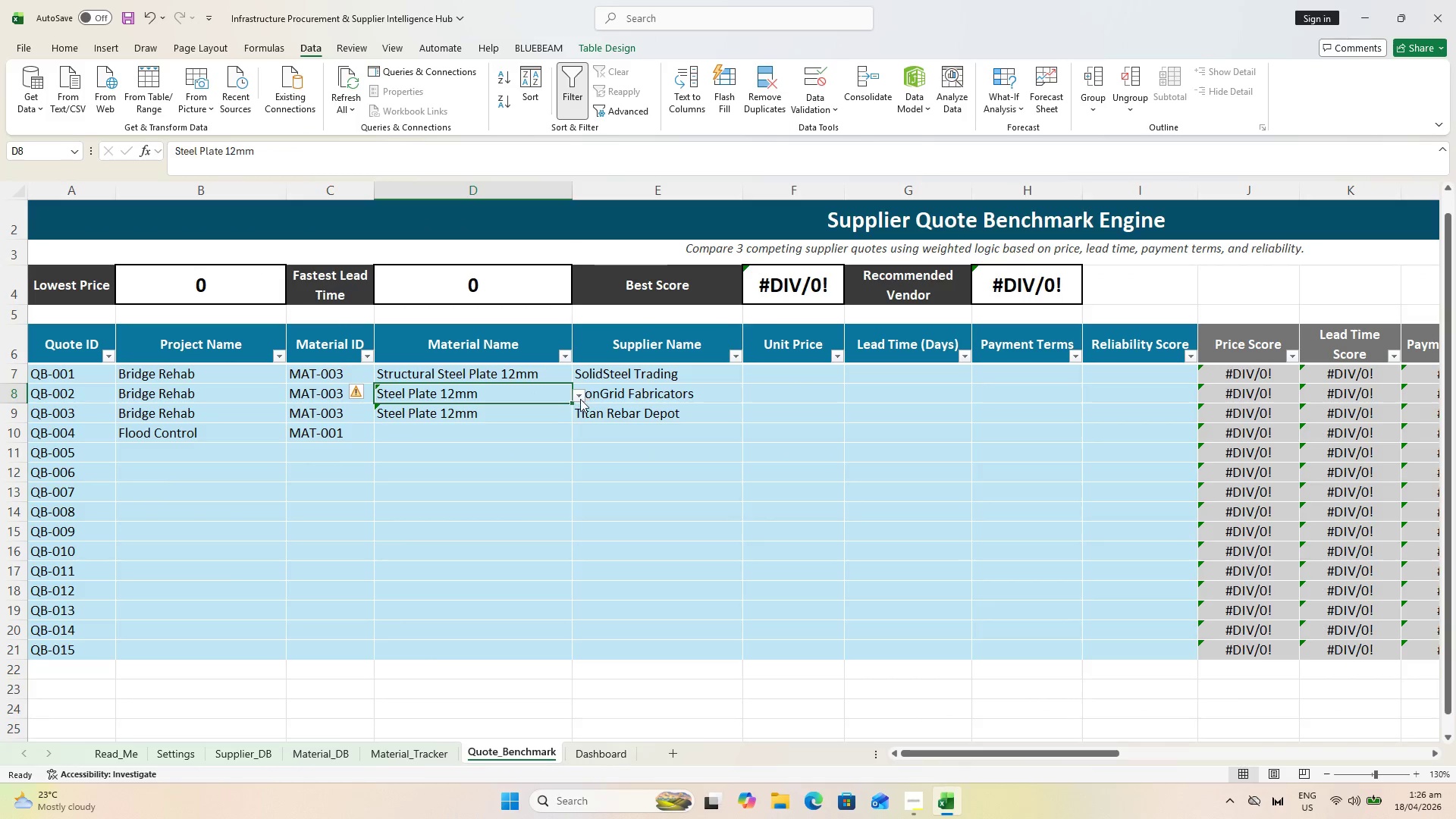 
left_click([577, 395])
 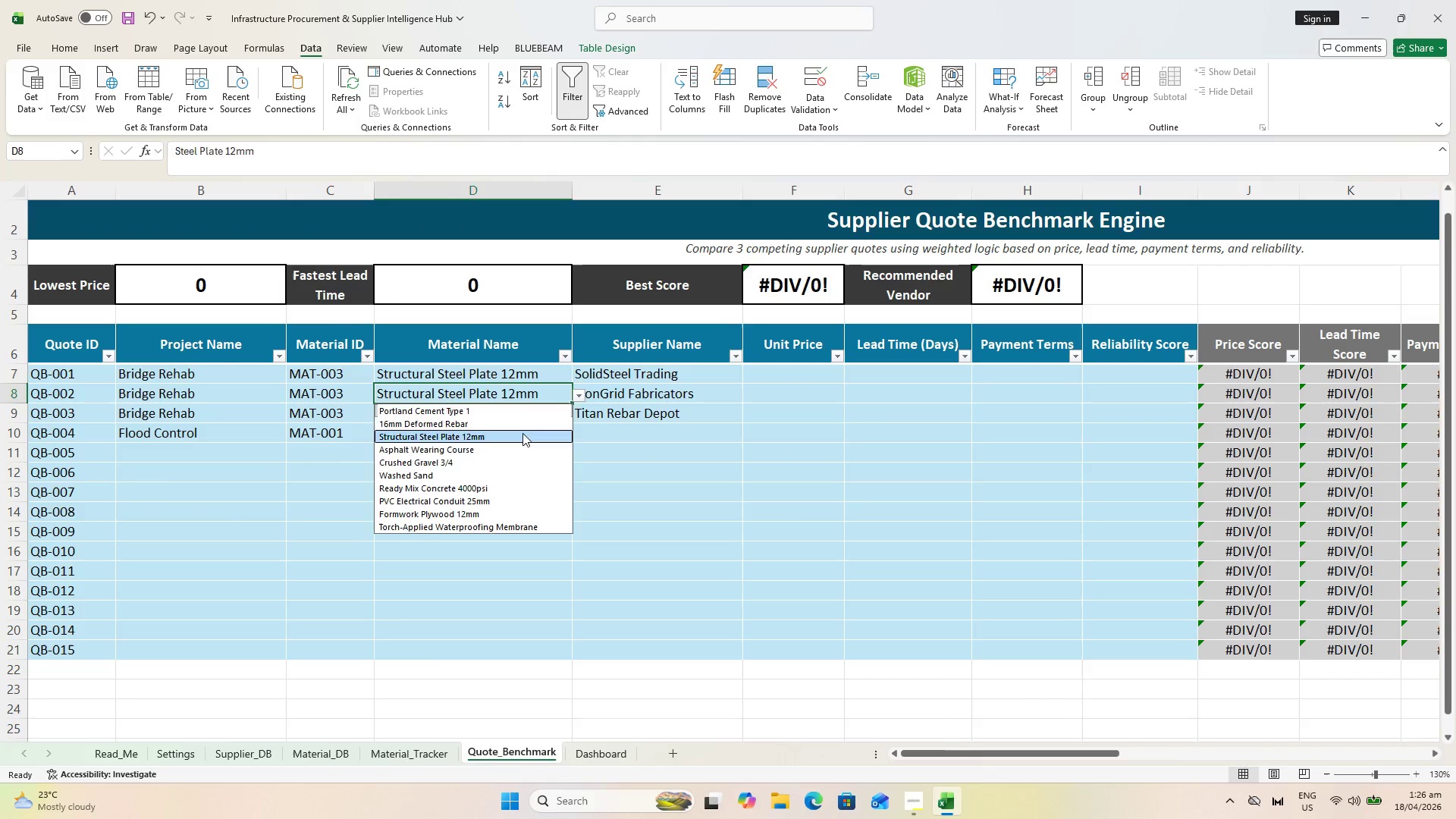 
double_click([513, 417])
 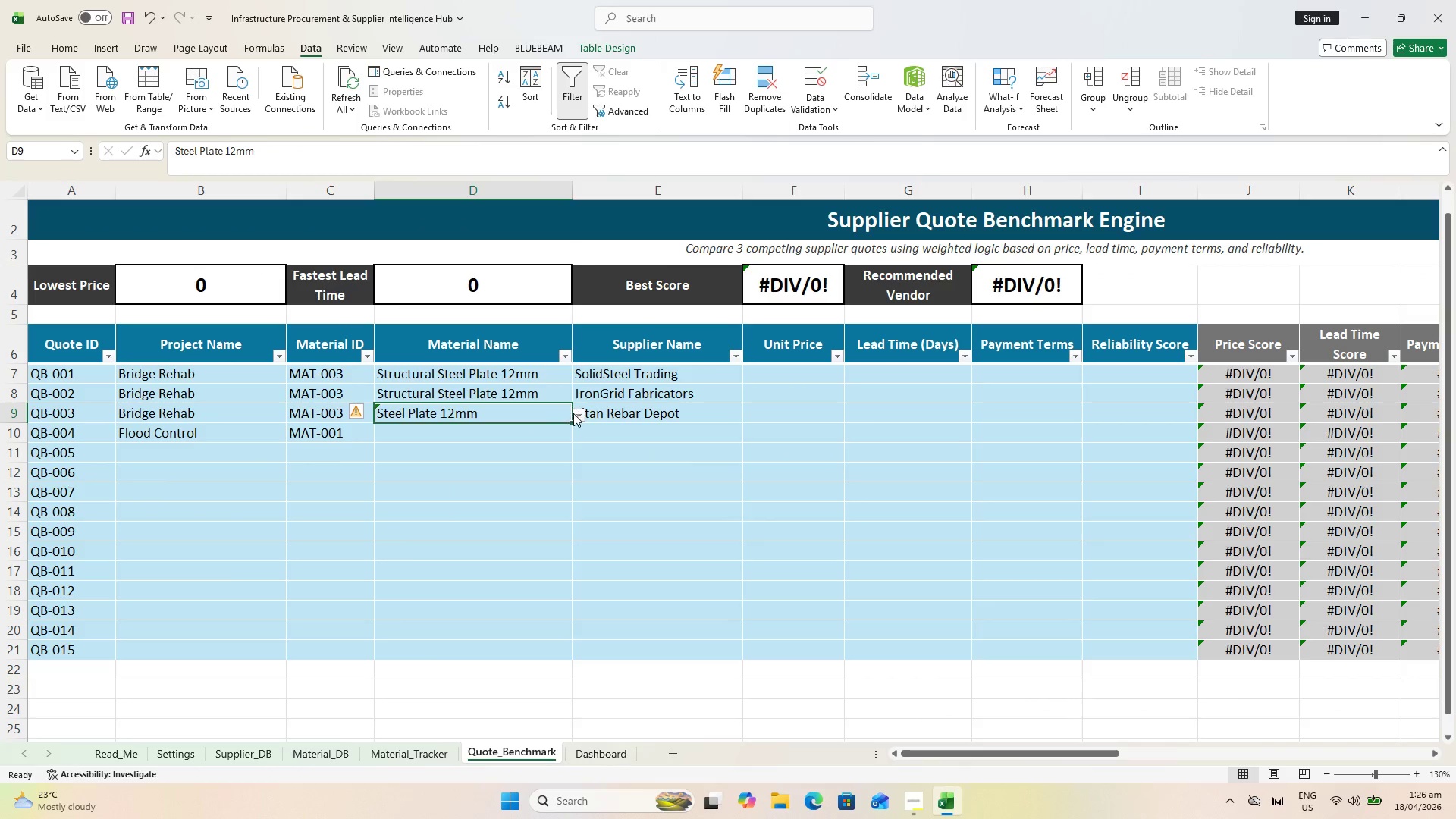 
left_click([574, 413])
 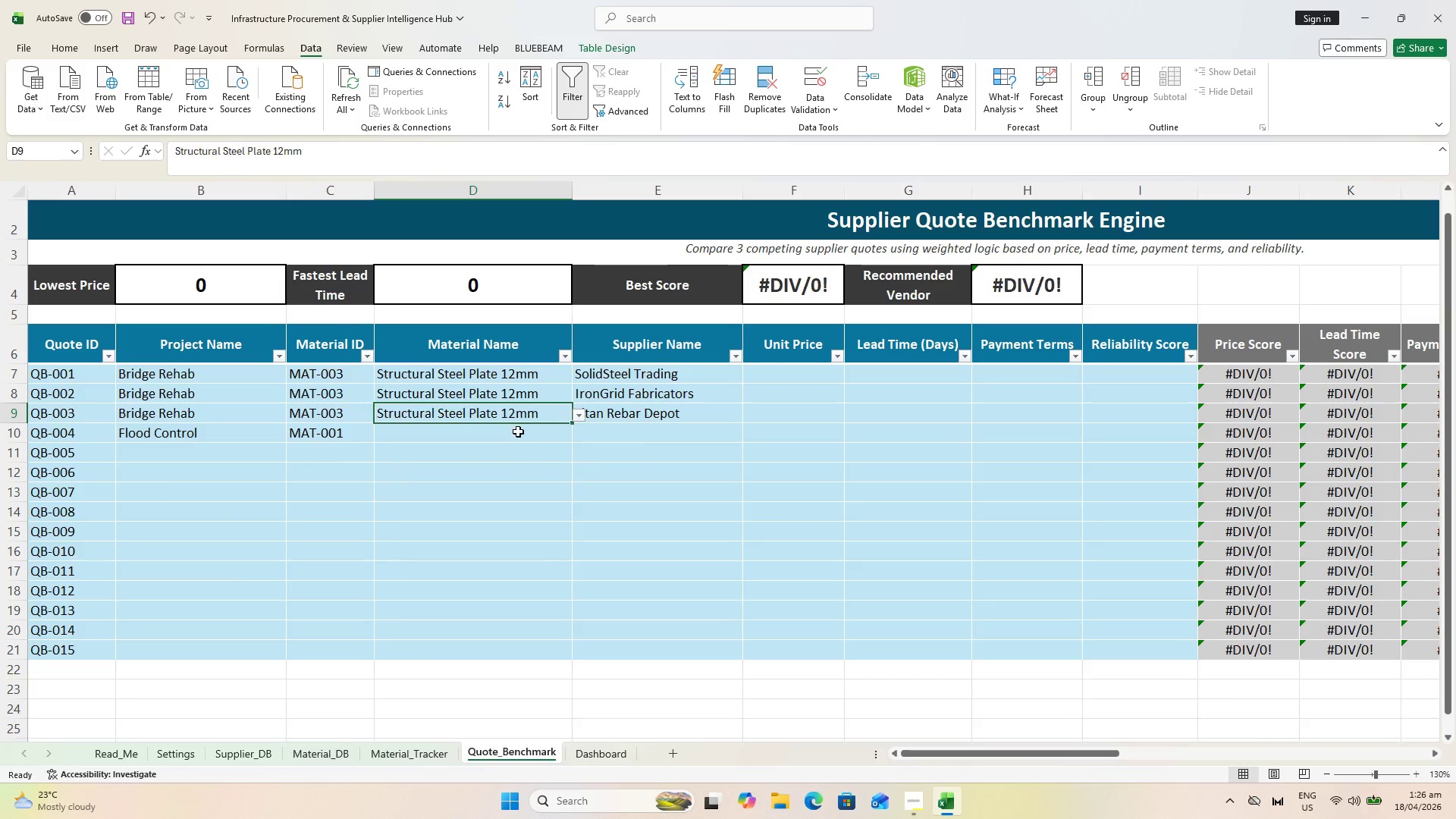 
double_click([515, 428])
 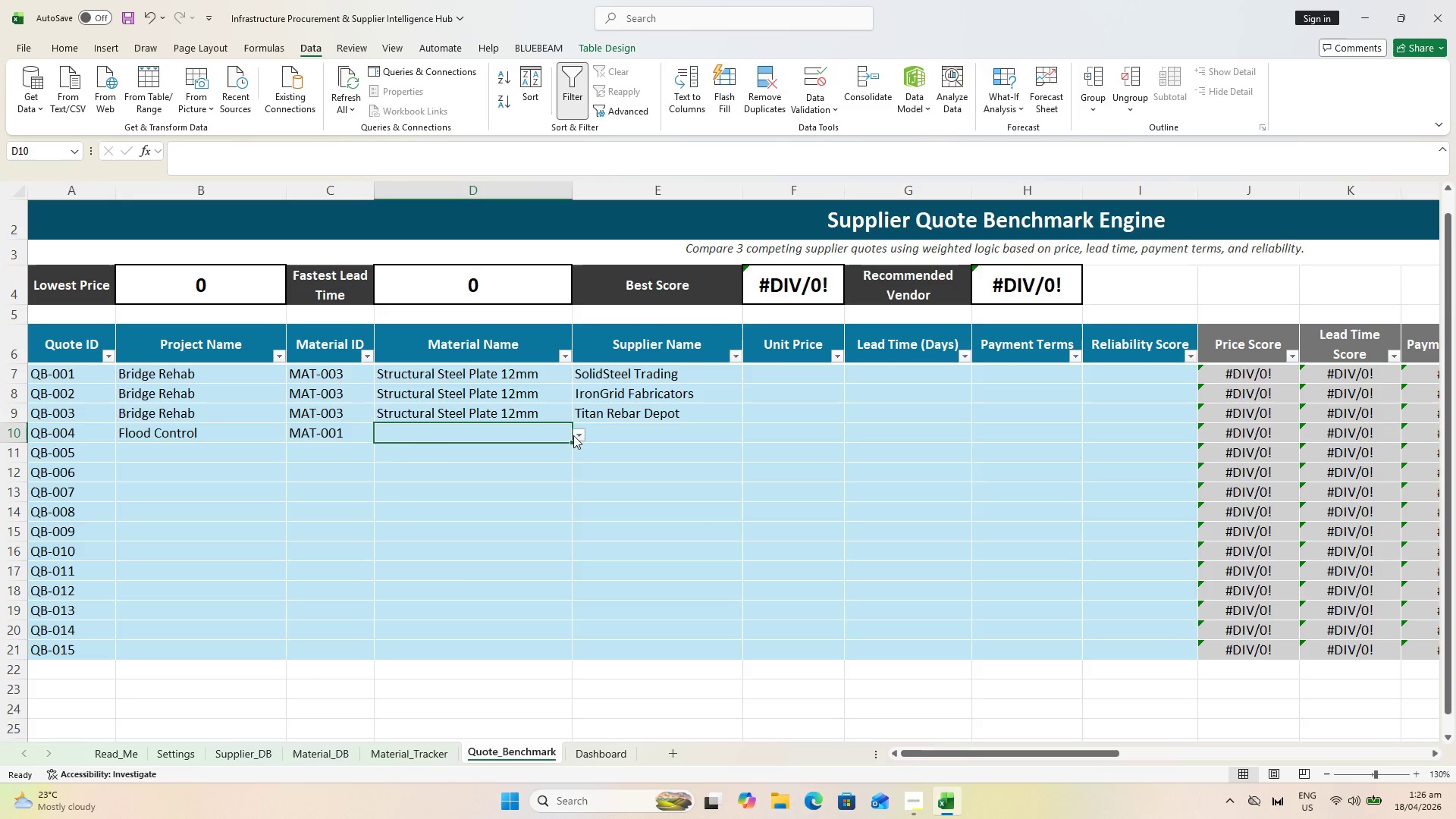 
left_click([579, 435])
 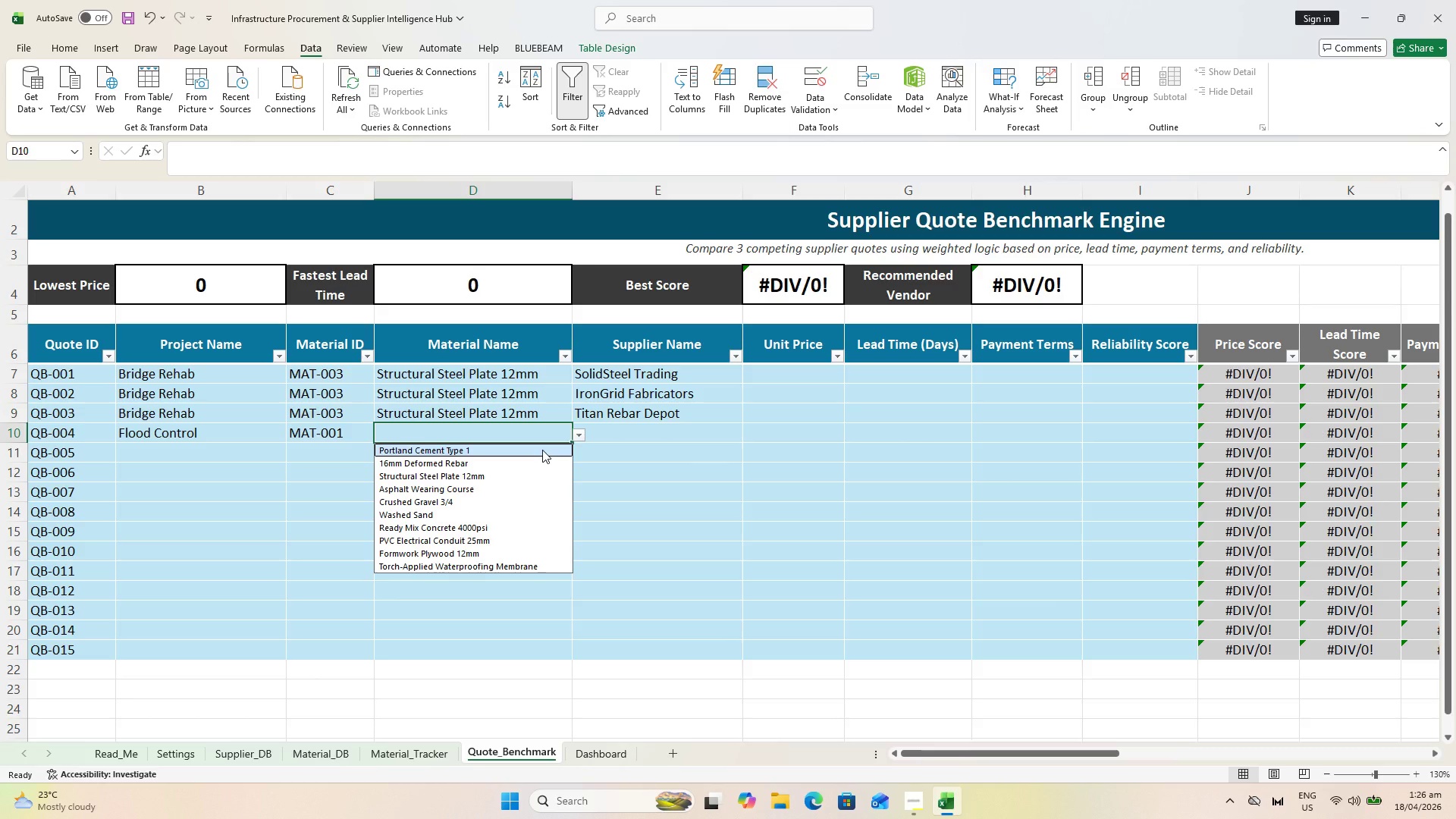 
left_click([542, 450])
 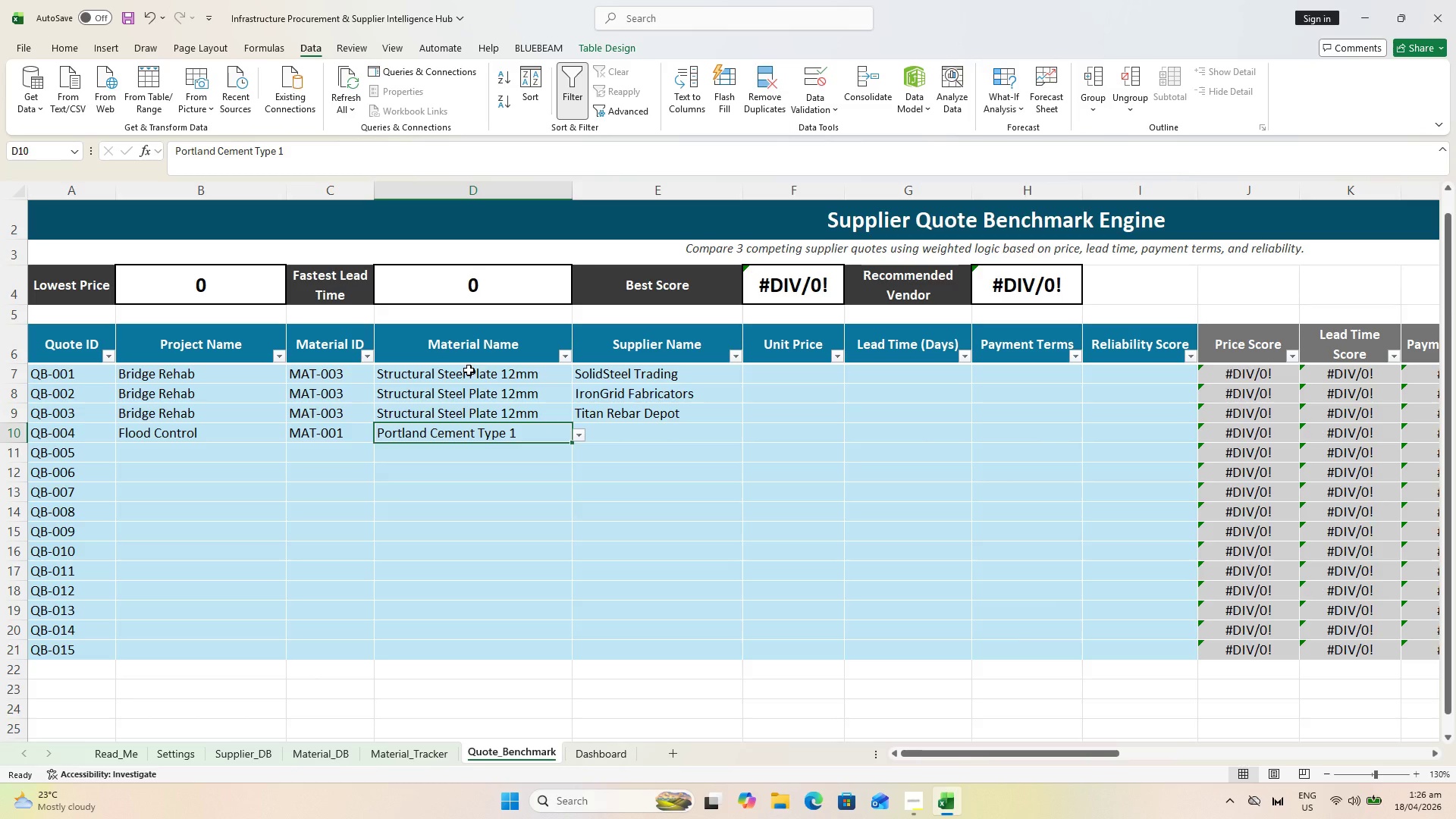 
wait(5.97)
 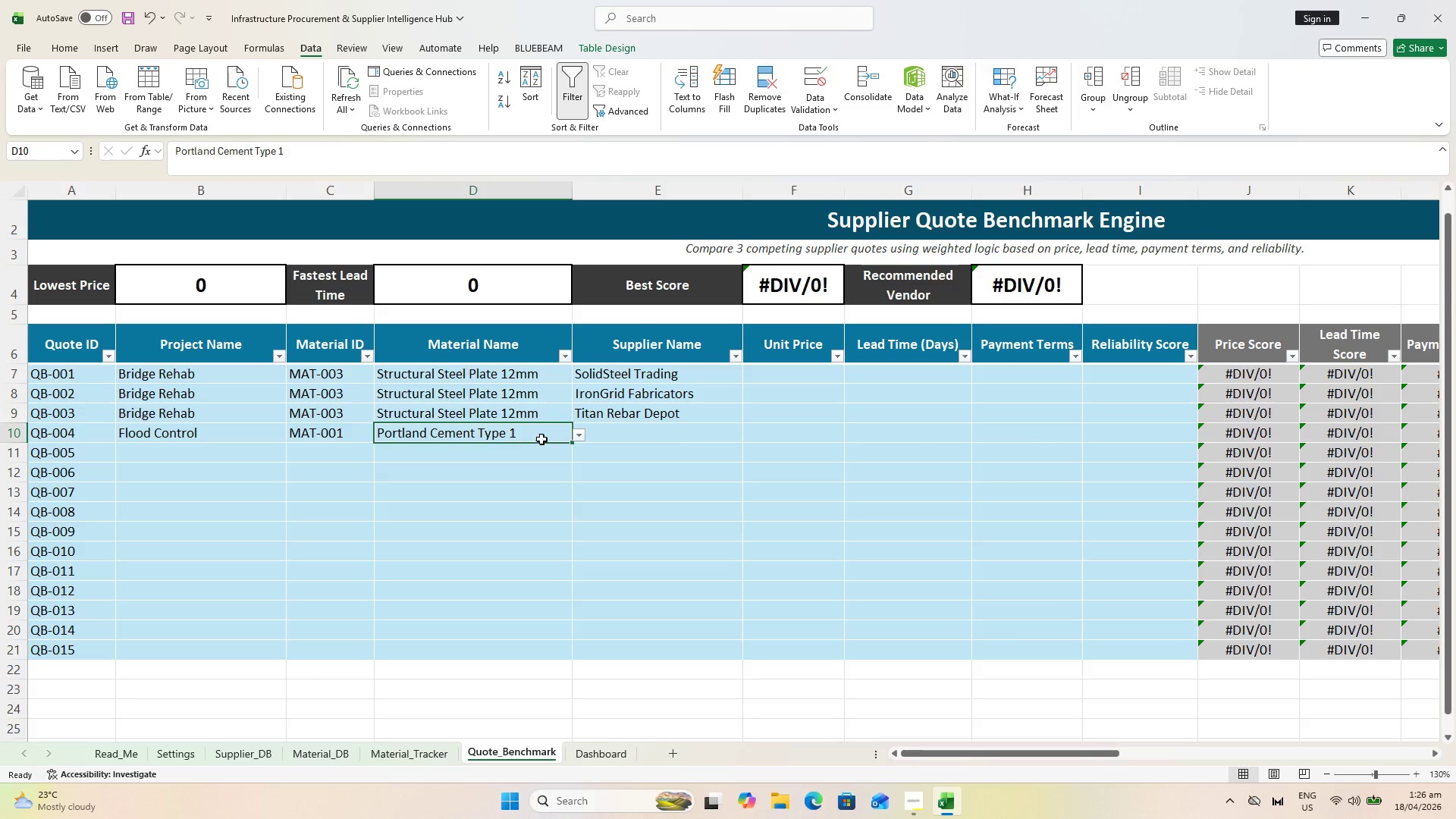 
left_click([673, 437])
 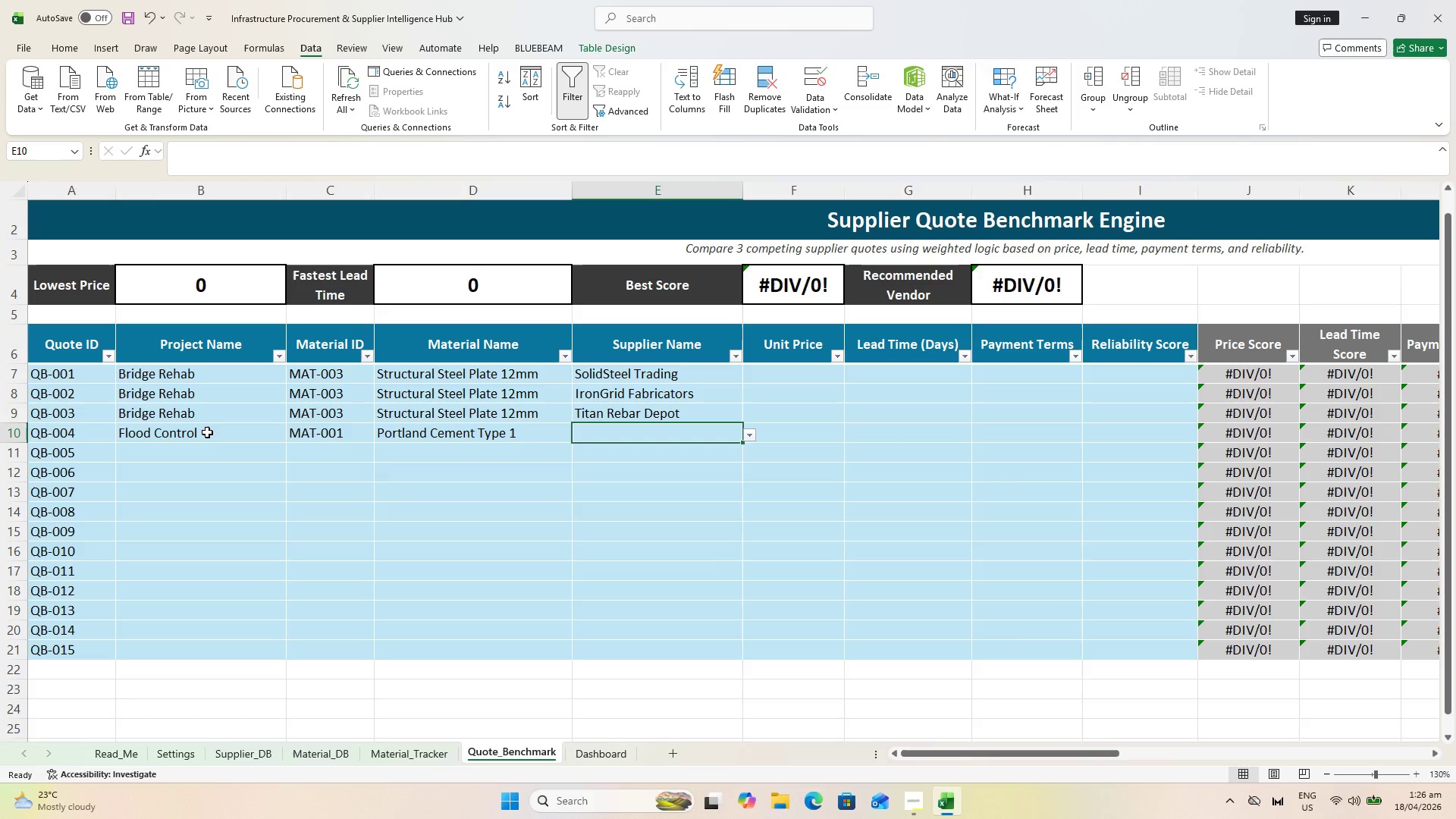 
left_click_drag(start_coordinate=[200, 435], to_coordinate=[442, 438])
 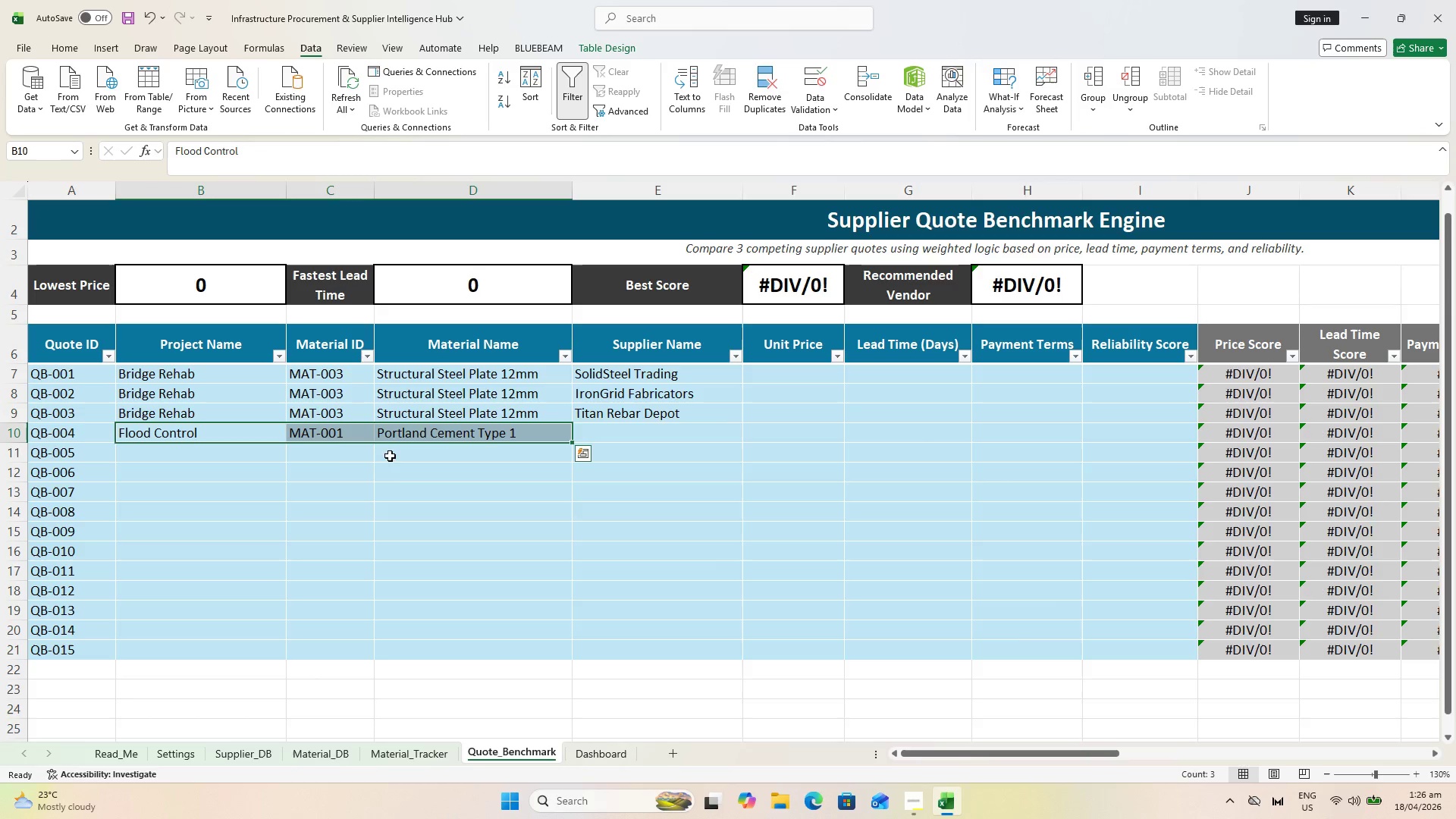 
key(Control+C)
 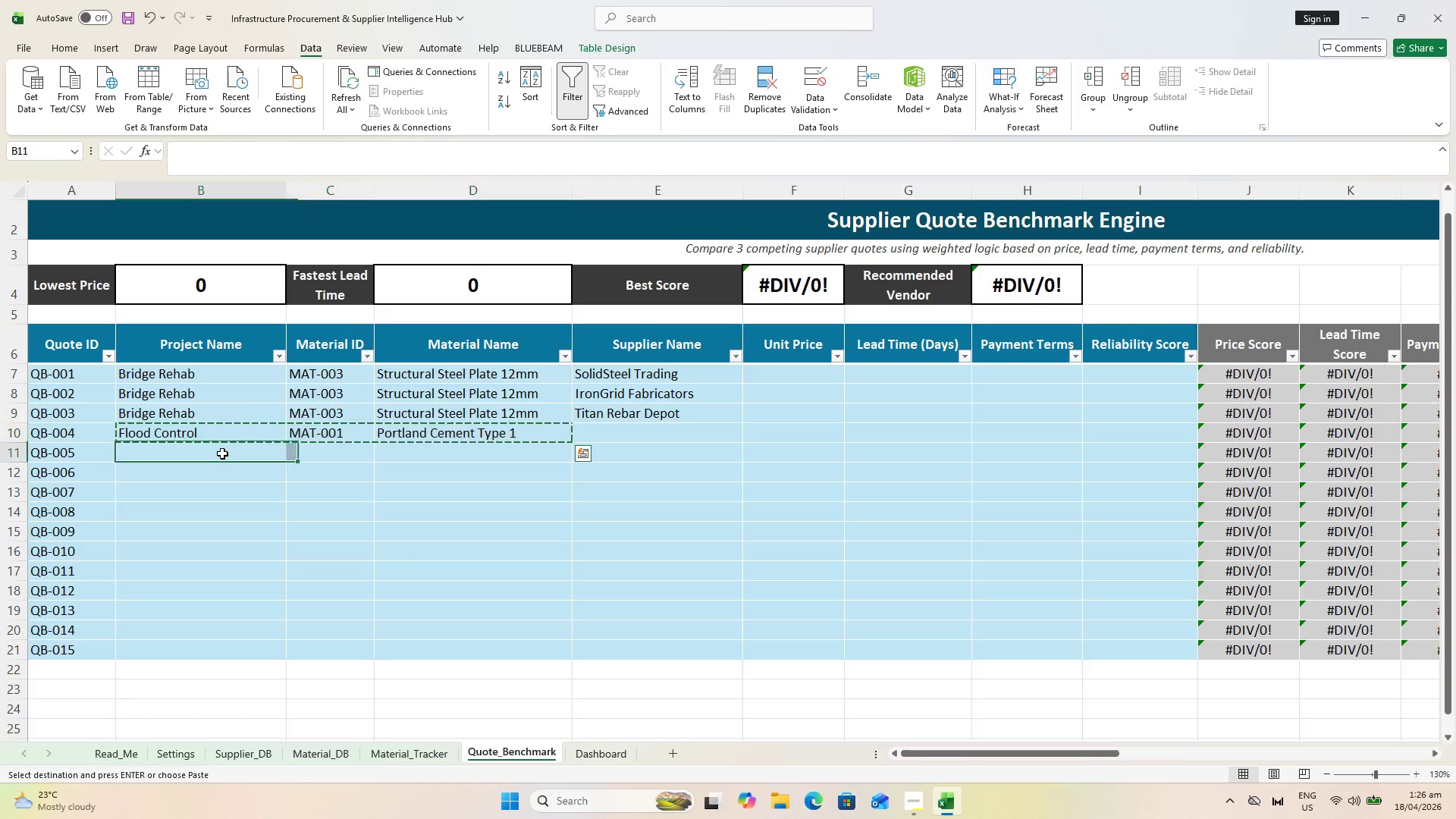 
key(Control+V)
 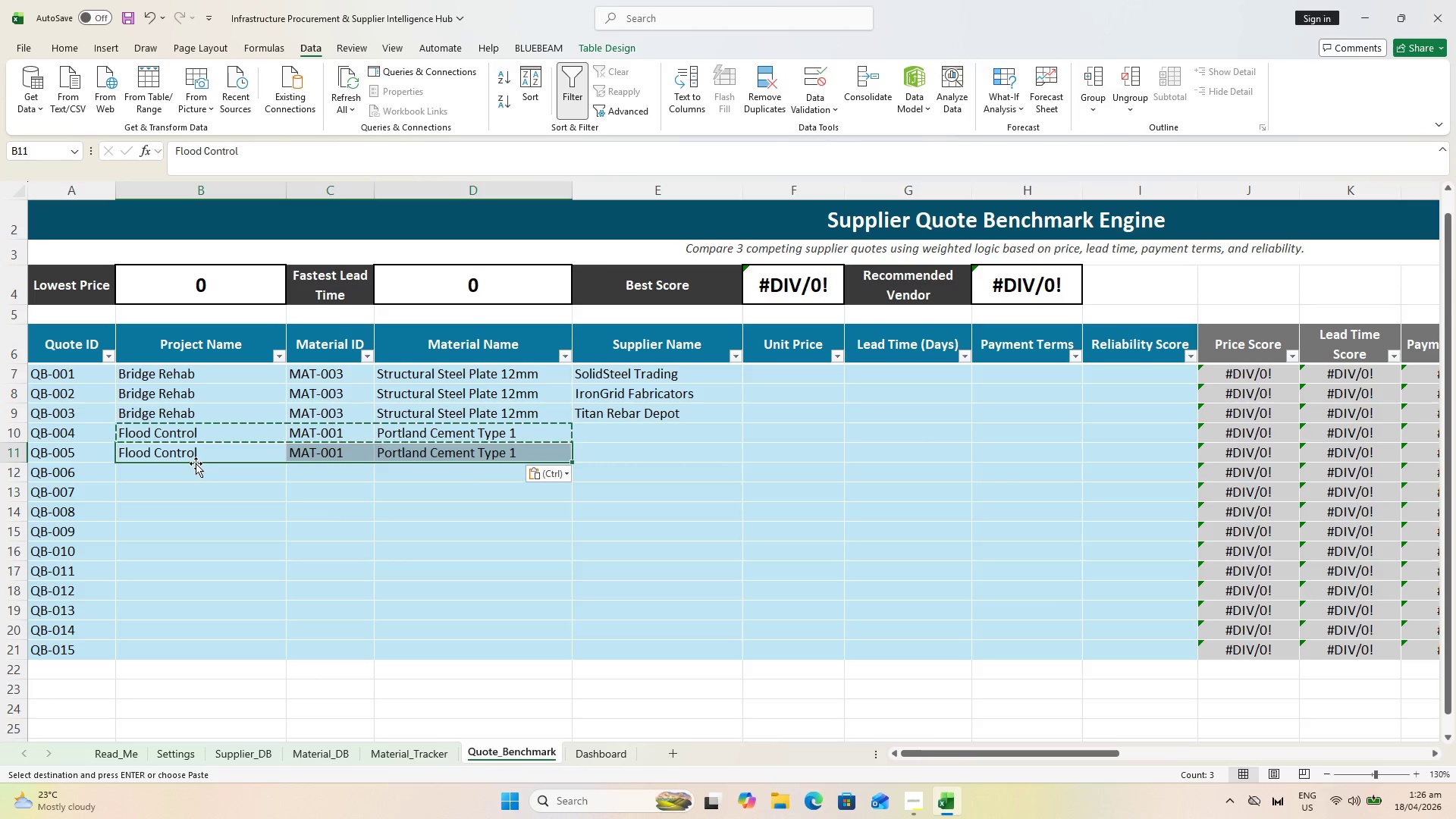 
left_click([198, 469])
 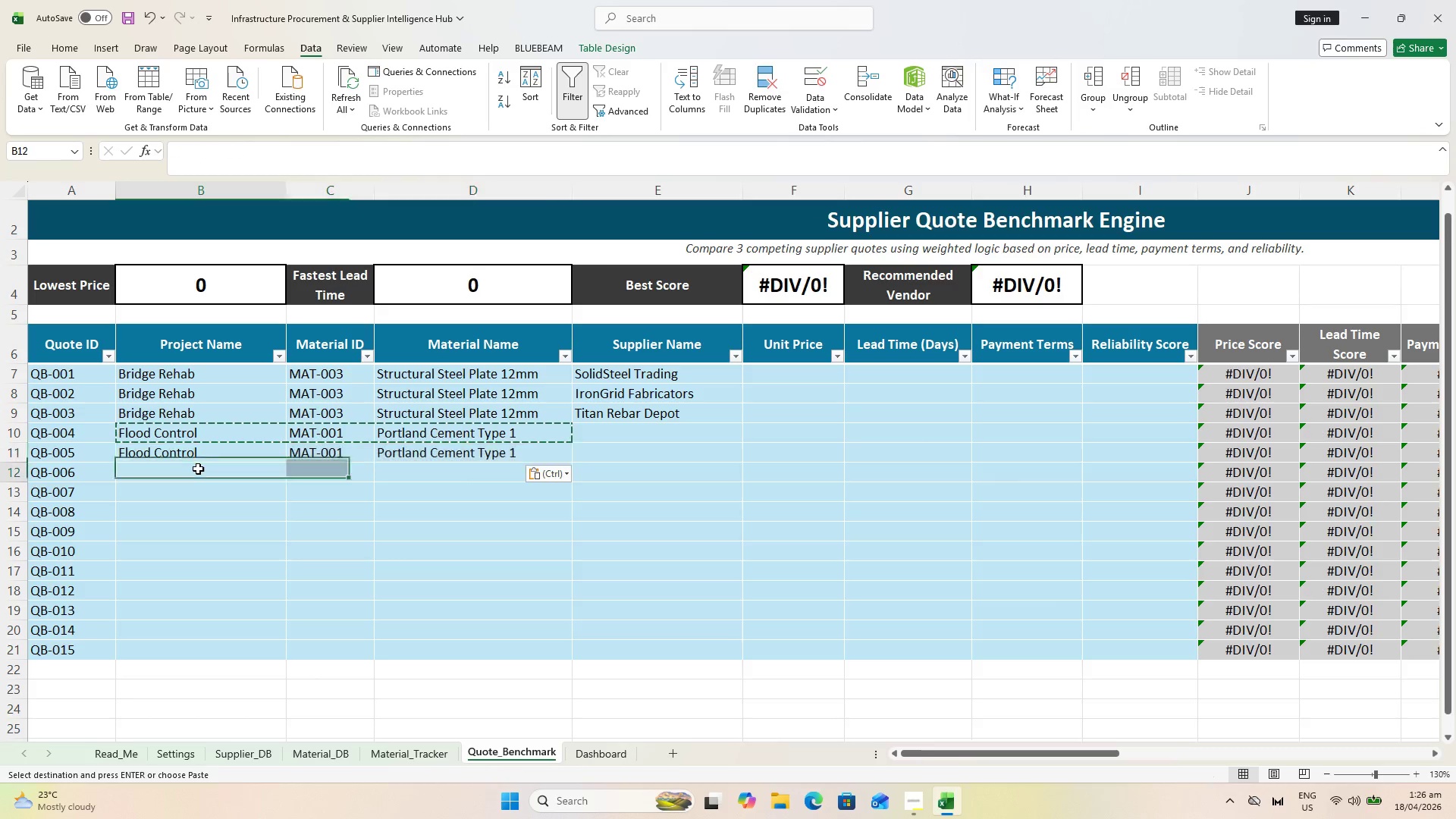 
key(Control+V)
 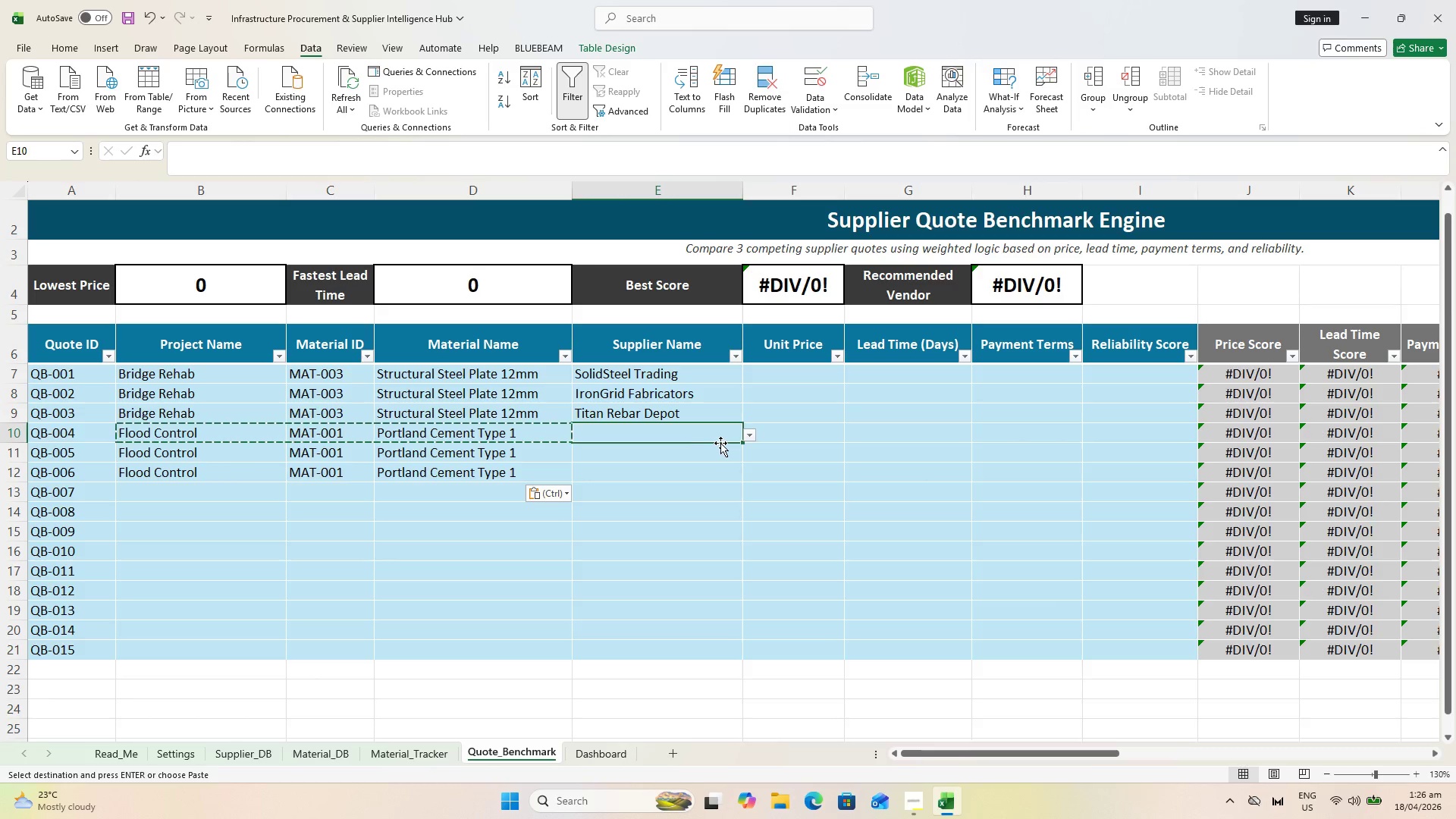 
left_click([754, 435])
 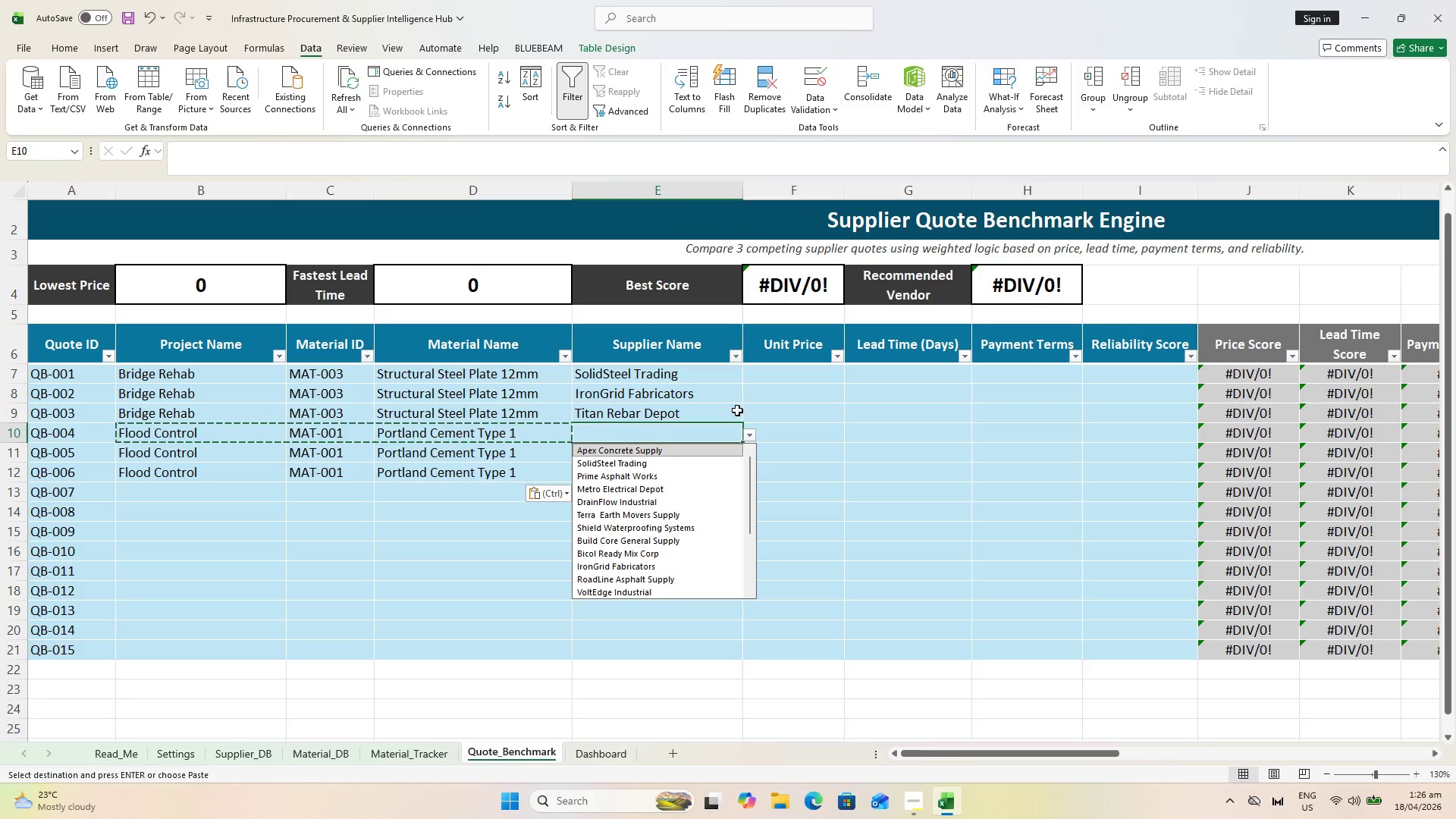 
wait(6.23)
 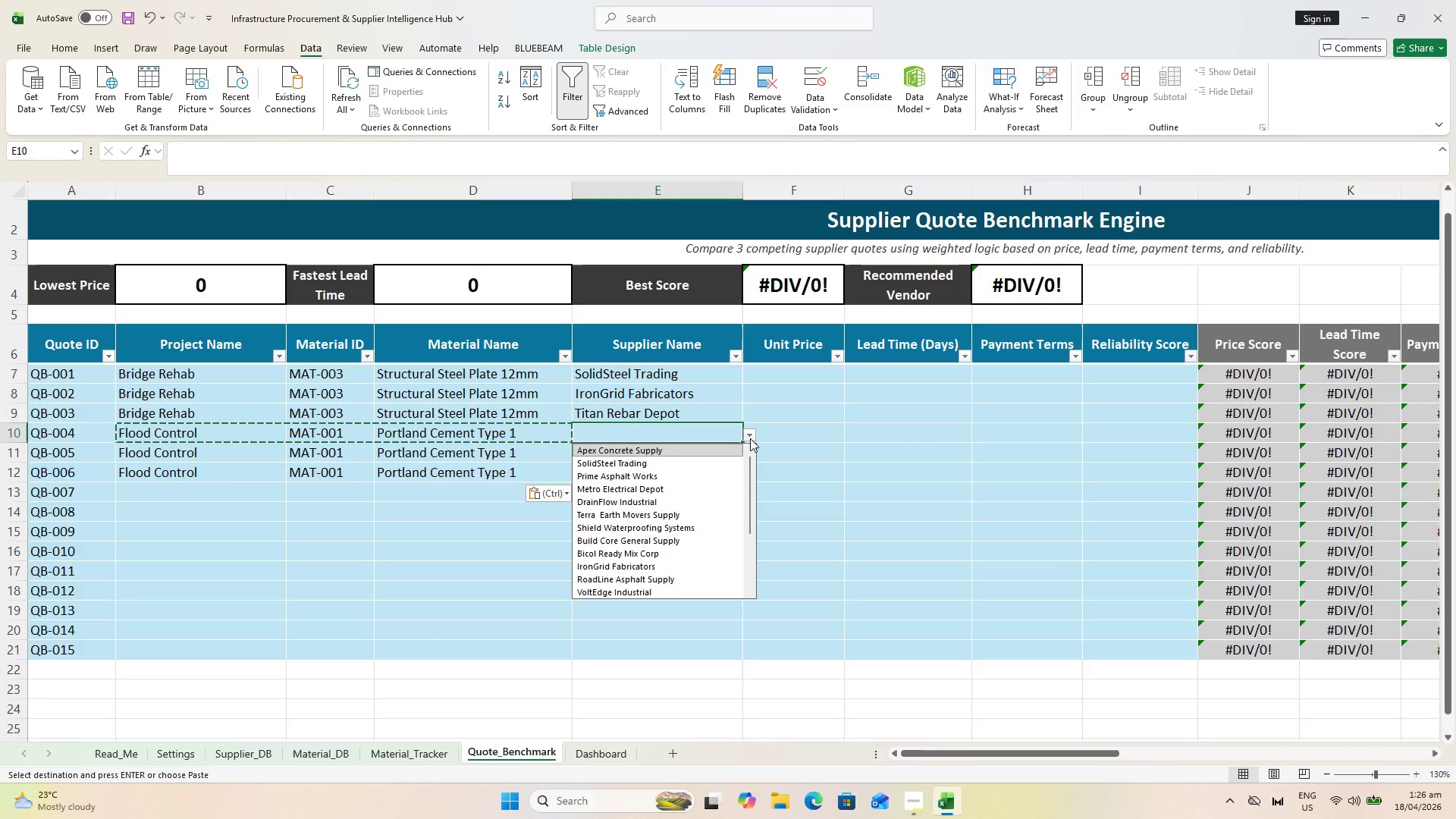 
left_click([664, 448])
 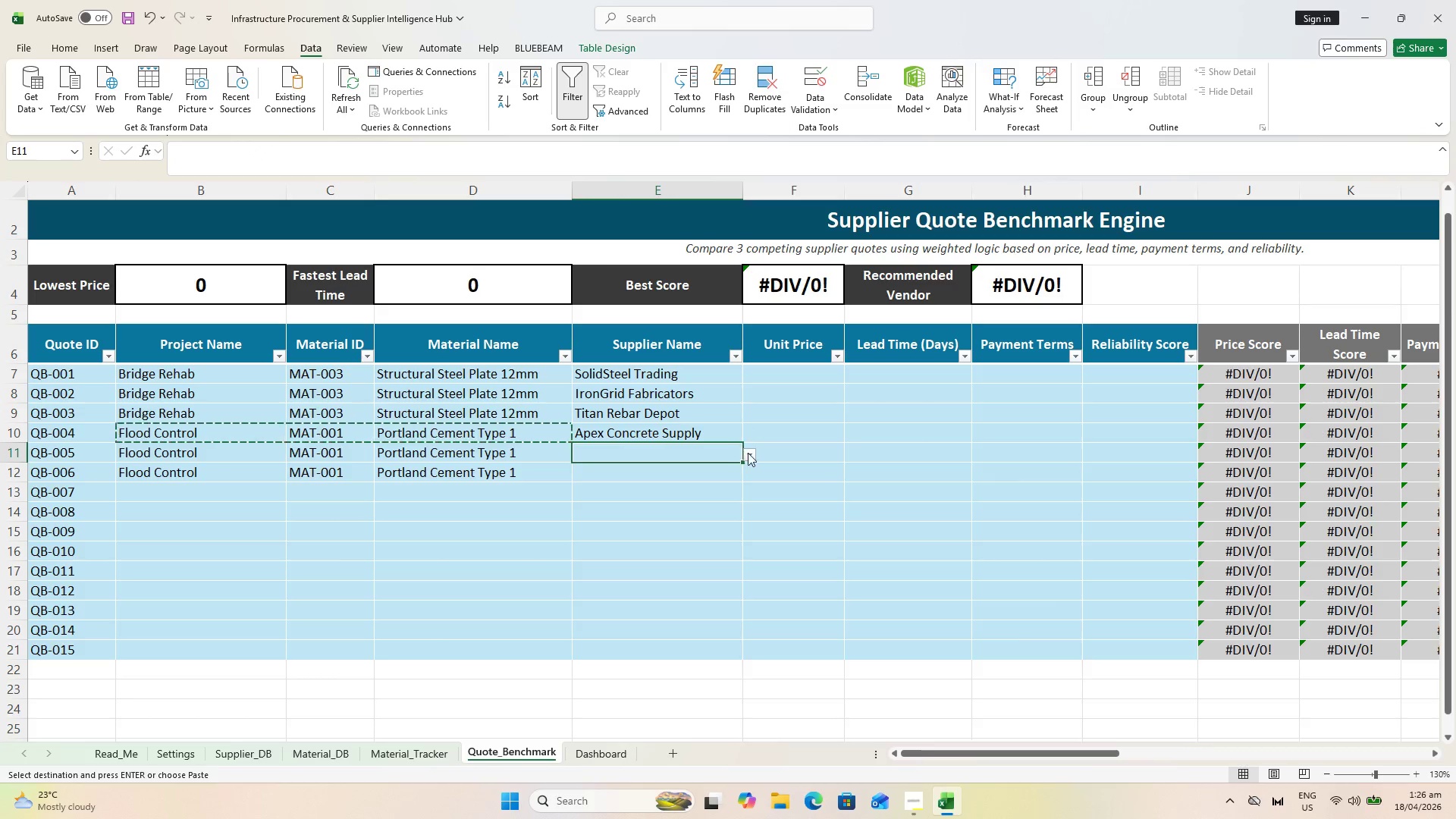 
left_click([751, 453])
 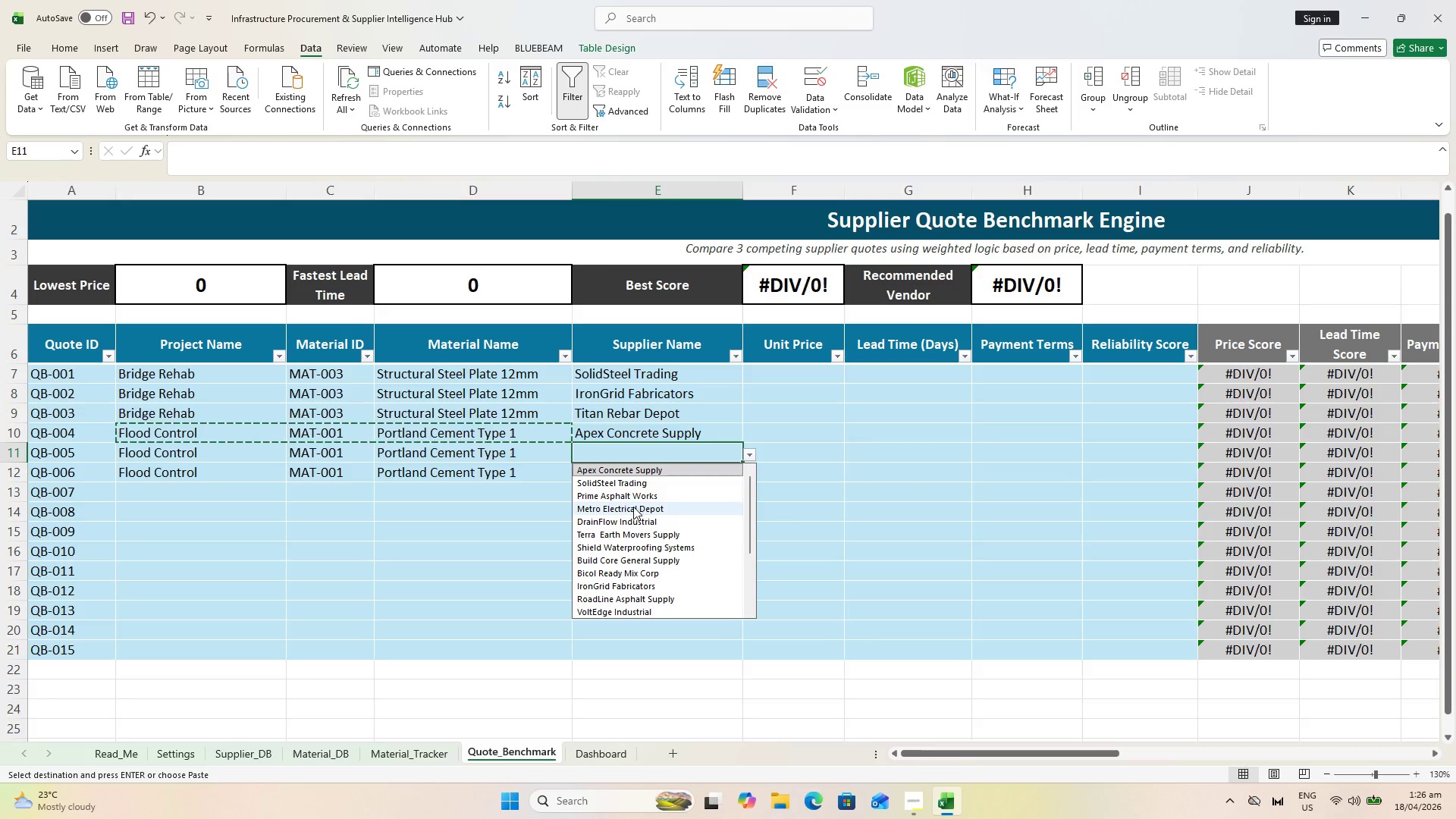 
left_click([627, 571])
 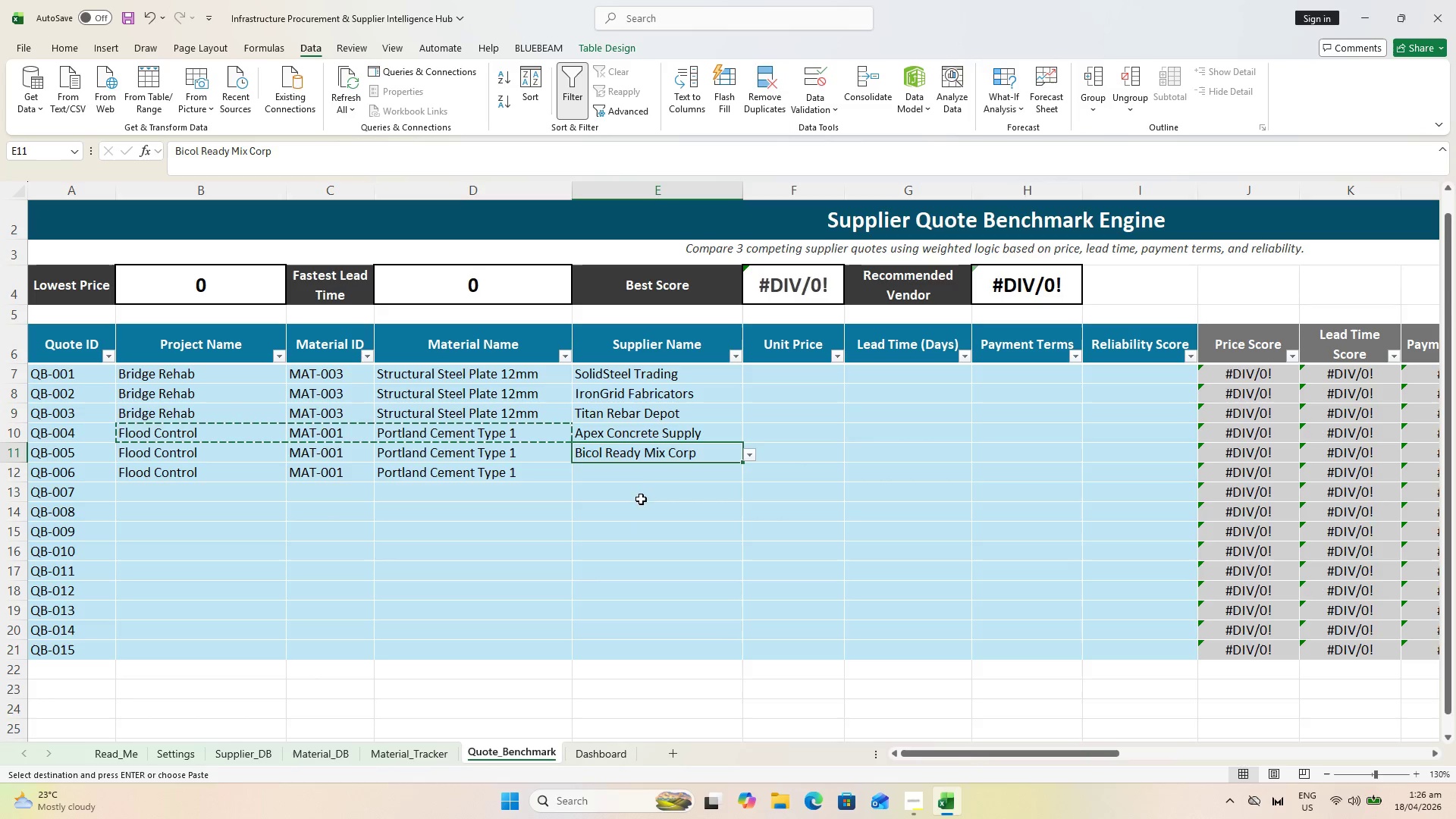 
mouse_move([654, 475])
 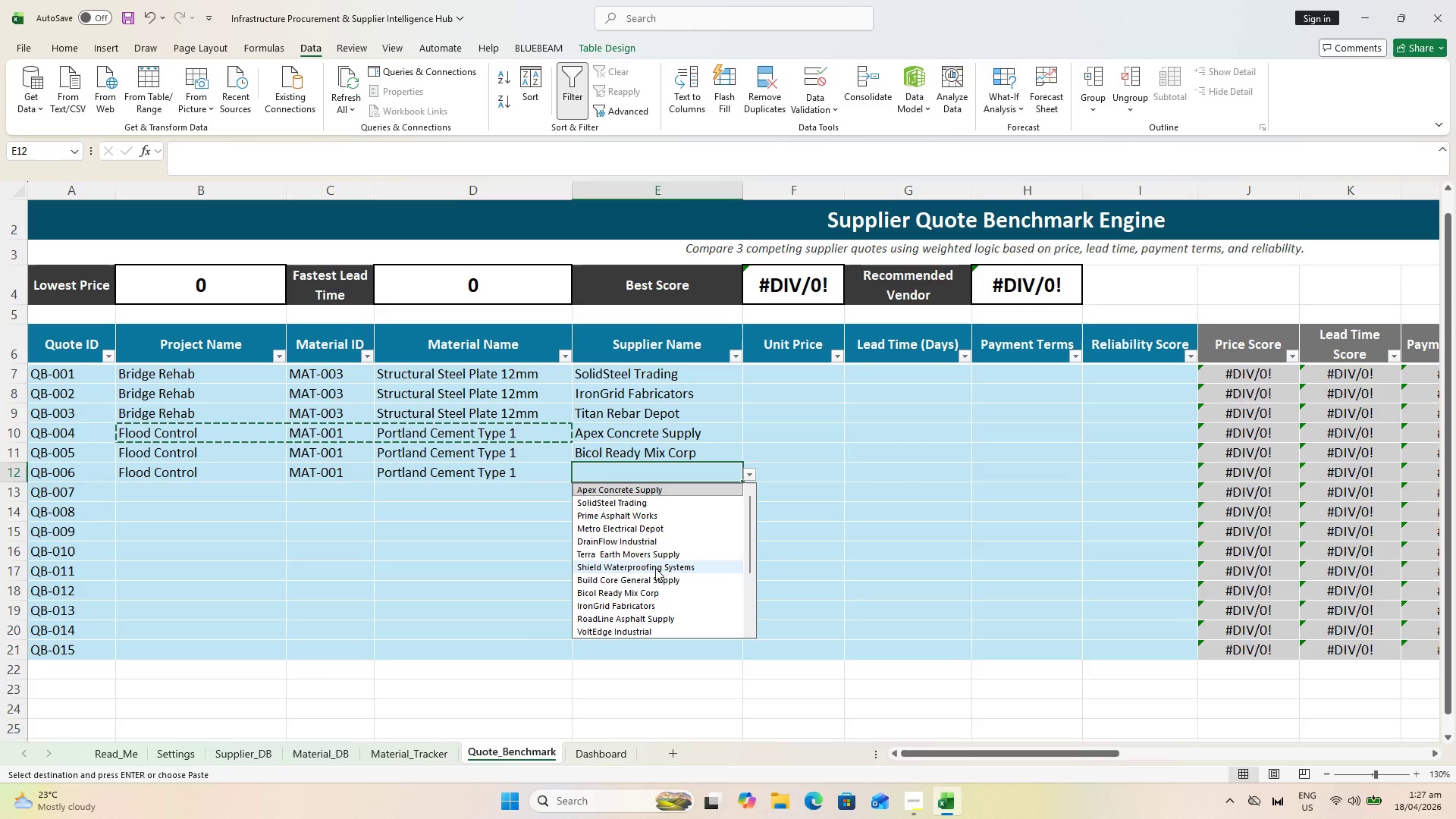 
scroll: coordinate [662, 538], scroll_direction: down, amount: 3.0
 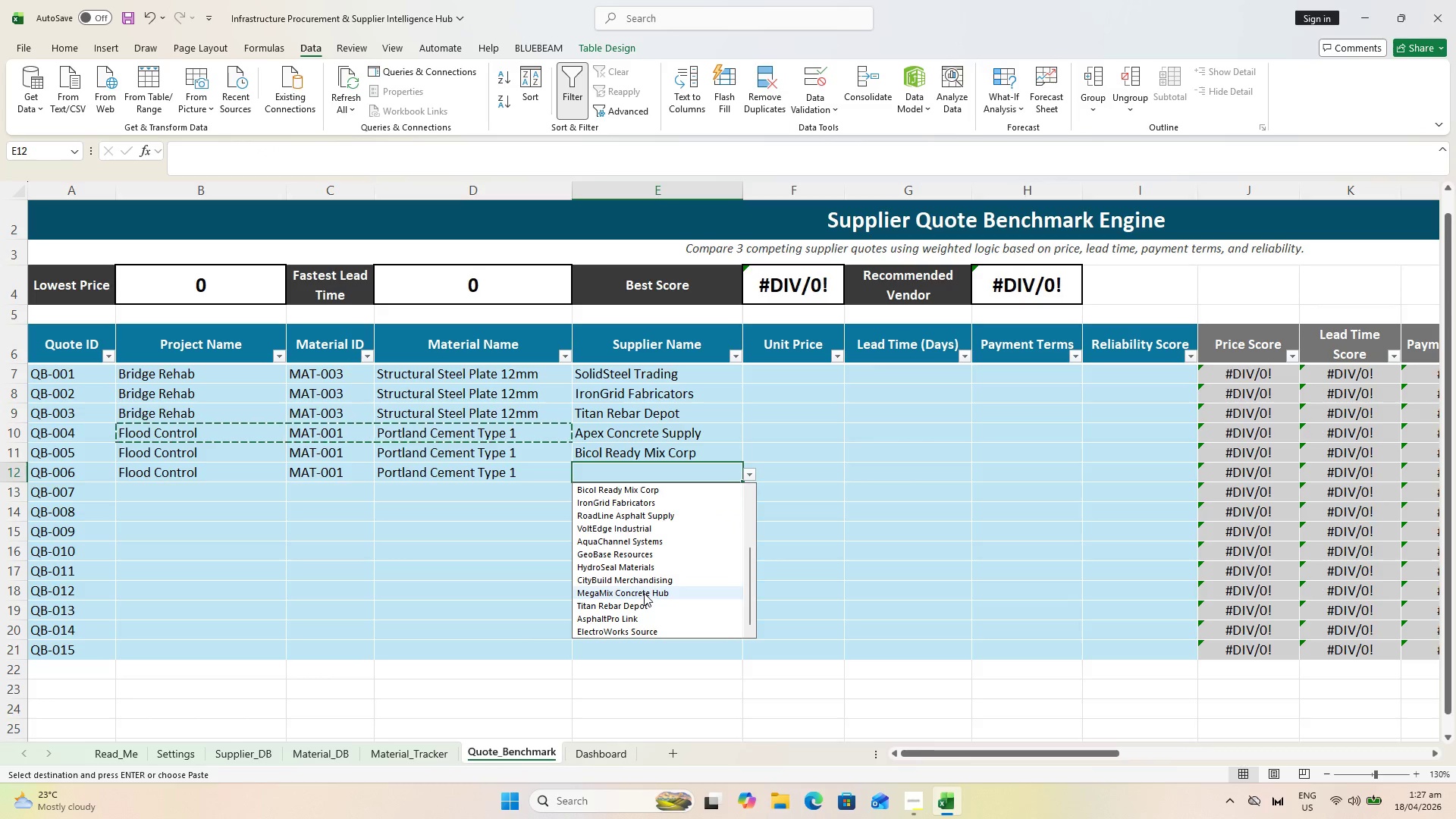 
left_click([644, 593])
 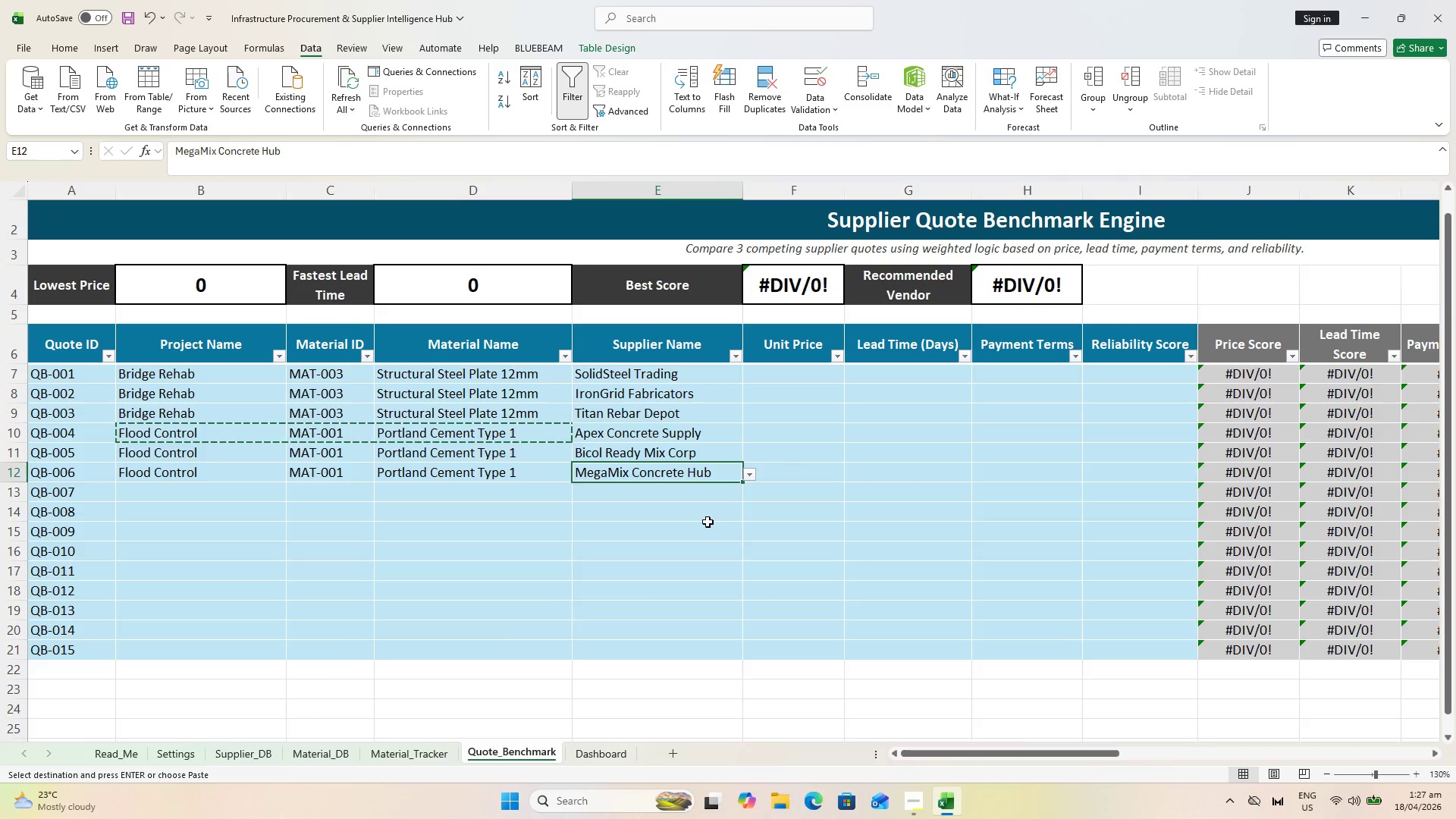 
key(Control+ControlLeft)
 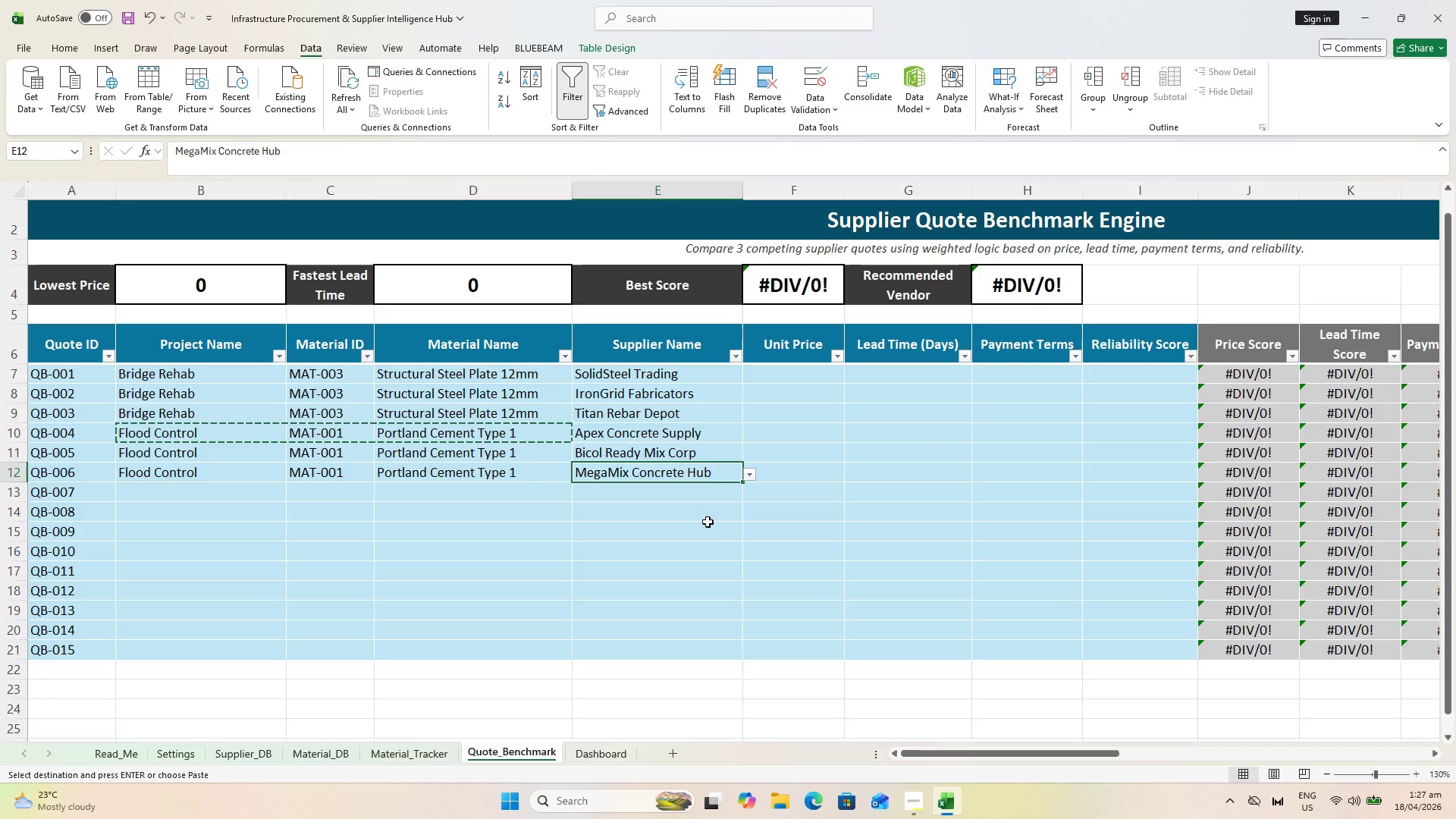 
key(Control+S)
 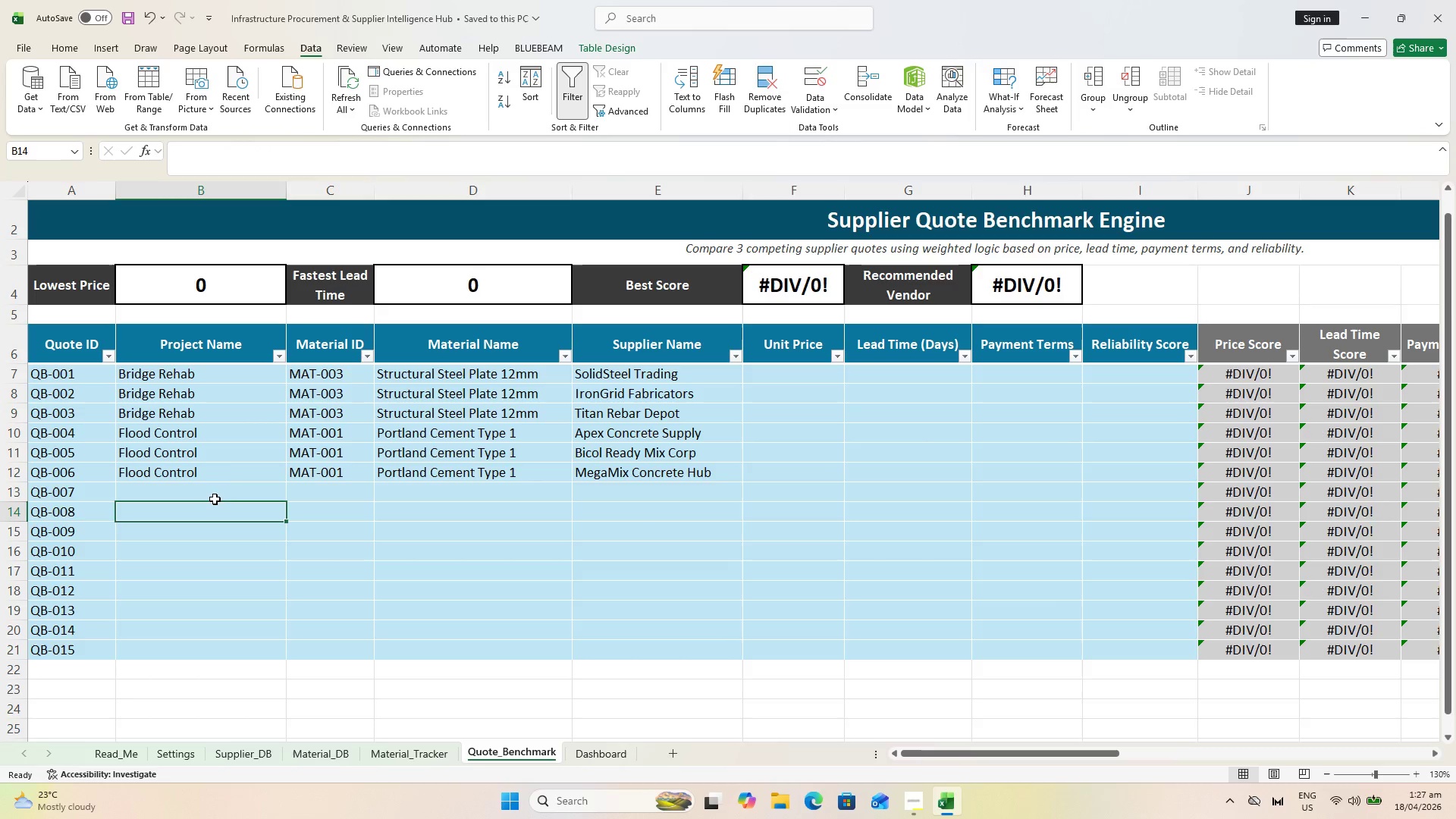 
left_click([198, 481])
 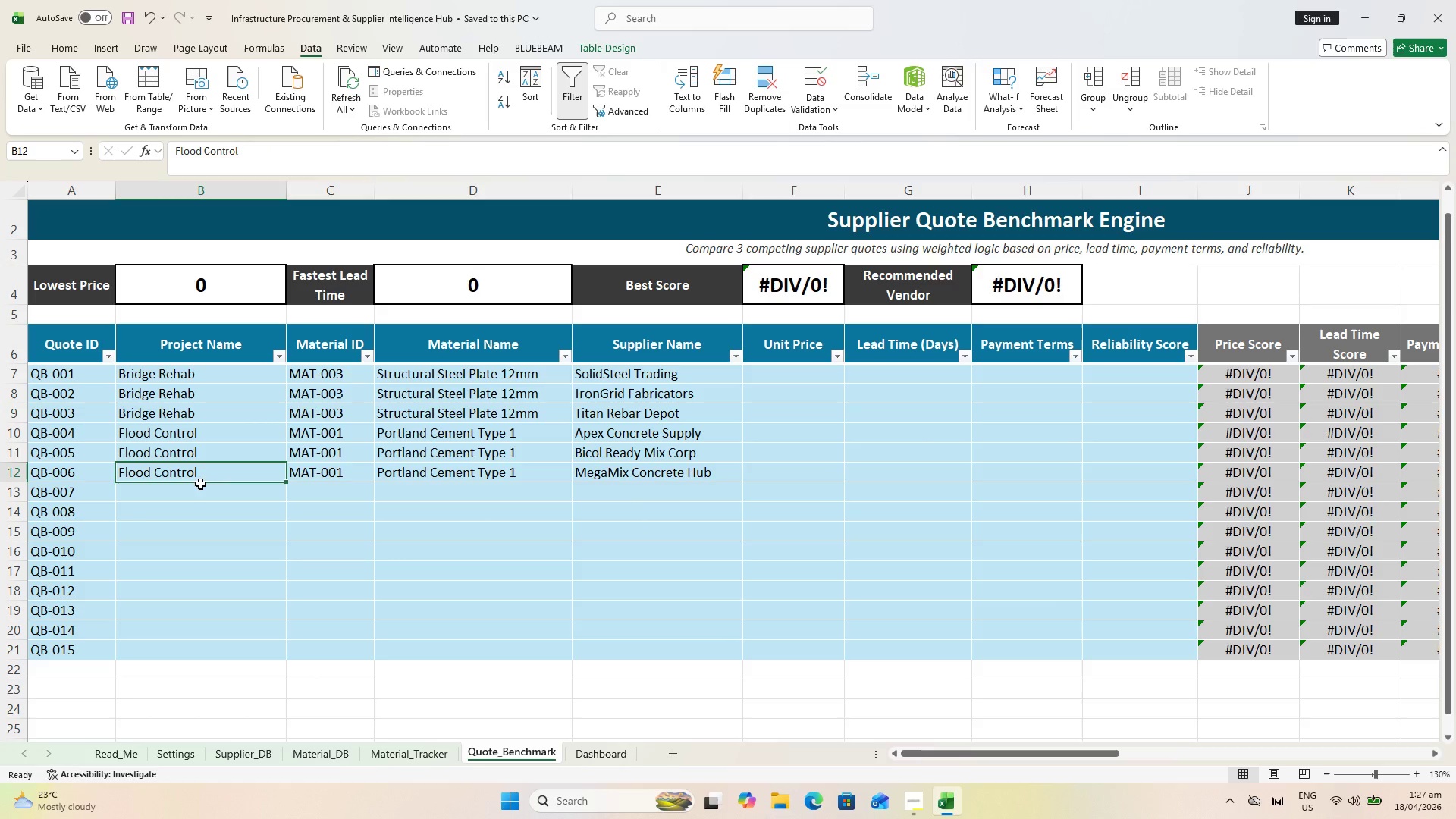 
left_click([197, 486])
 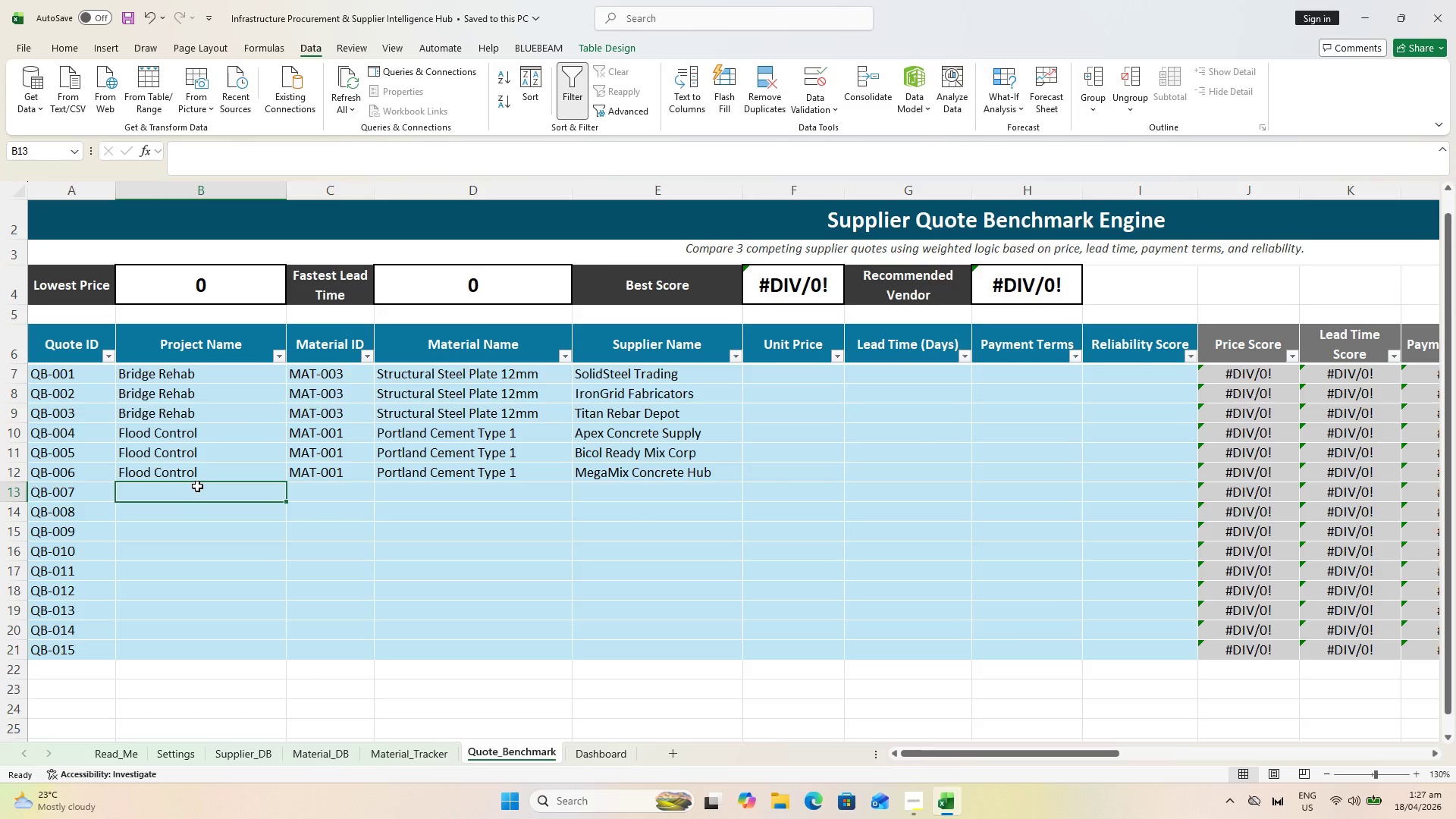 
key(Control+ControlLeft)
 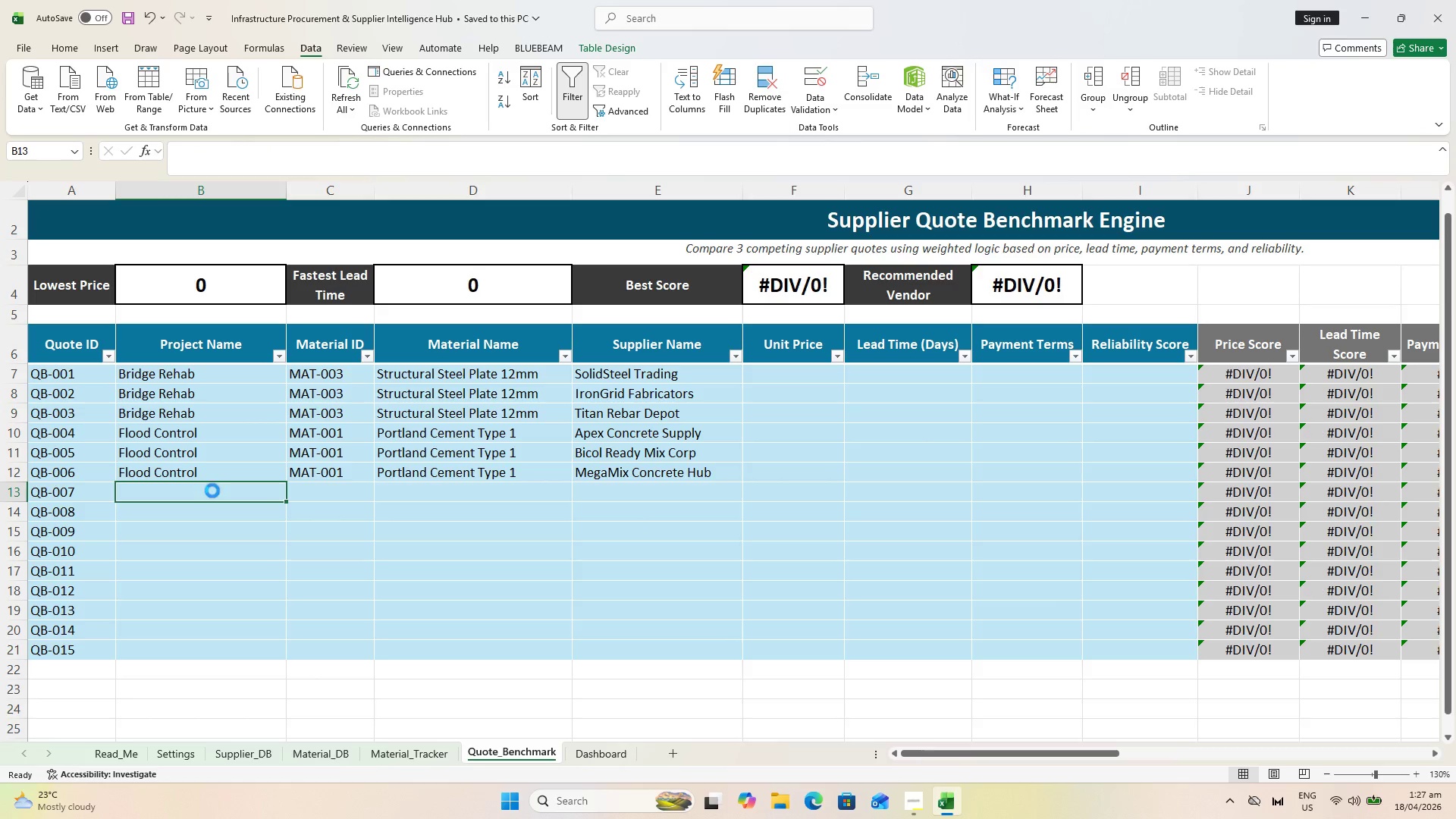 
key(Control+S)
 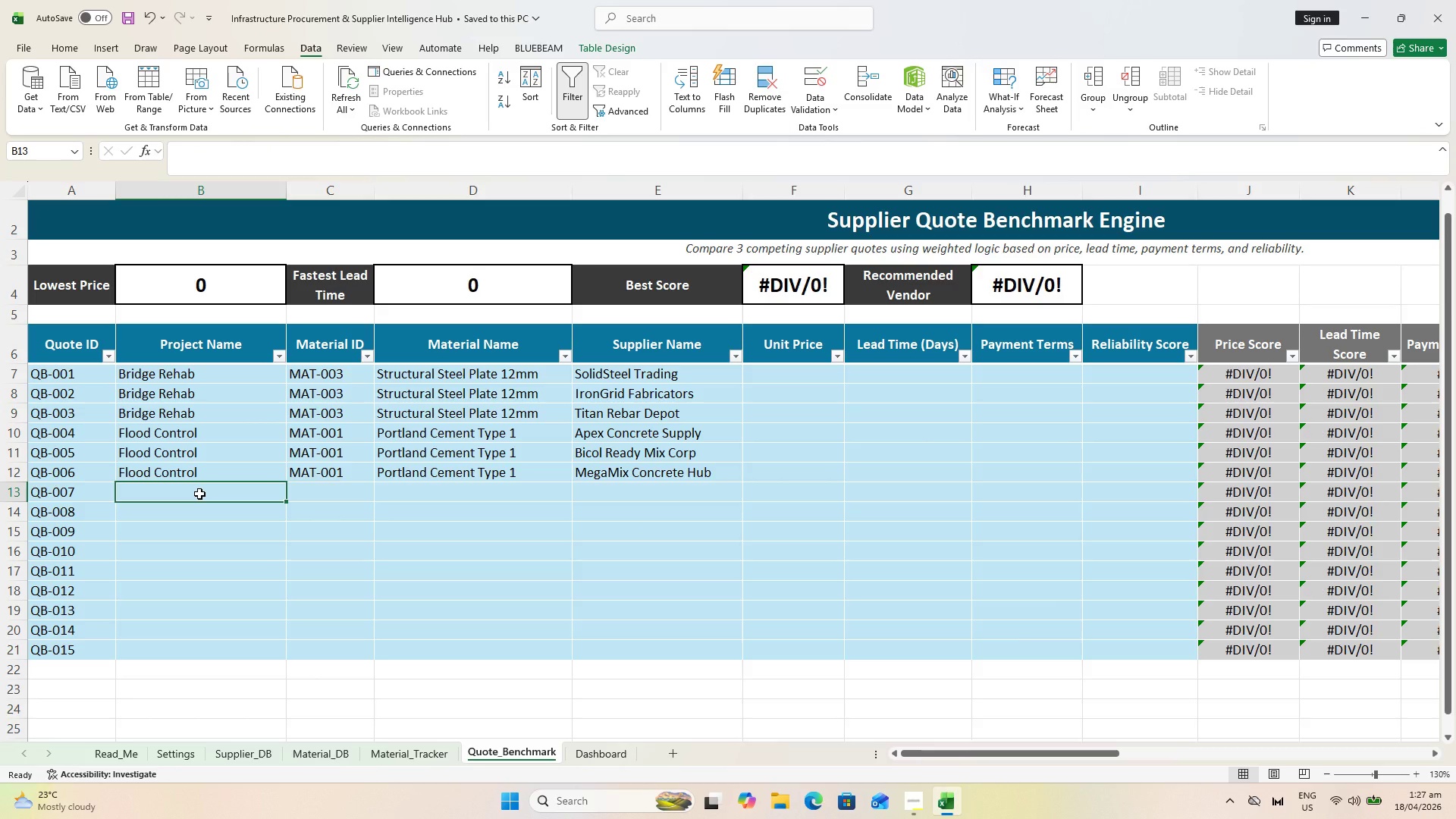 
type(rOAD)
key(Backspace)
key(Backspace)
key(Backspace)
key(Backspace)
type(Road Upgrade)
 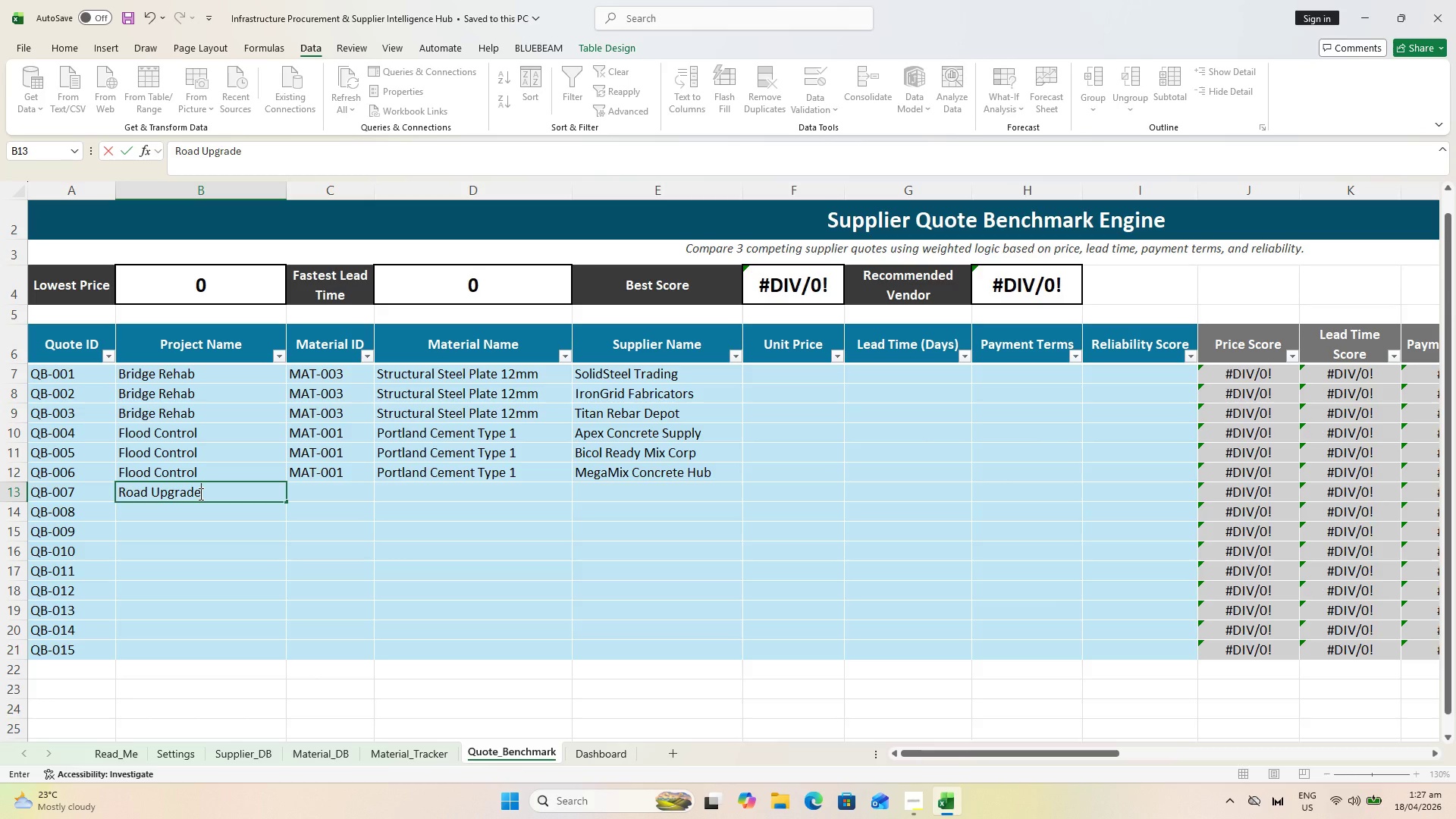 
wait(8.03)
 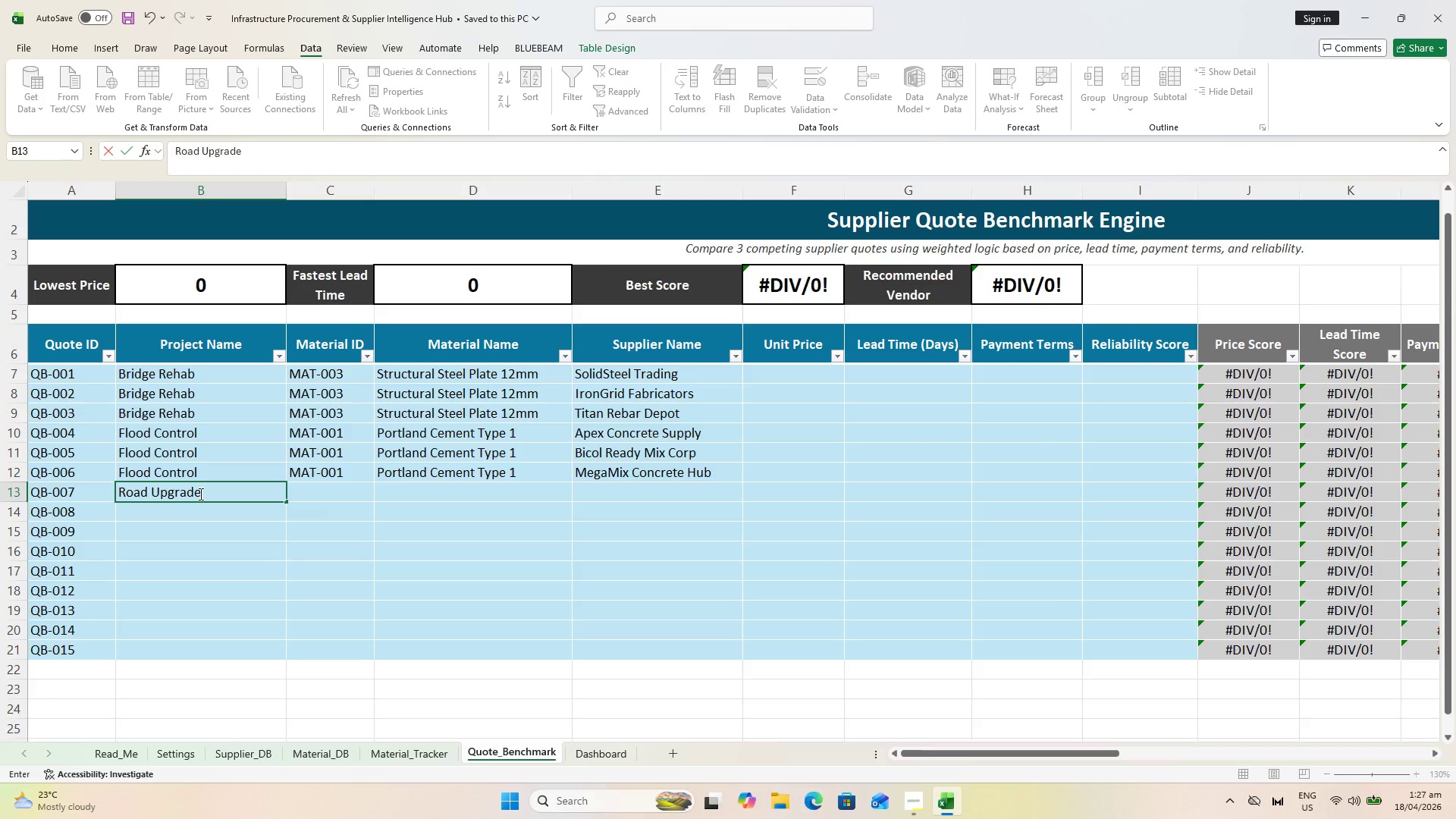 
key(Enter)
 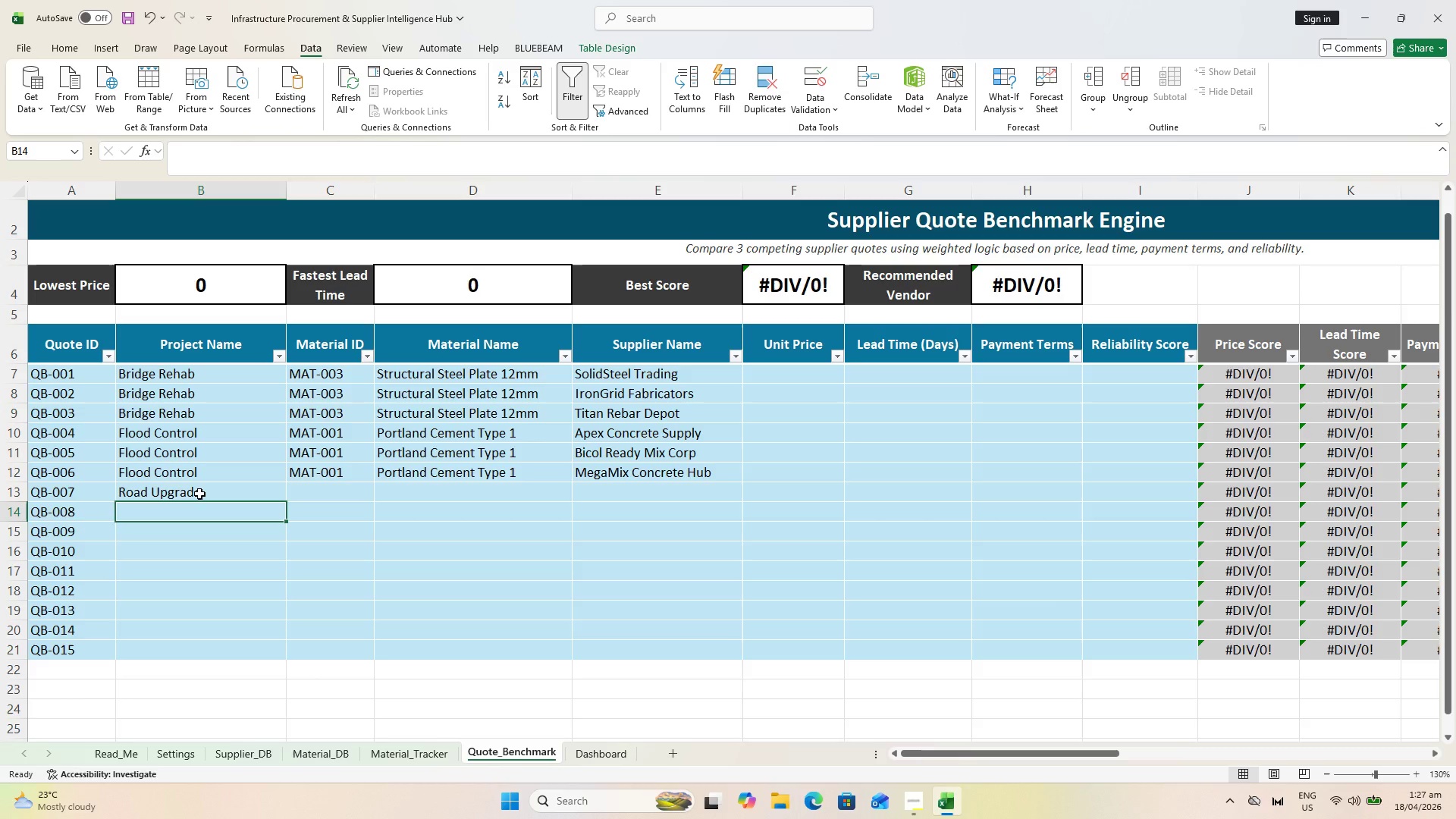 
key(Control+ControlLeft)
 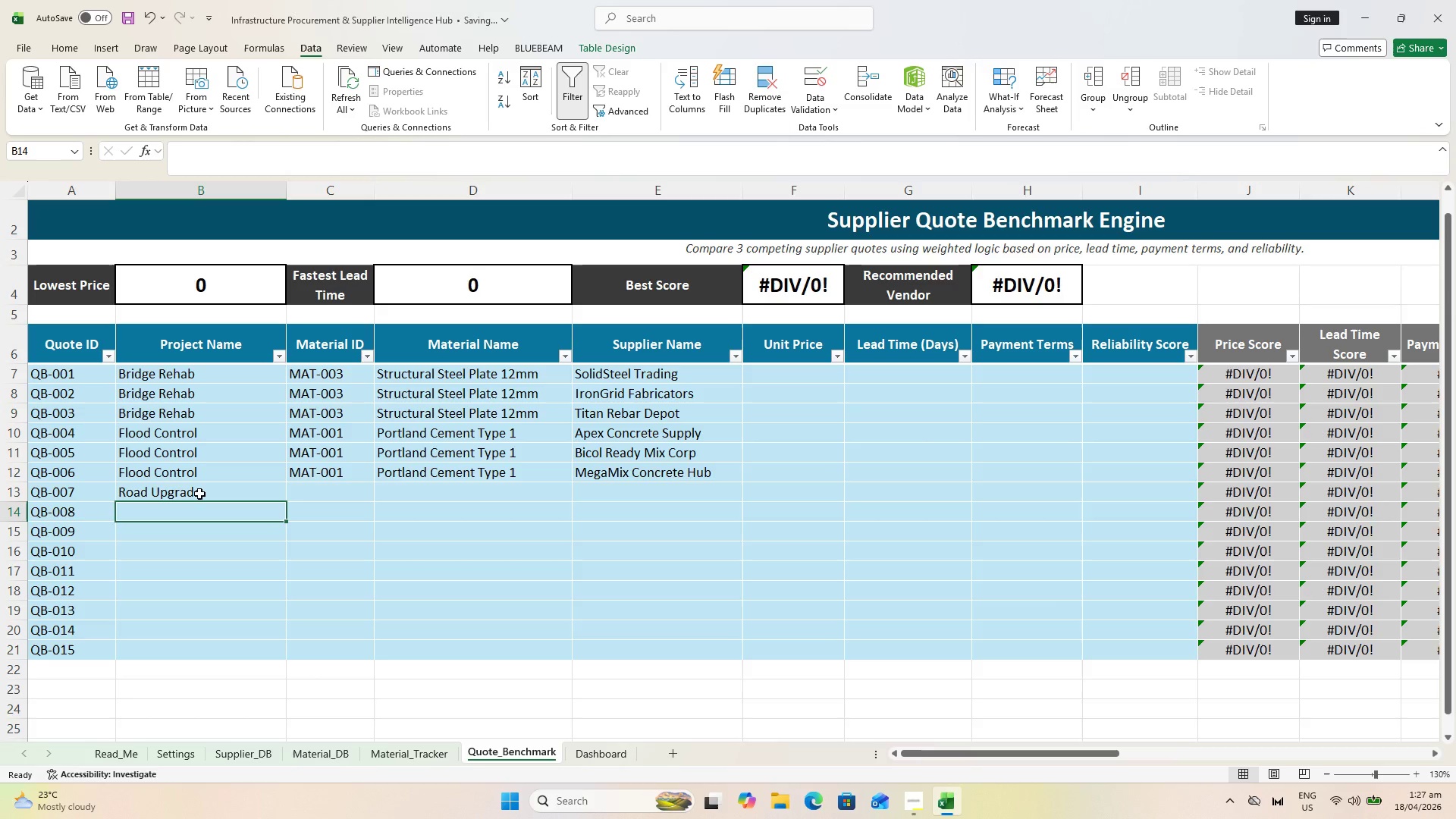 
key(Control+S)
 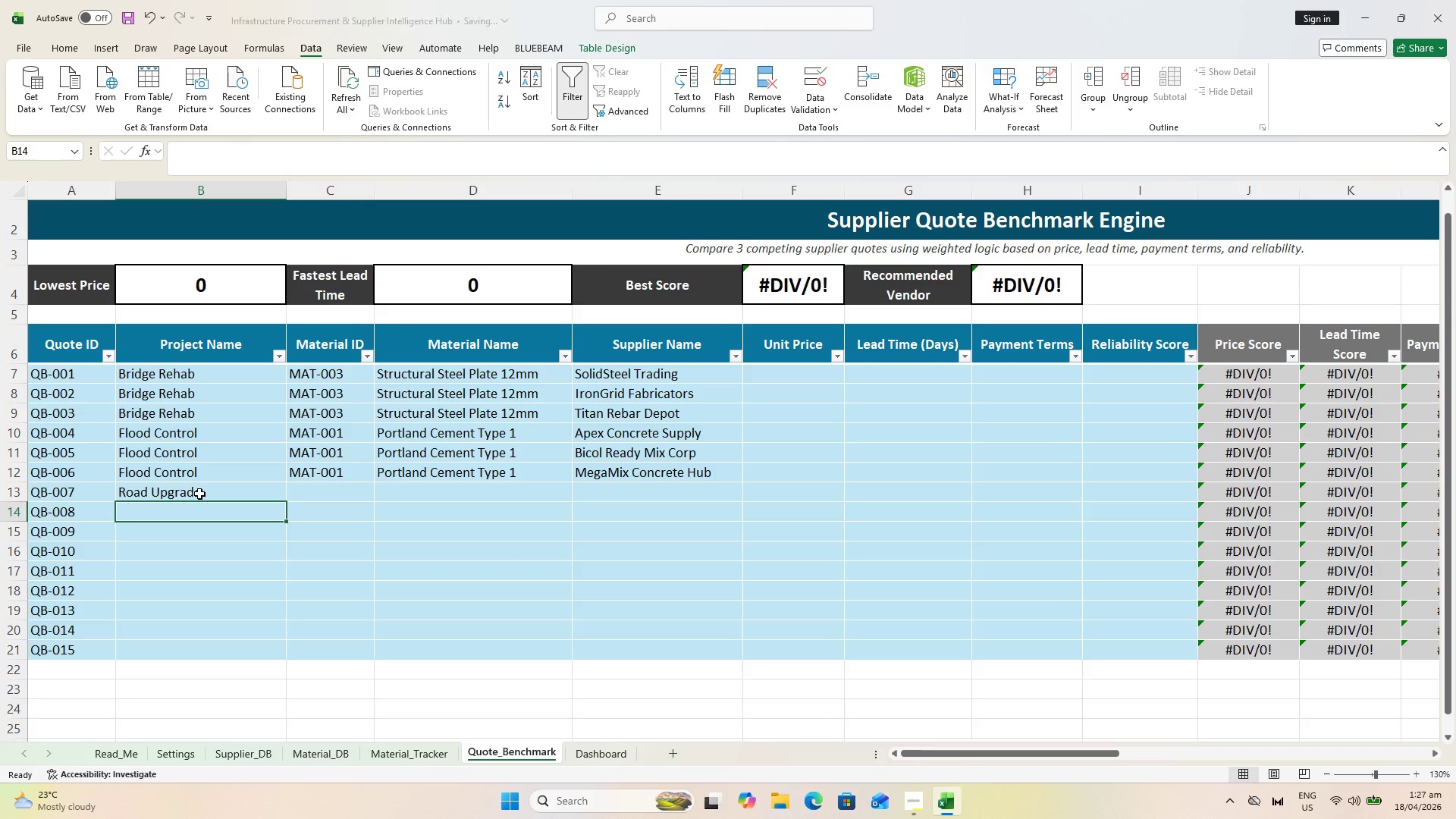 
key(Alt+AltLeft)
 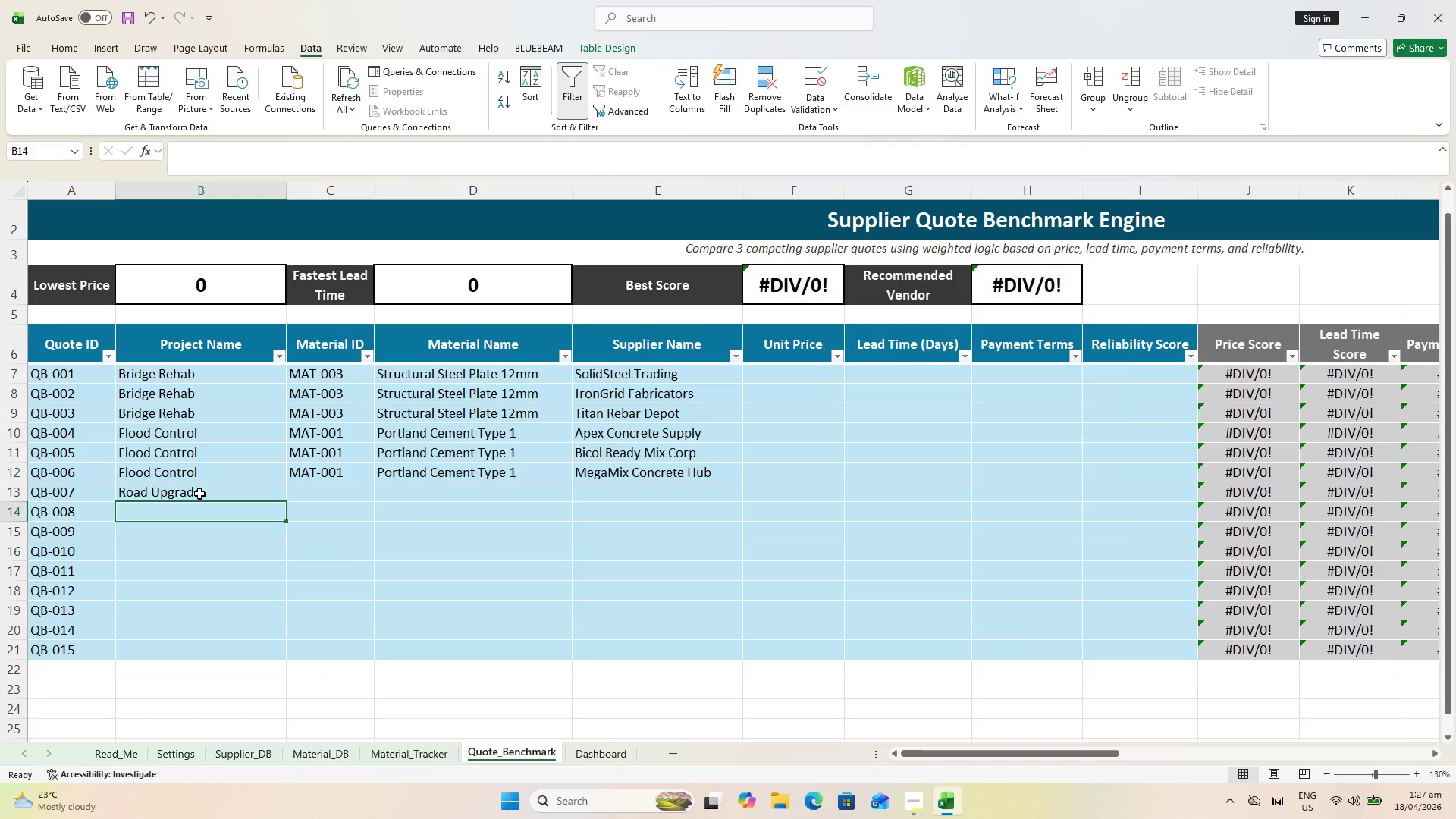 
key(Alt+Tab)